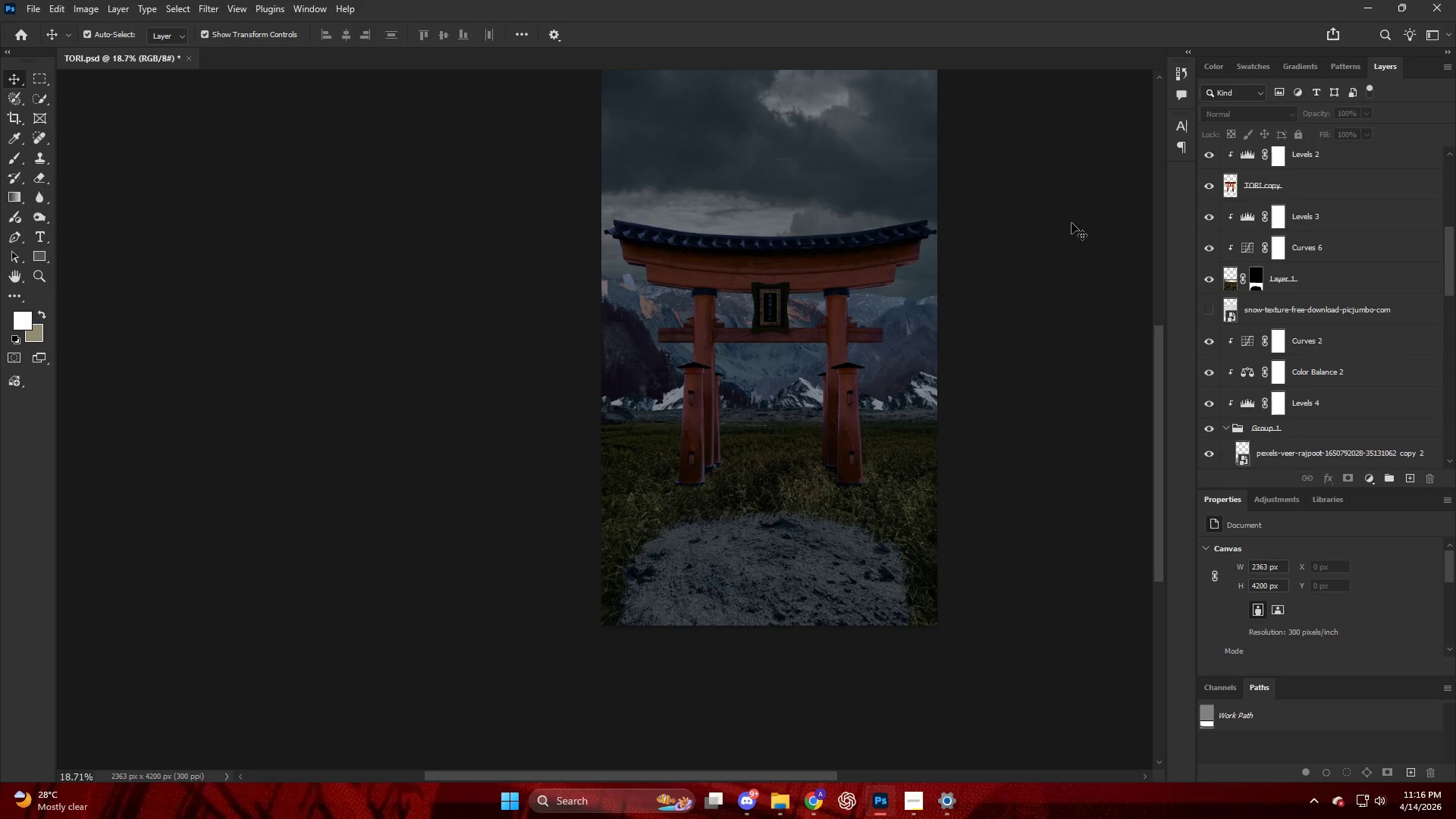 
scroll: coordinate [827, 432], scroll_direction: up, amount: 4.0
 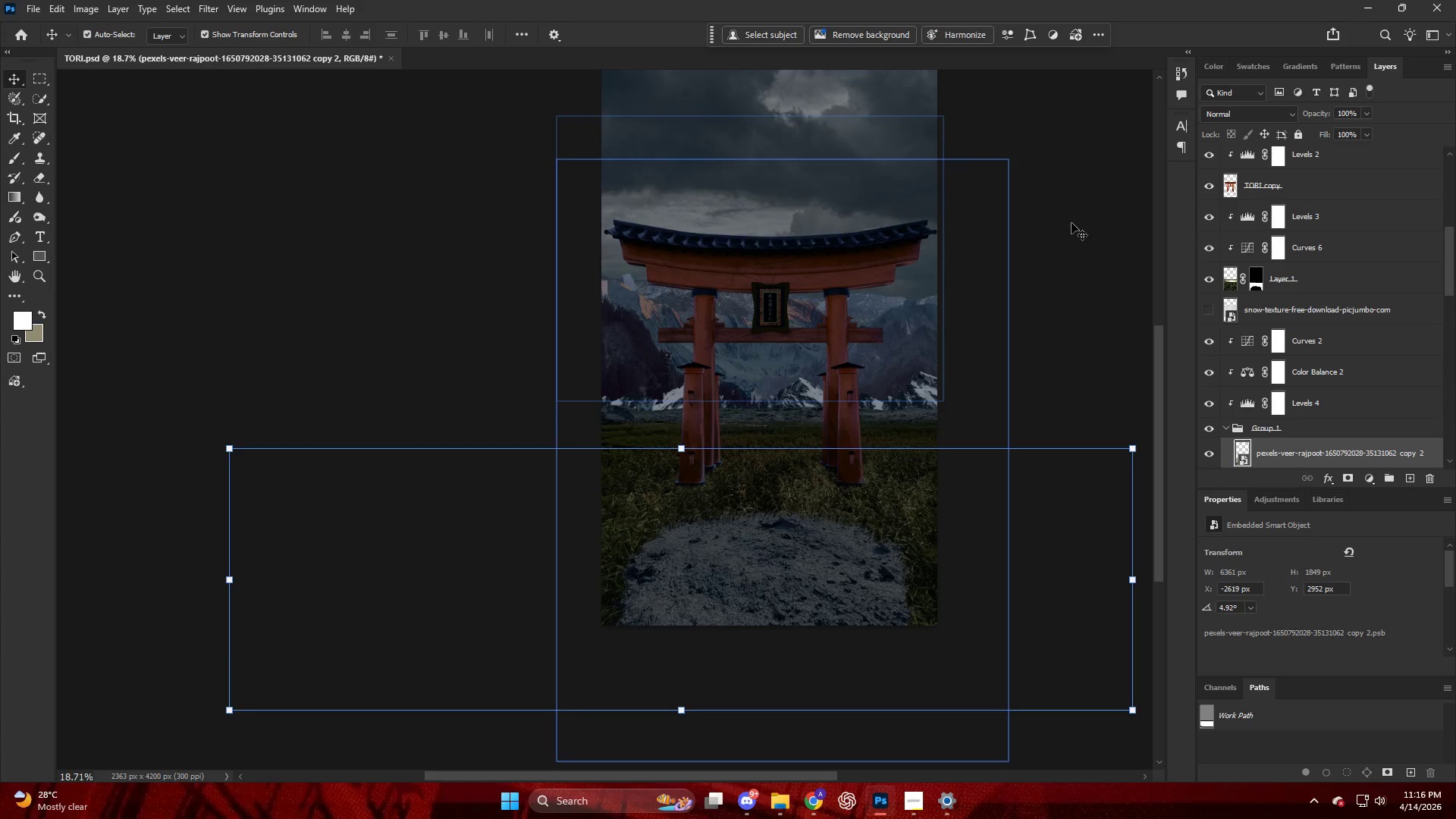 
hold_key(key=ControlLeft, duration=0.42)
scroll: coordinate [999, 234], scroll_direction: down, amount: 6.0
 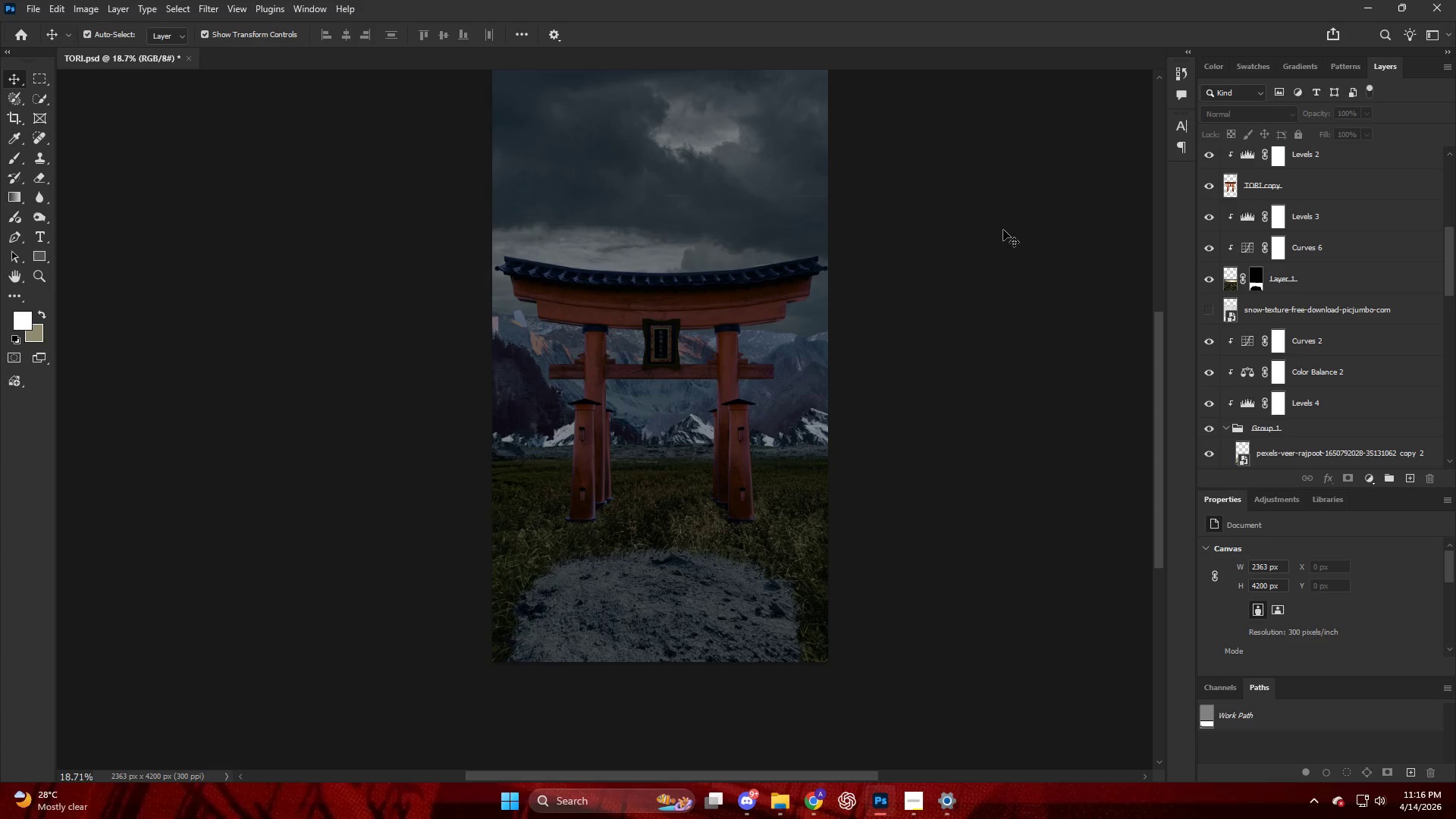 
hold_key(key=AltLeft, duration=0.67)
 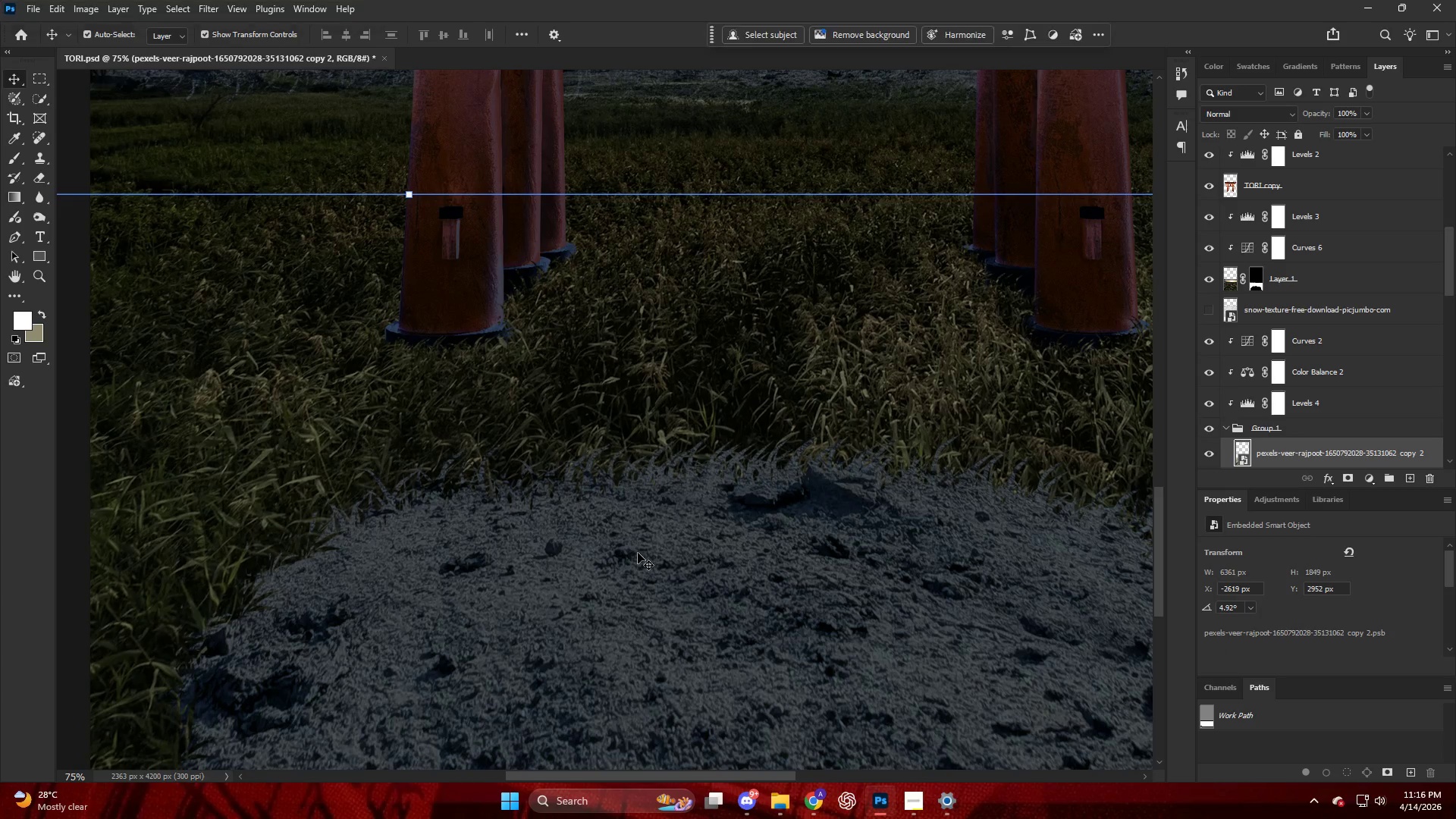 
key(V)
 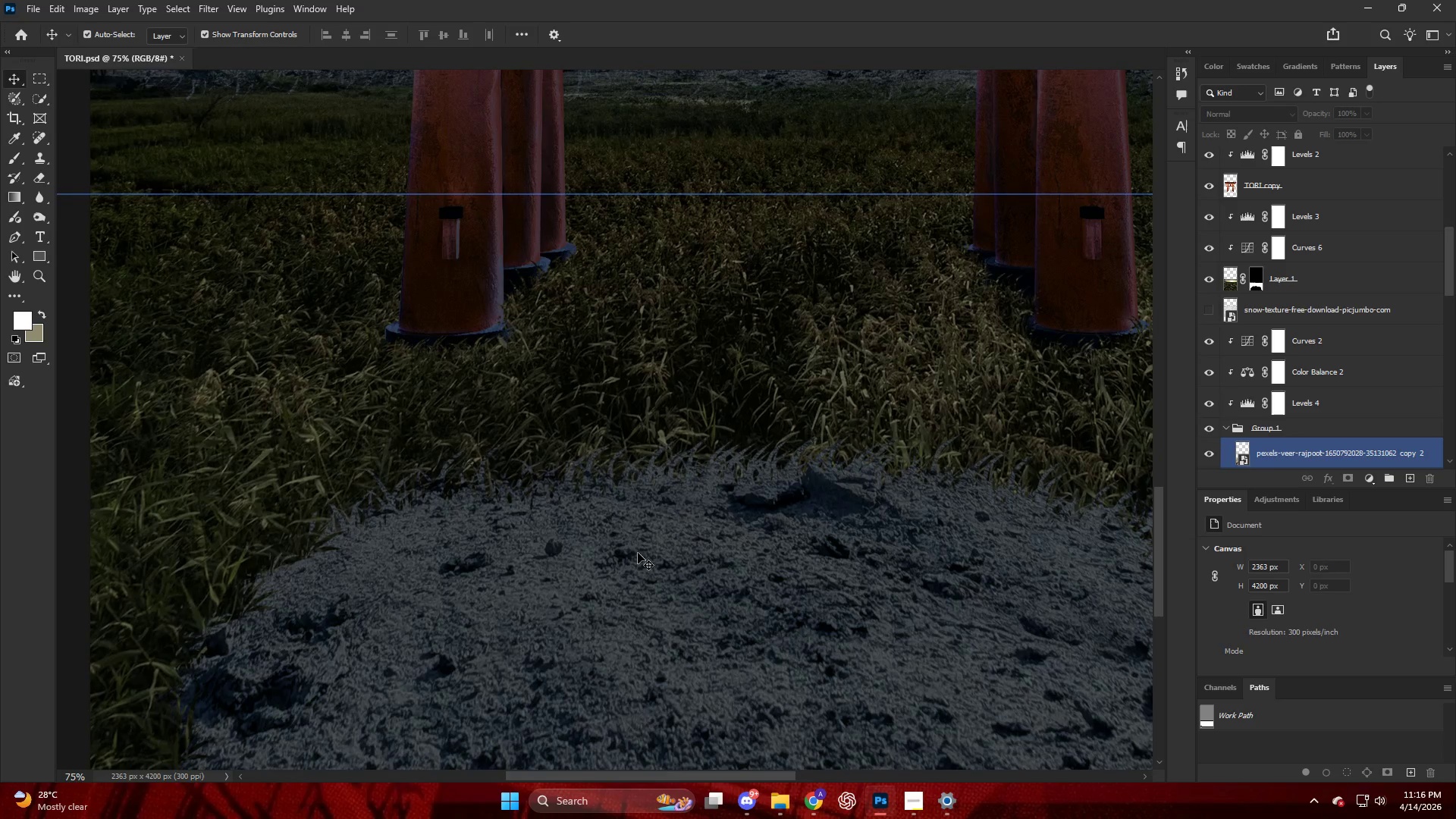 
left_click([638, 553])
 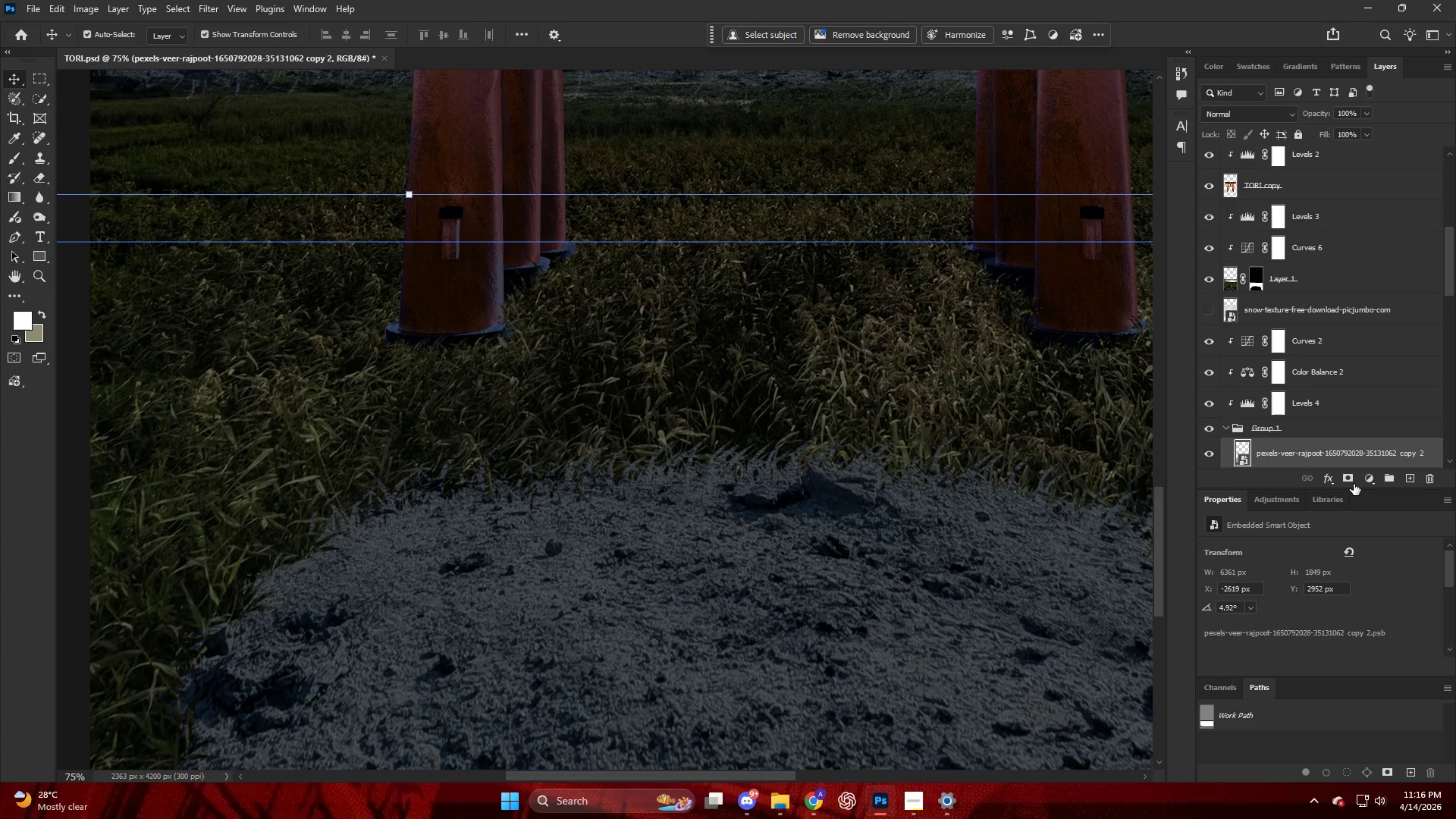 
scroll: coordinate [637, 569], scroll_direction: up, amount: 16.0
 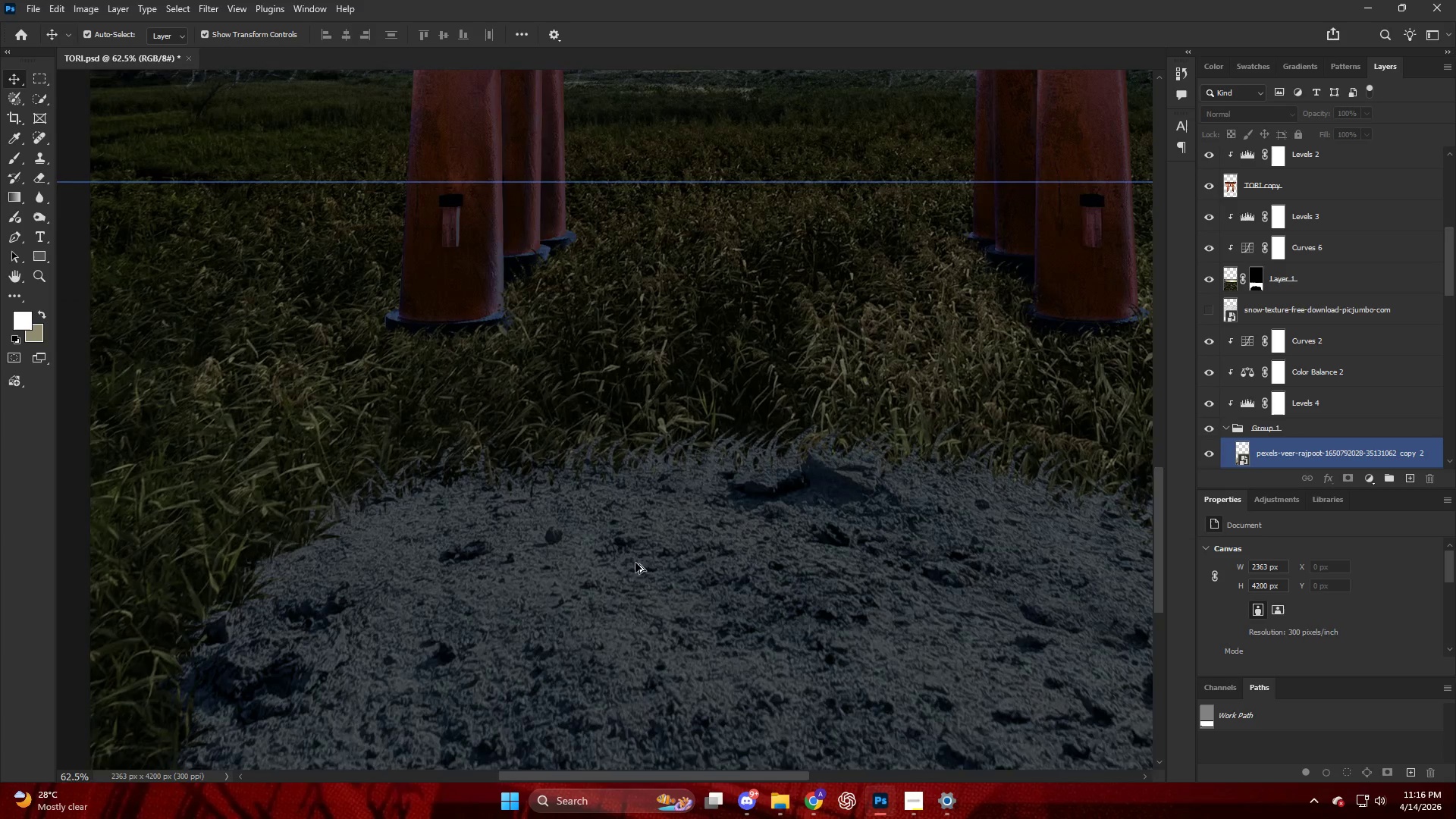 
left_click([1365, 481])
 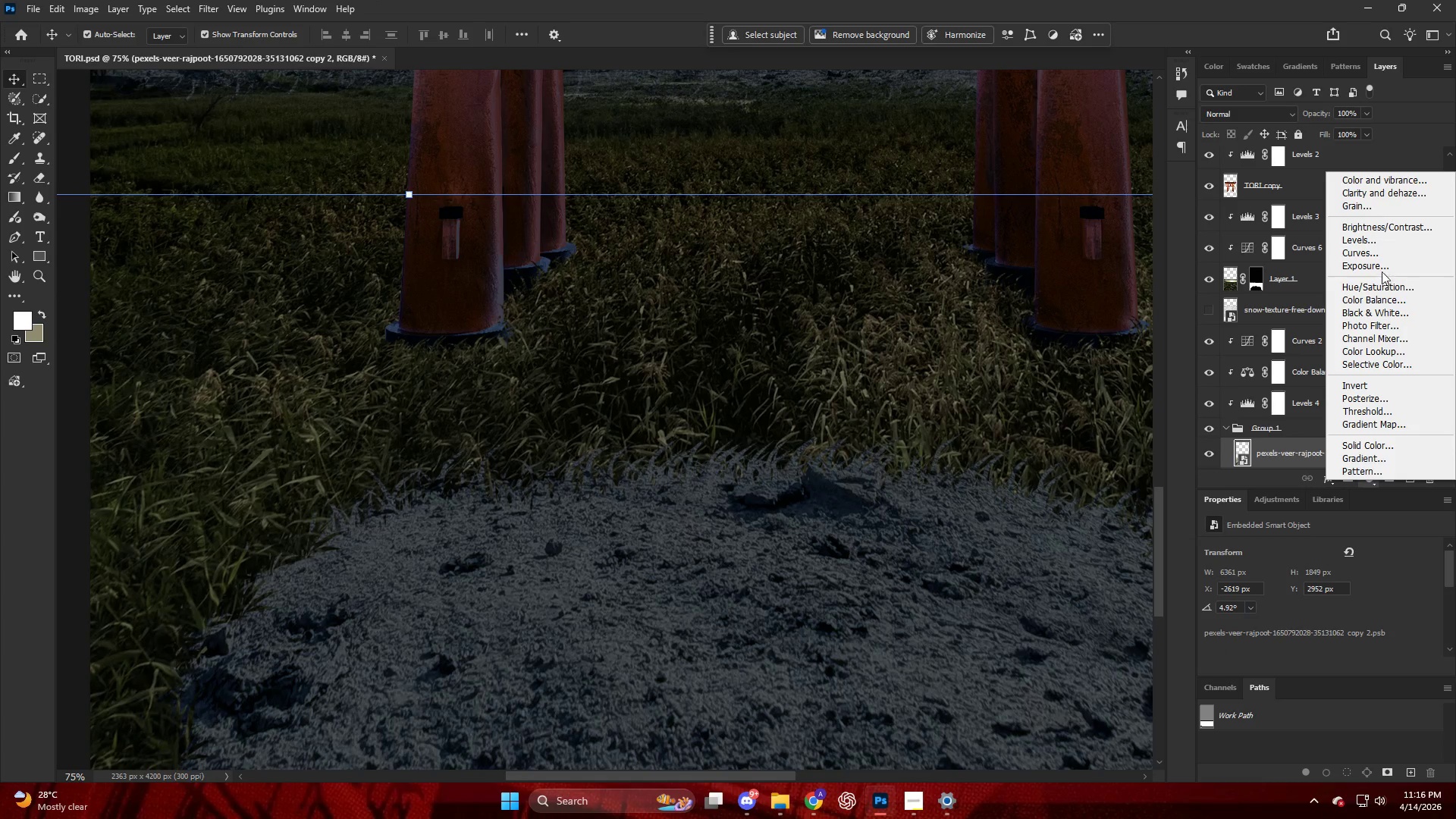 
left_click([1380, 266])
 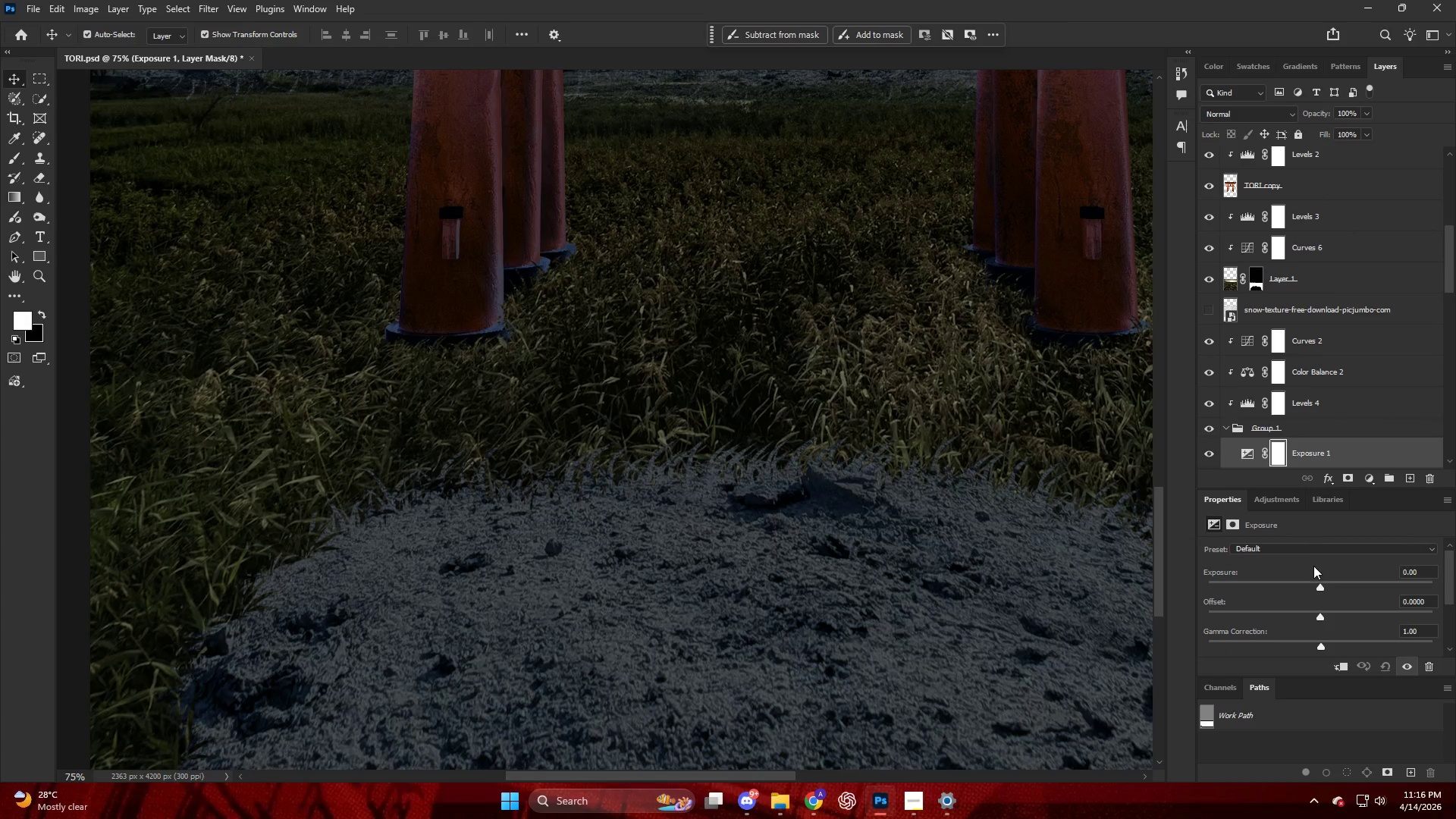 
left_click_drag(start_coordinate=[1323, 584], to_coordinate=[1276, 596])
 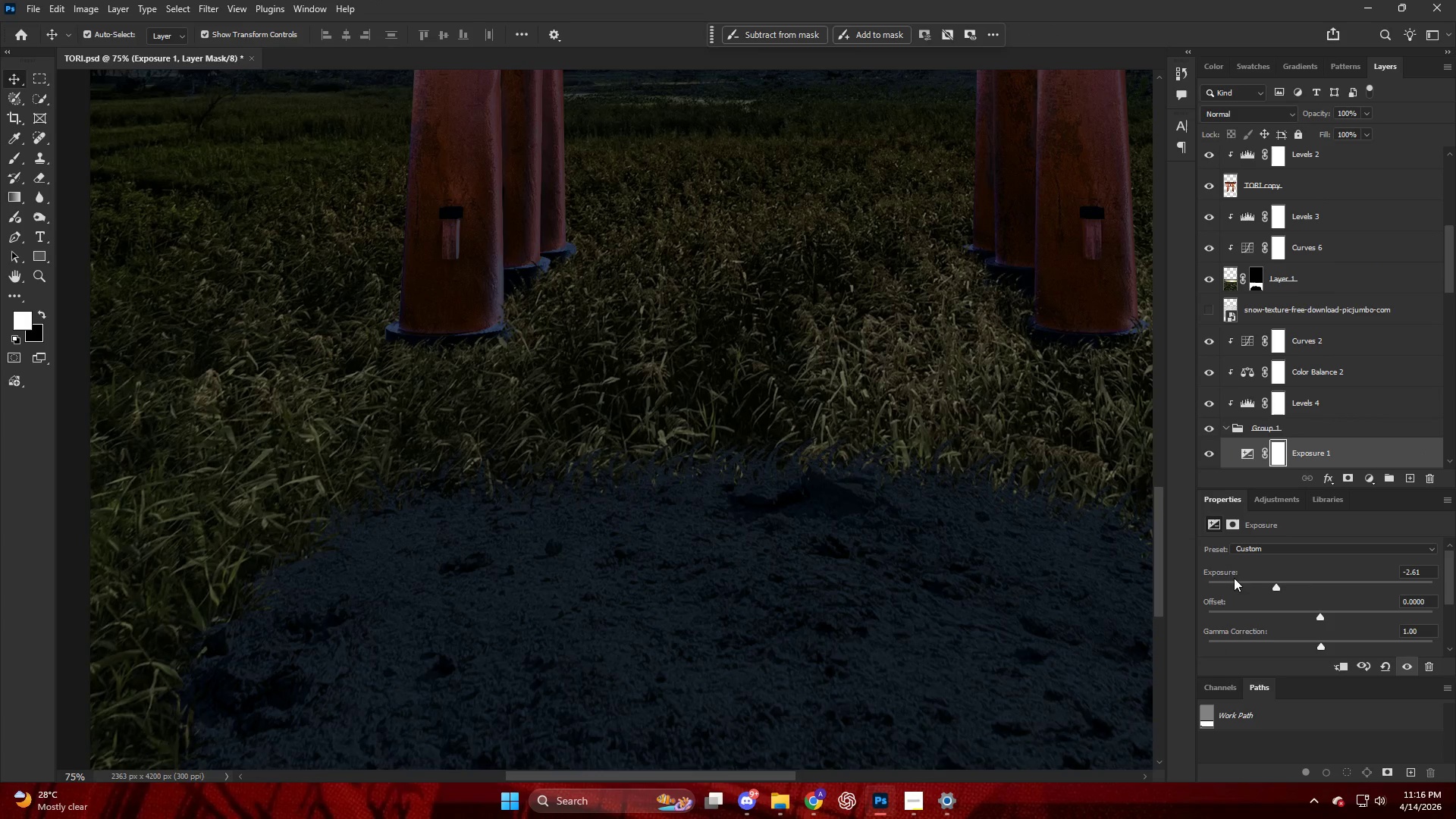 
key(Alt+AltLeft)
 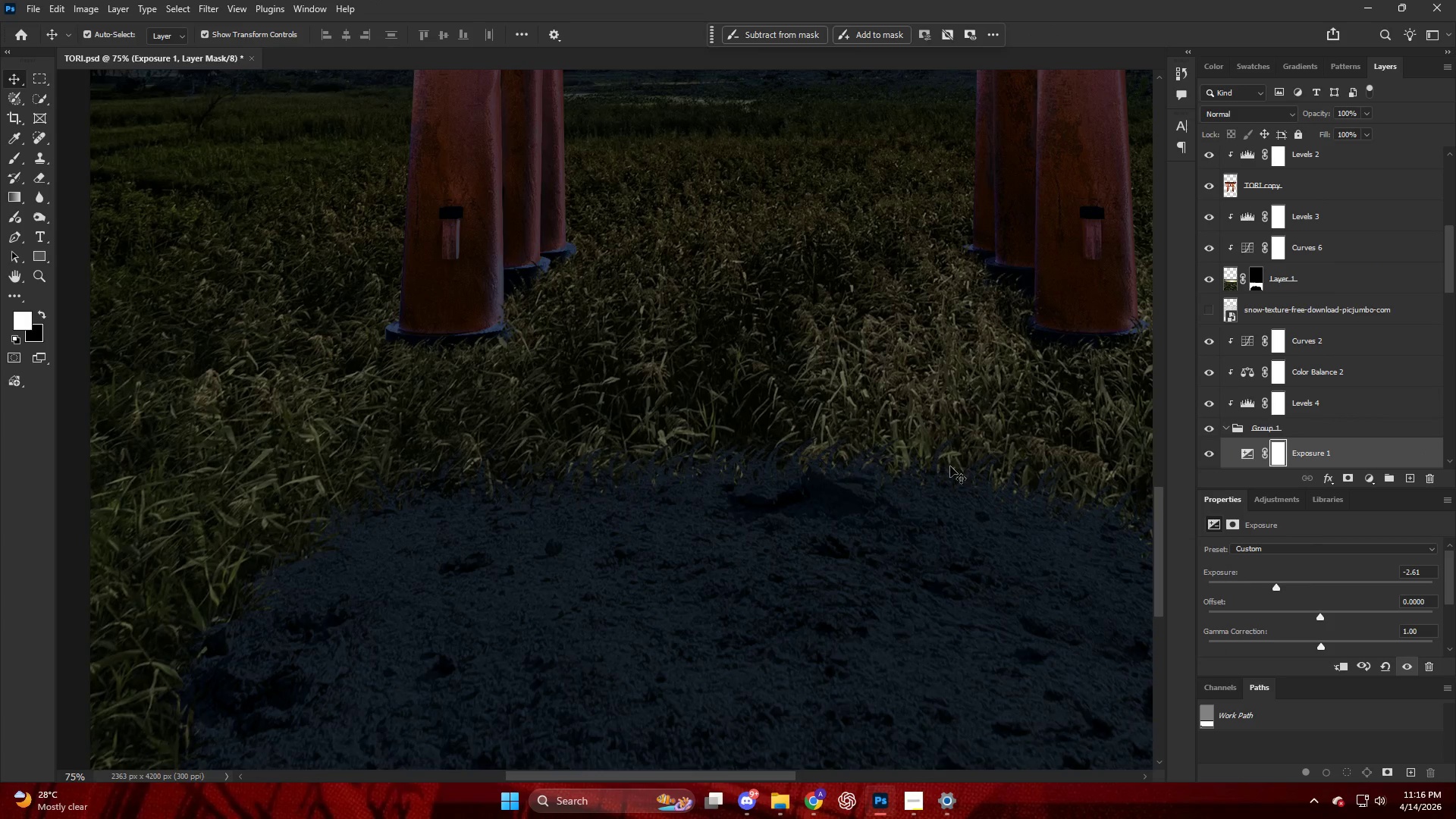 
scroll: coordinate [811, 428], scroll_direction: down, amount: 5.0
 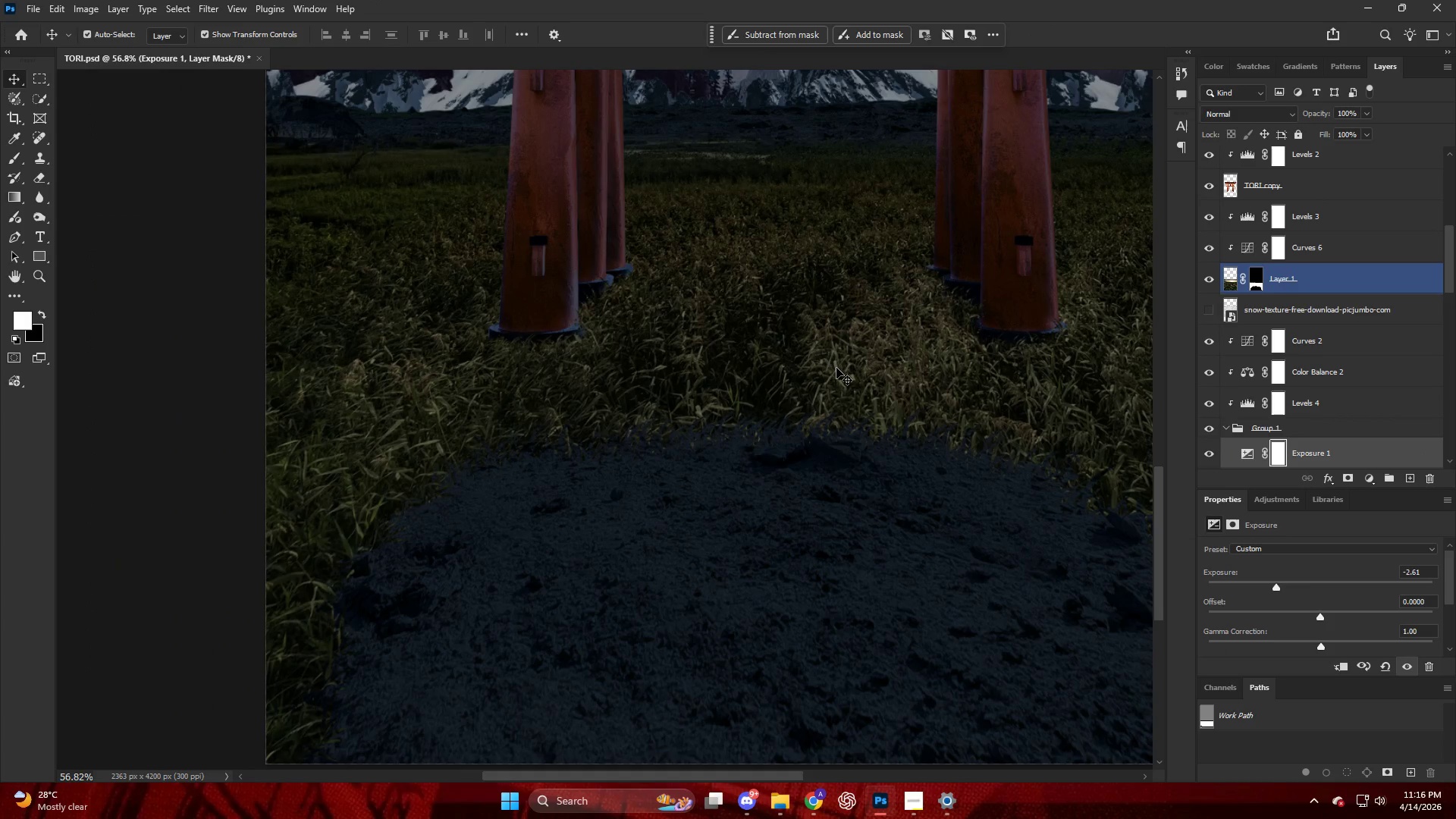 
key(Control+I)
 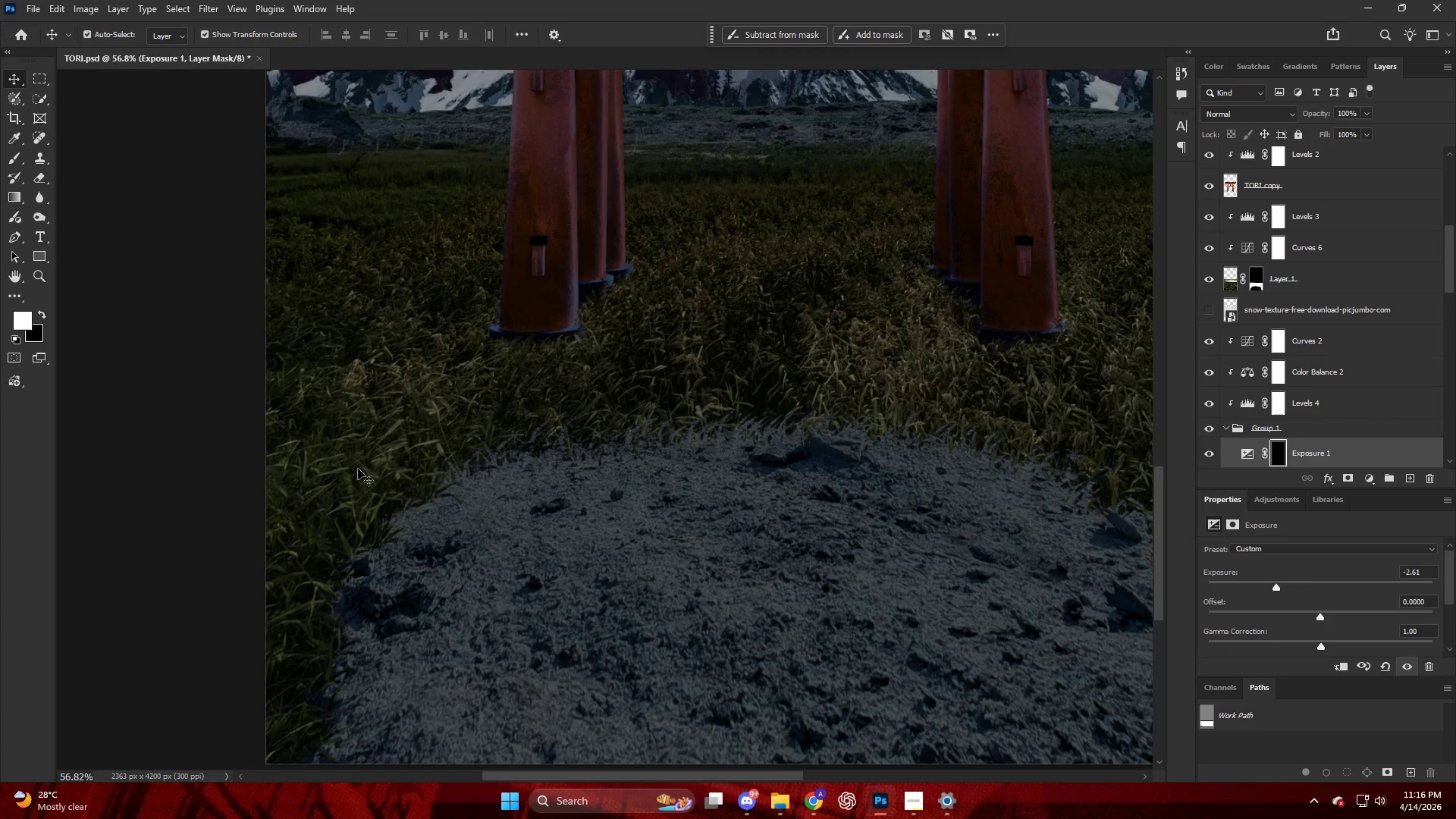 
key(B)
 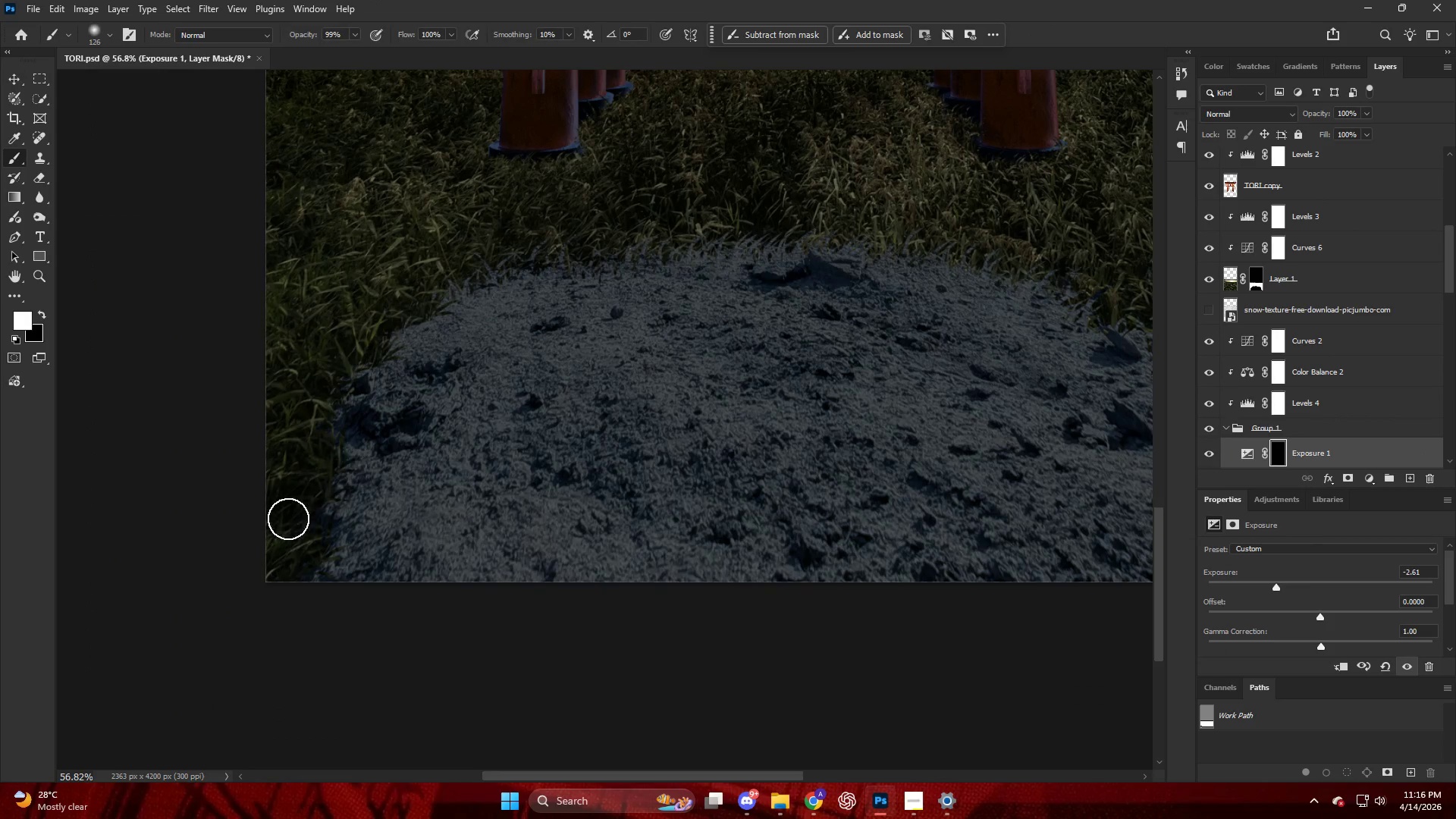 
hold_key(key=AltLeft, duration=0.33)
 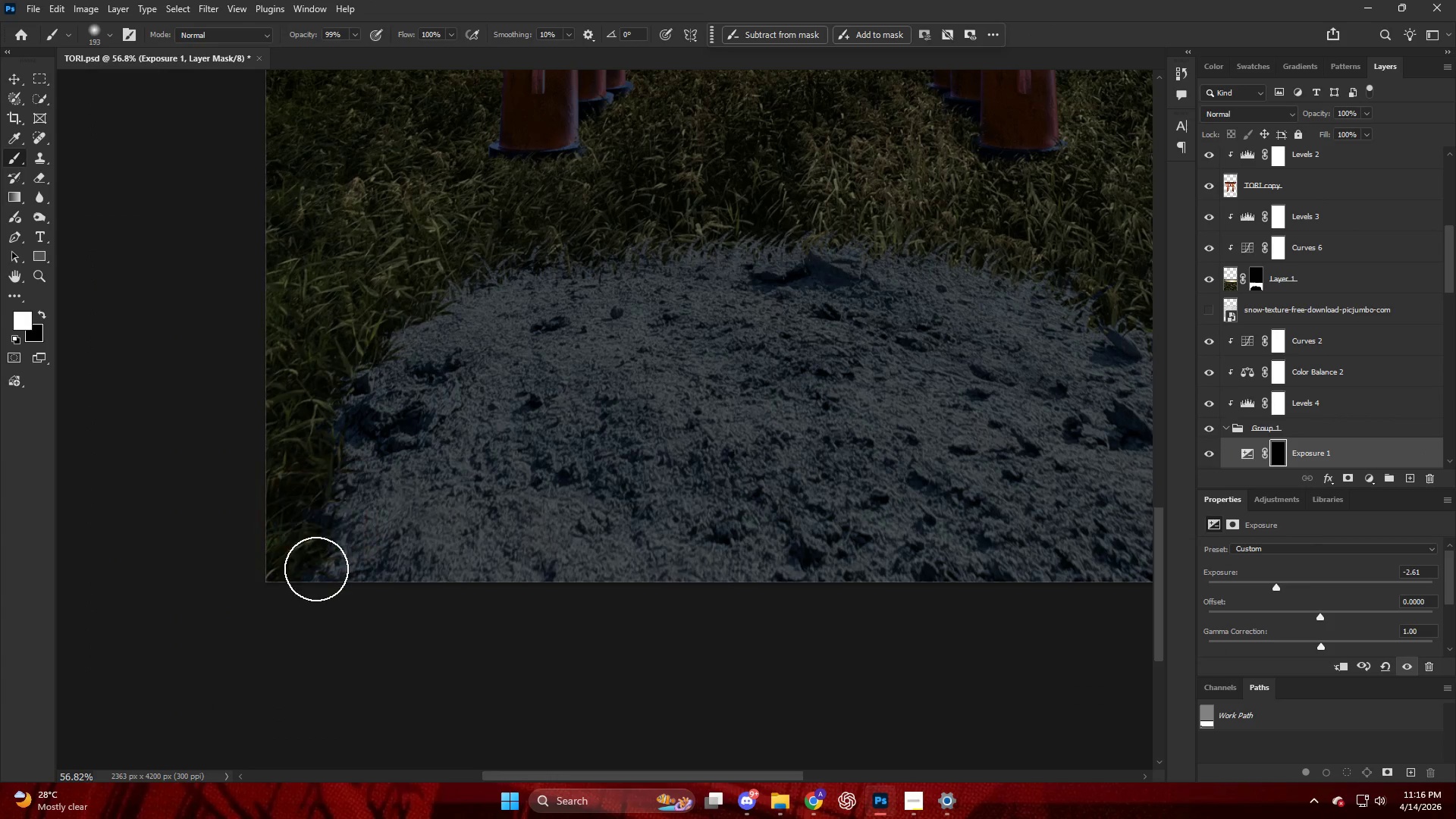 
scroll: coordinate [394, 463], scroll_direction: down, amount: 15.0
 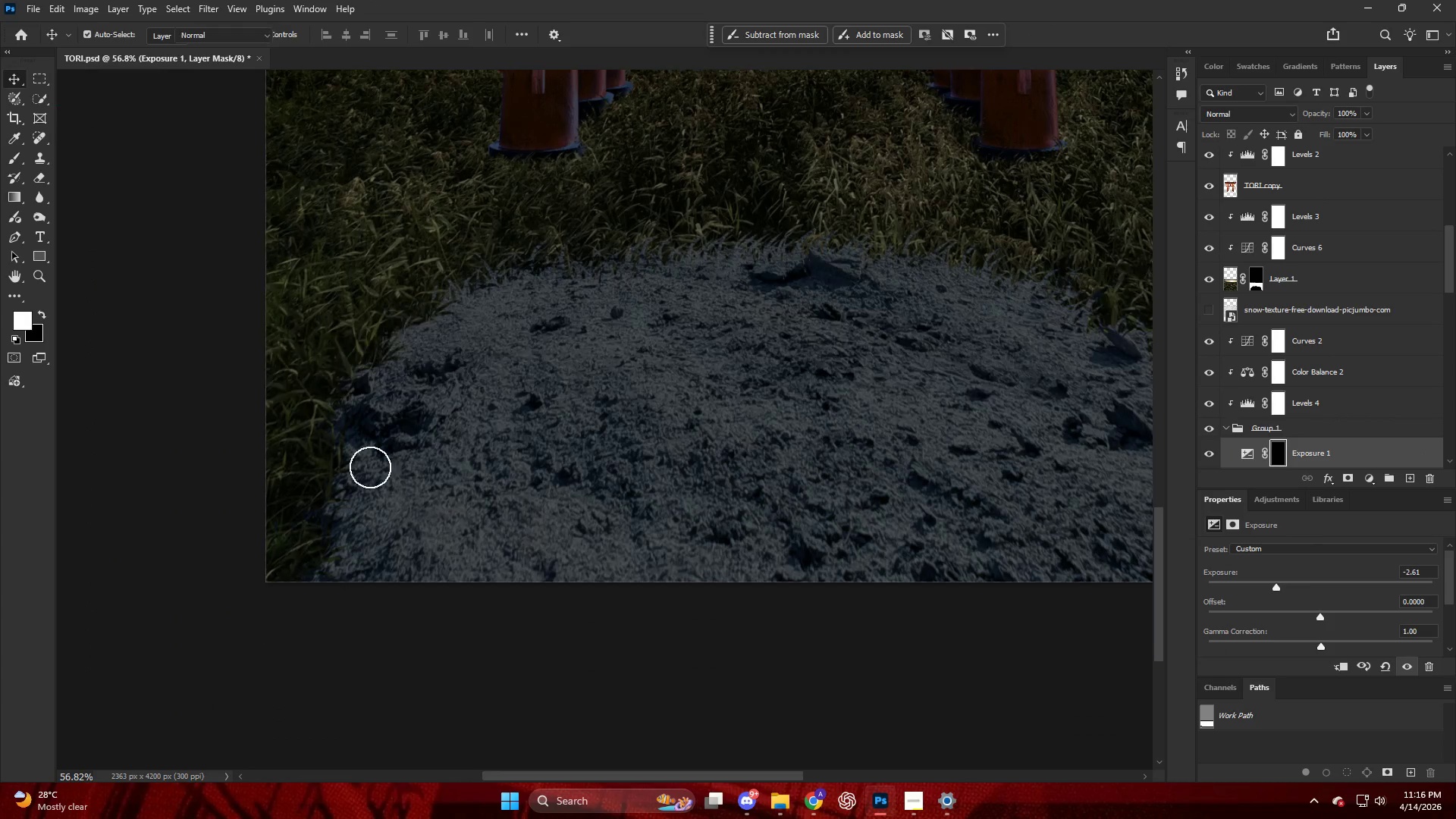 
left_click_drag(start_coordinate=[313, 576], to_coordinate=[318, 481])
 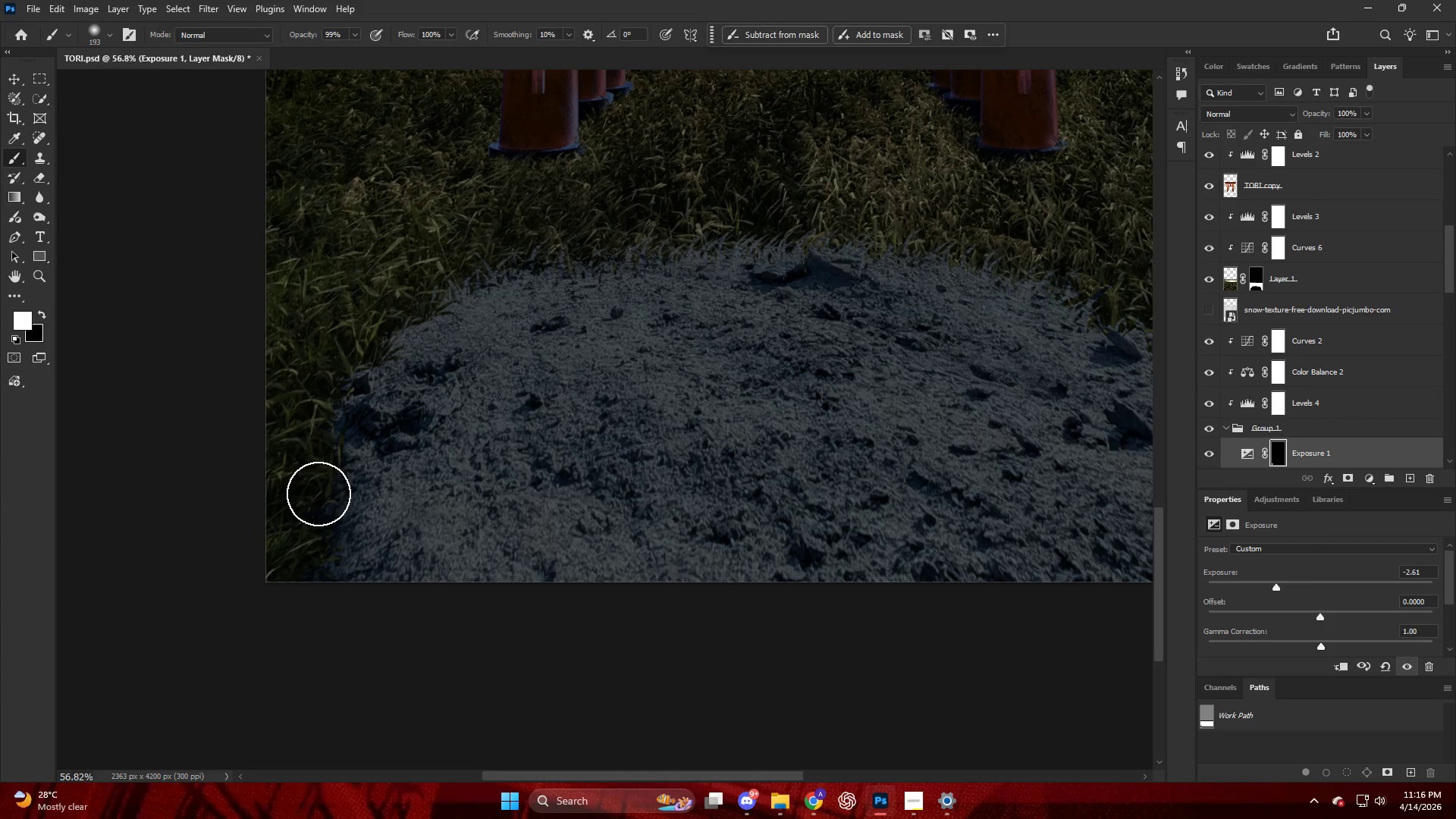 
left_click_drag(start_coordinate=[318, 465], to_coordinate=[329, 366])
 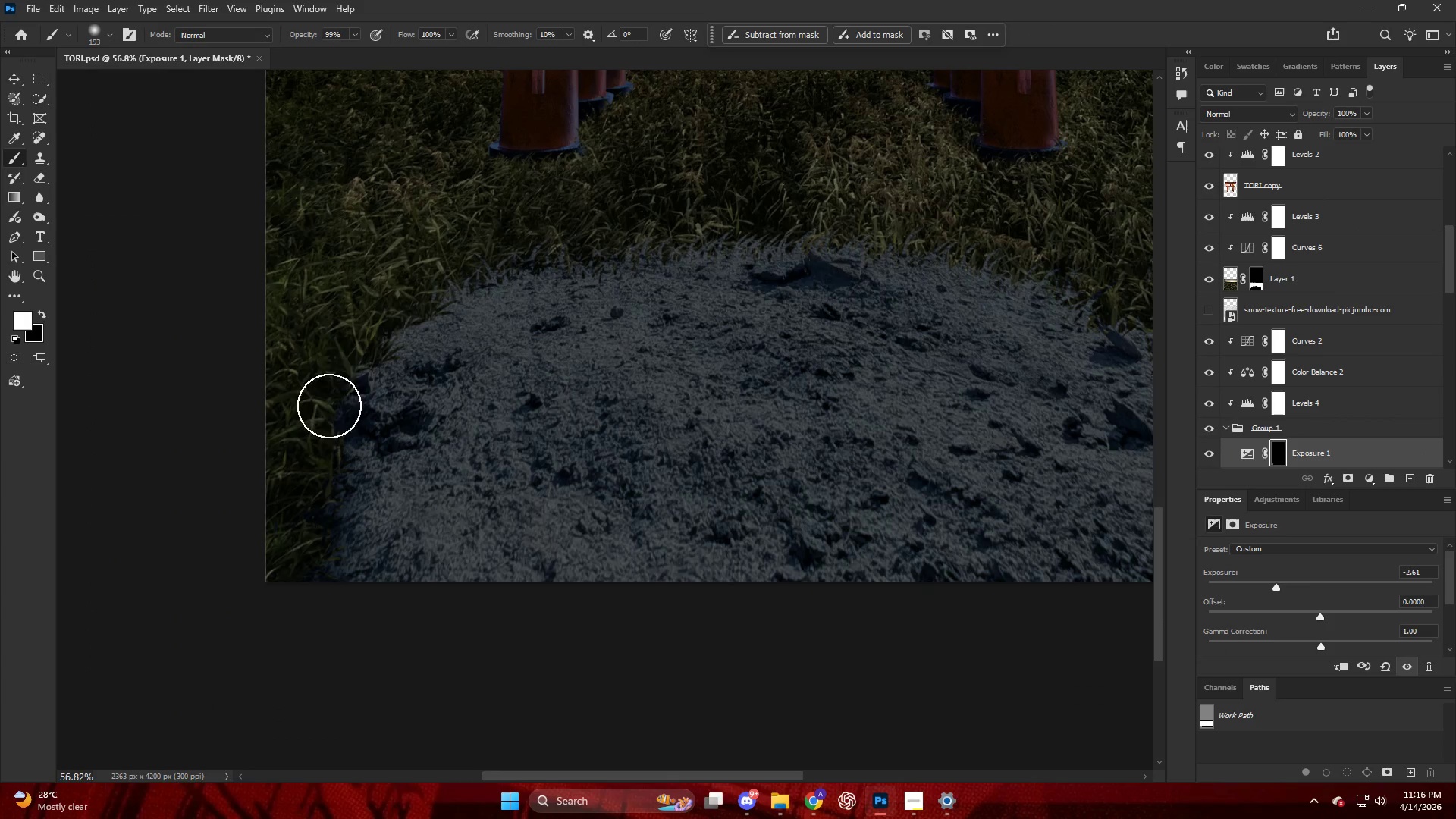 
left_click_drag(start_coordinate=[339, 384], to_coordinate=[366, 291])
 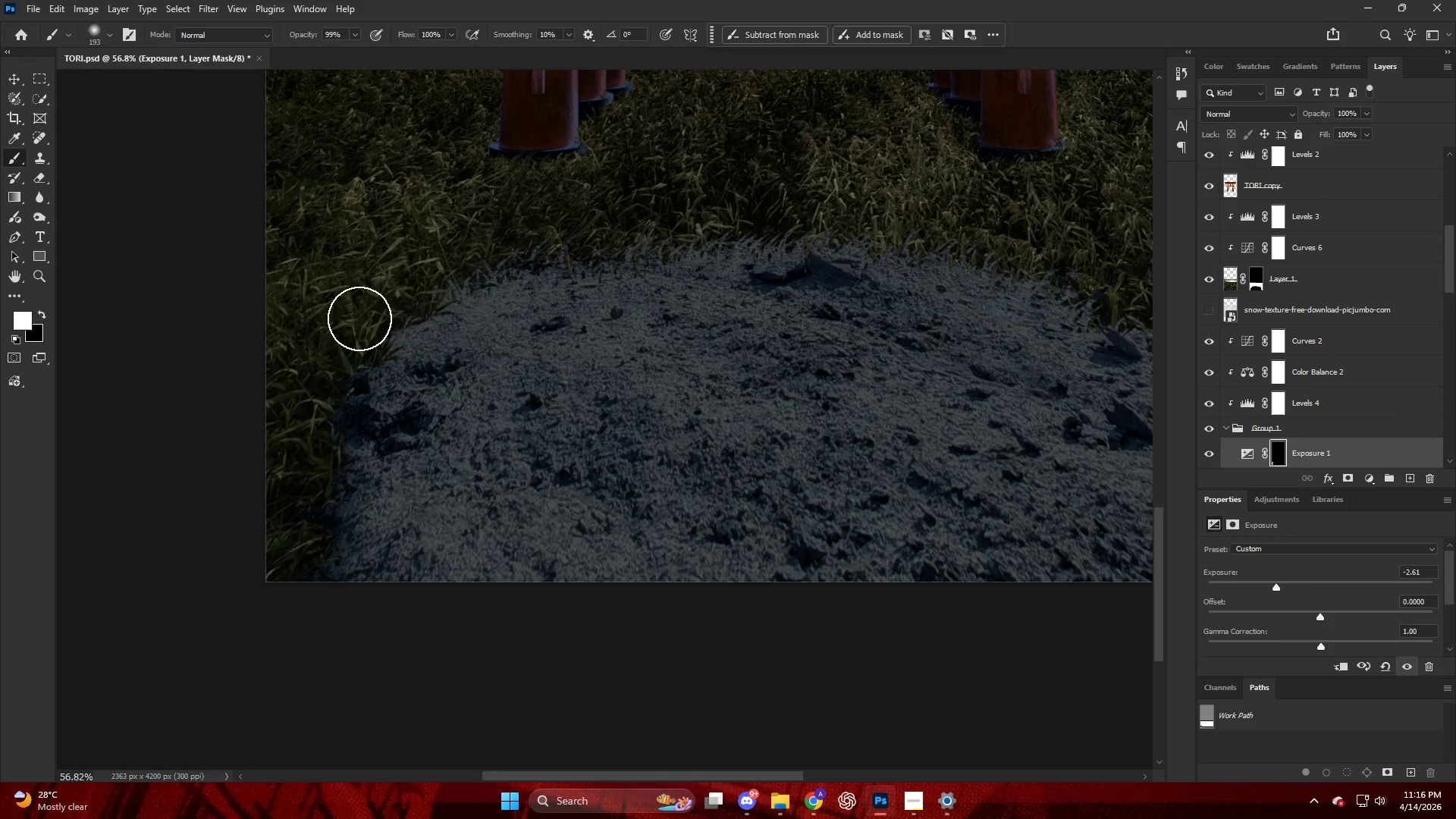 
key(Control+ControlLeft)
 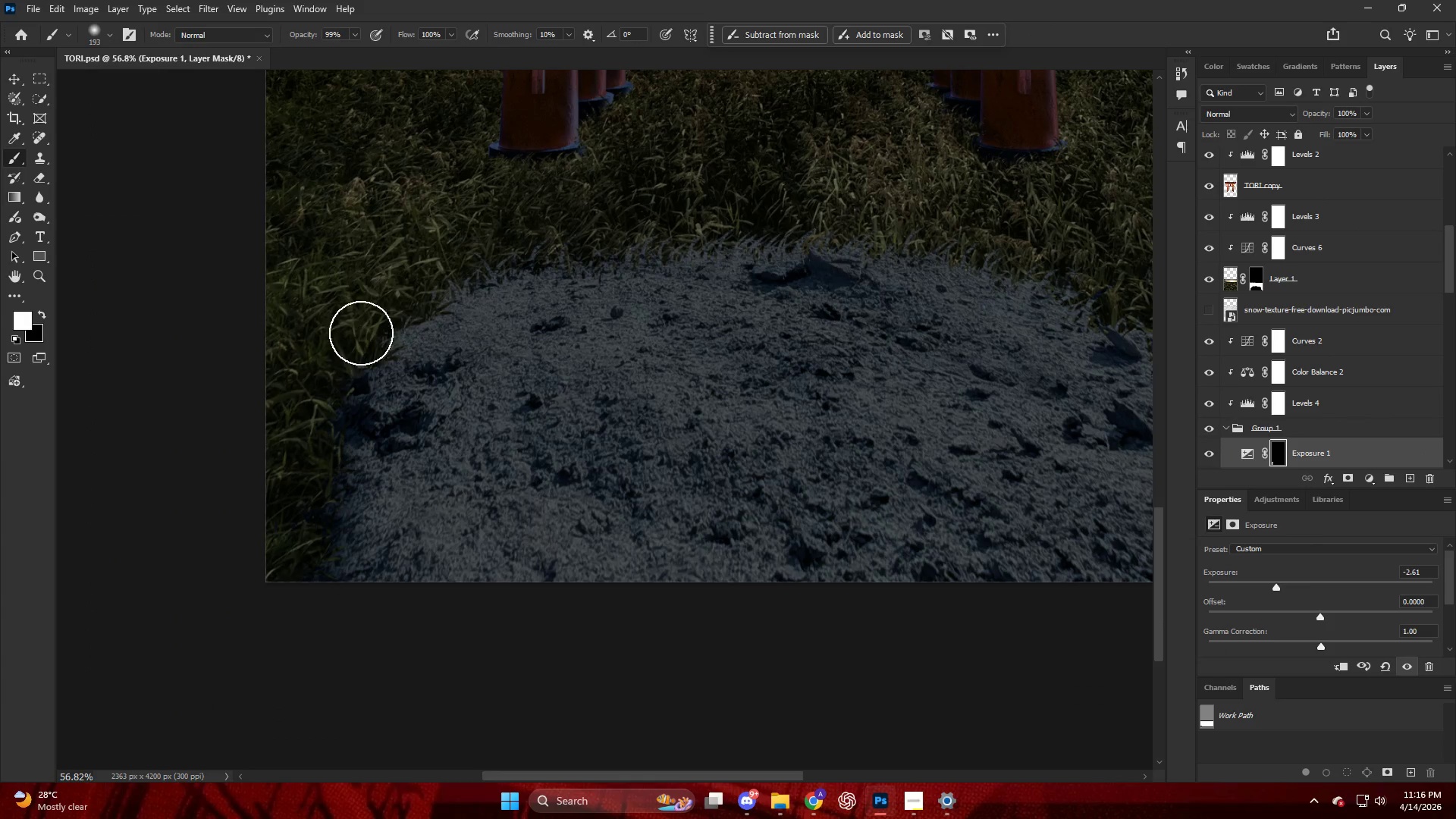 
key(Alt+AltLeft)
 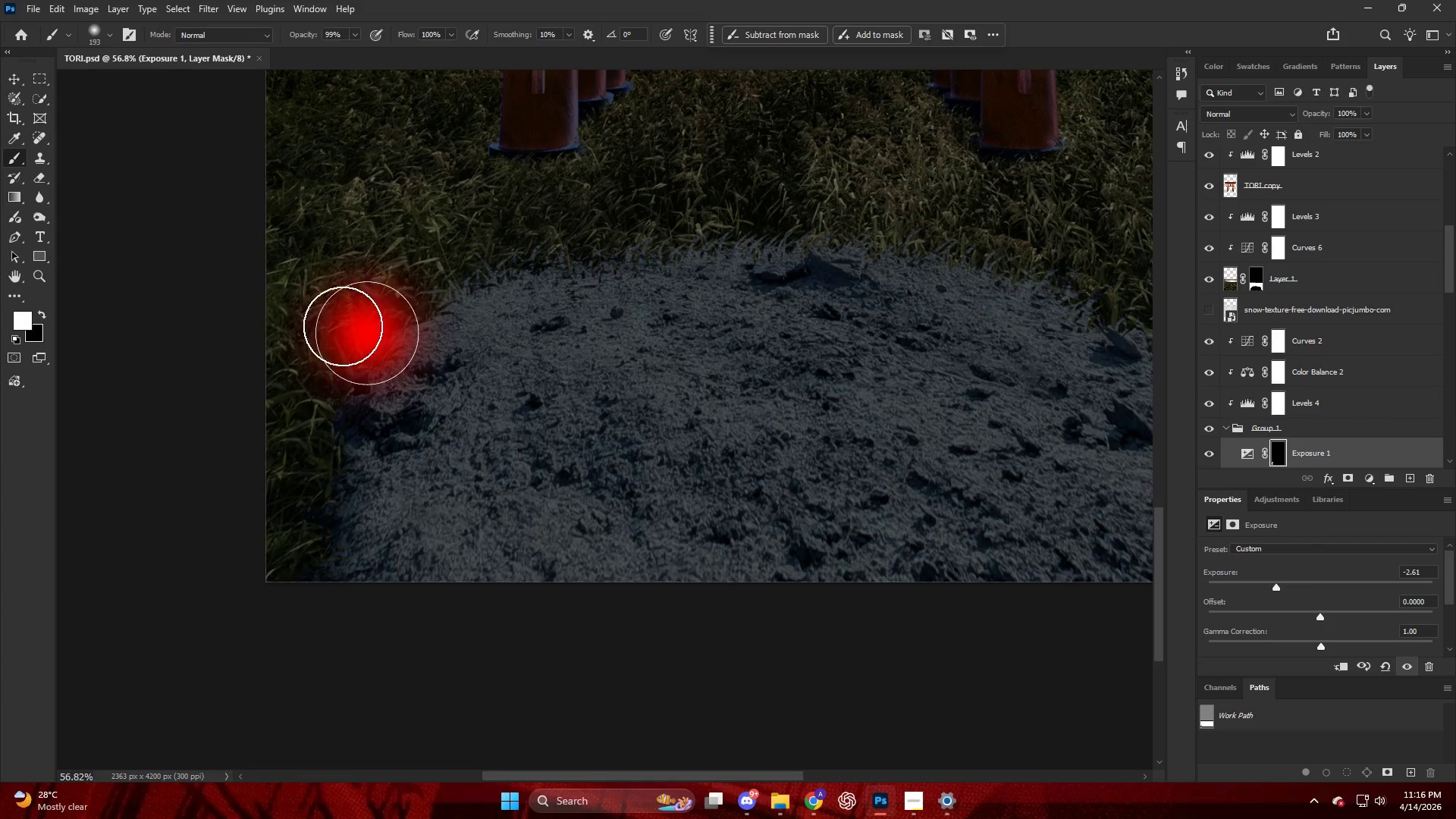 
left_click_drag(start_coordinate=[357, 312], to_coordinate=[500, 228])
 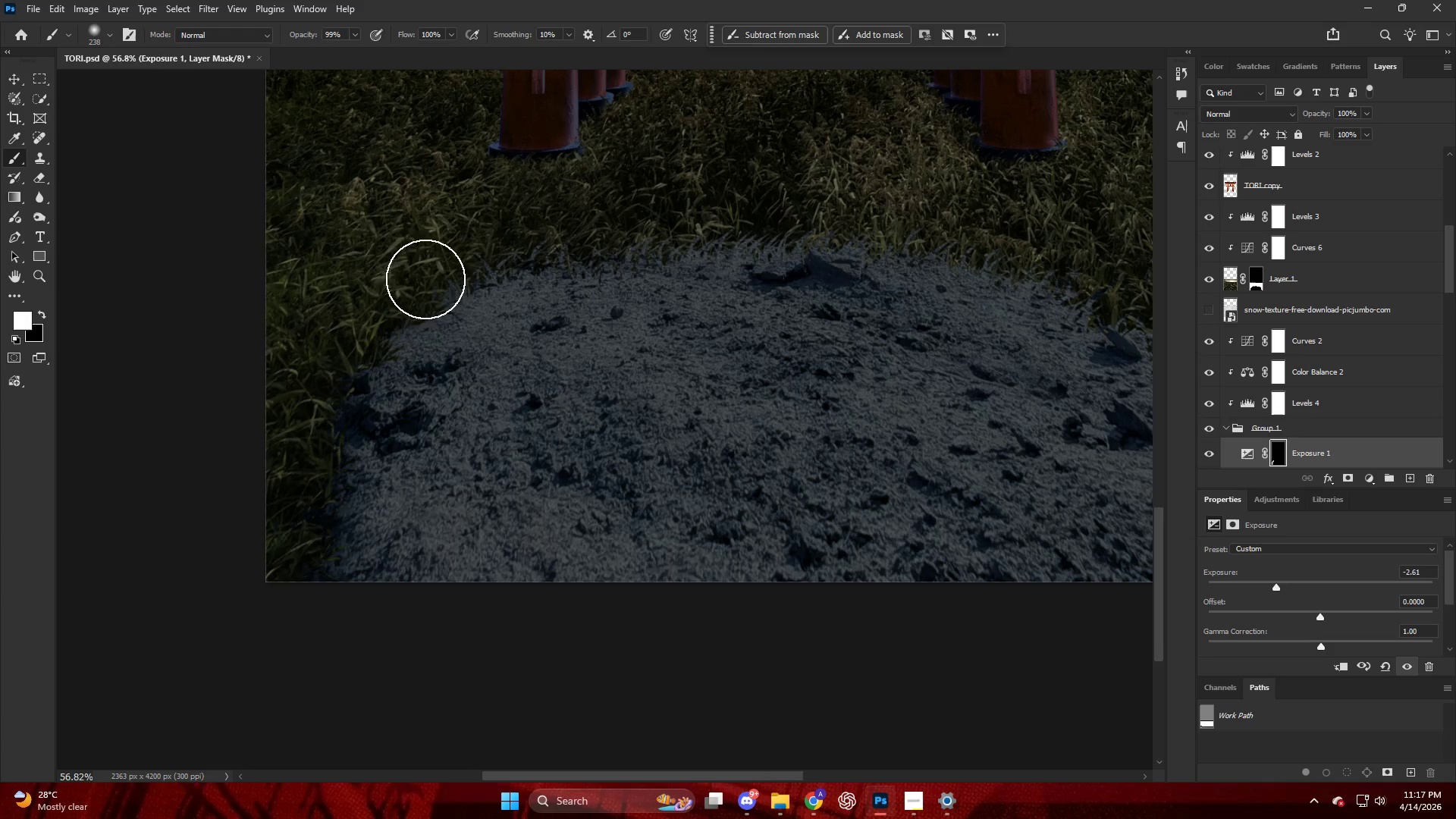 
left_click_drag(start_coordinate=[436, 278], to_coordinate=[597, 172])
 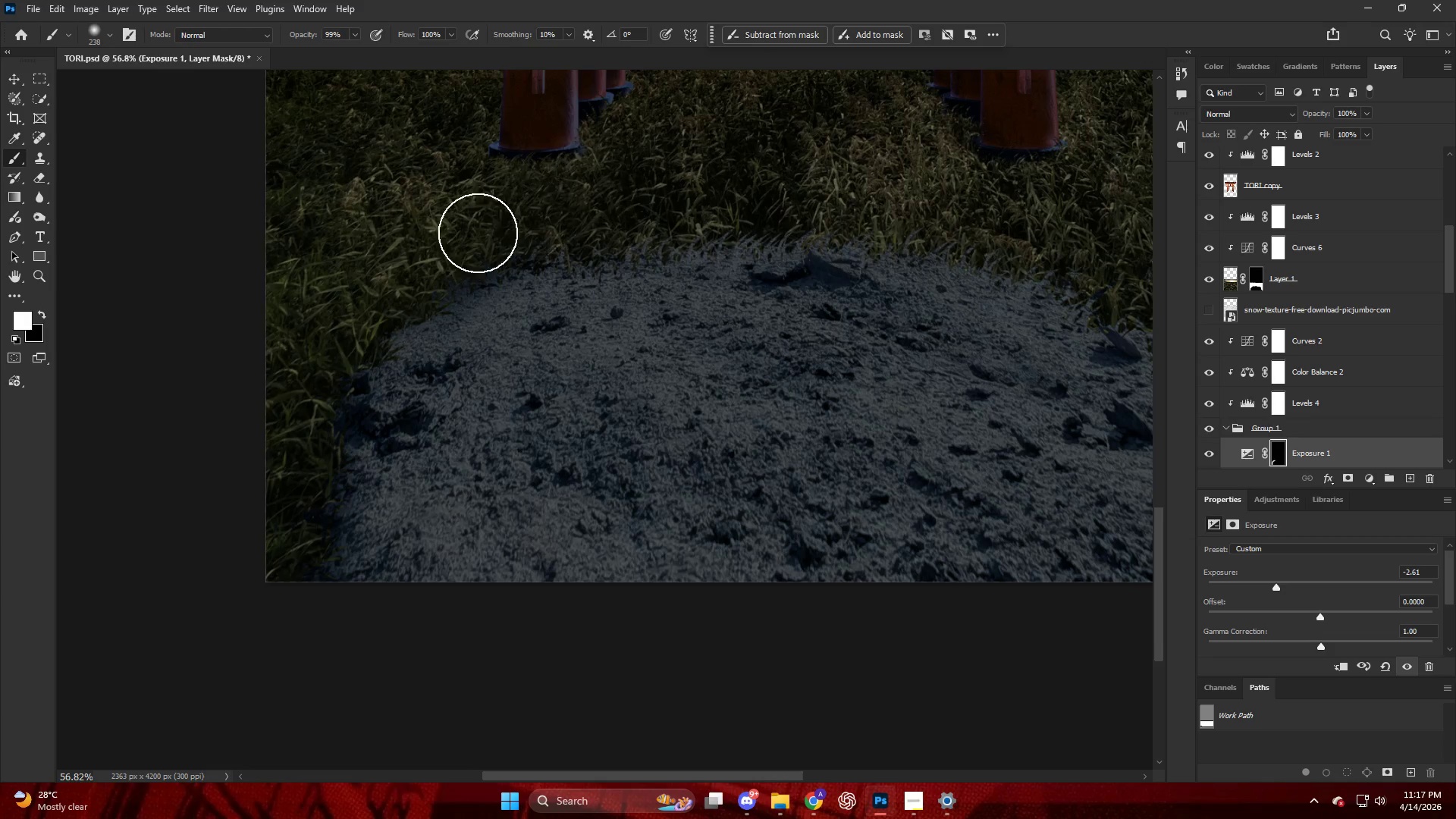 
left_click_drag(start_coordinate=[456, 243], to_coordinate=[651, 183])
 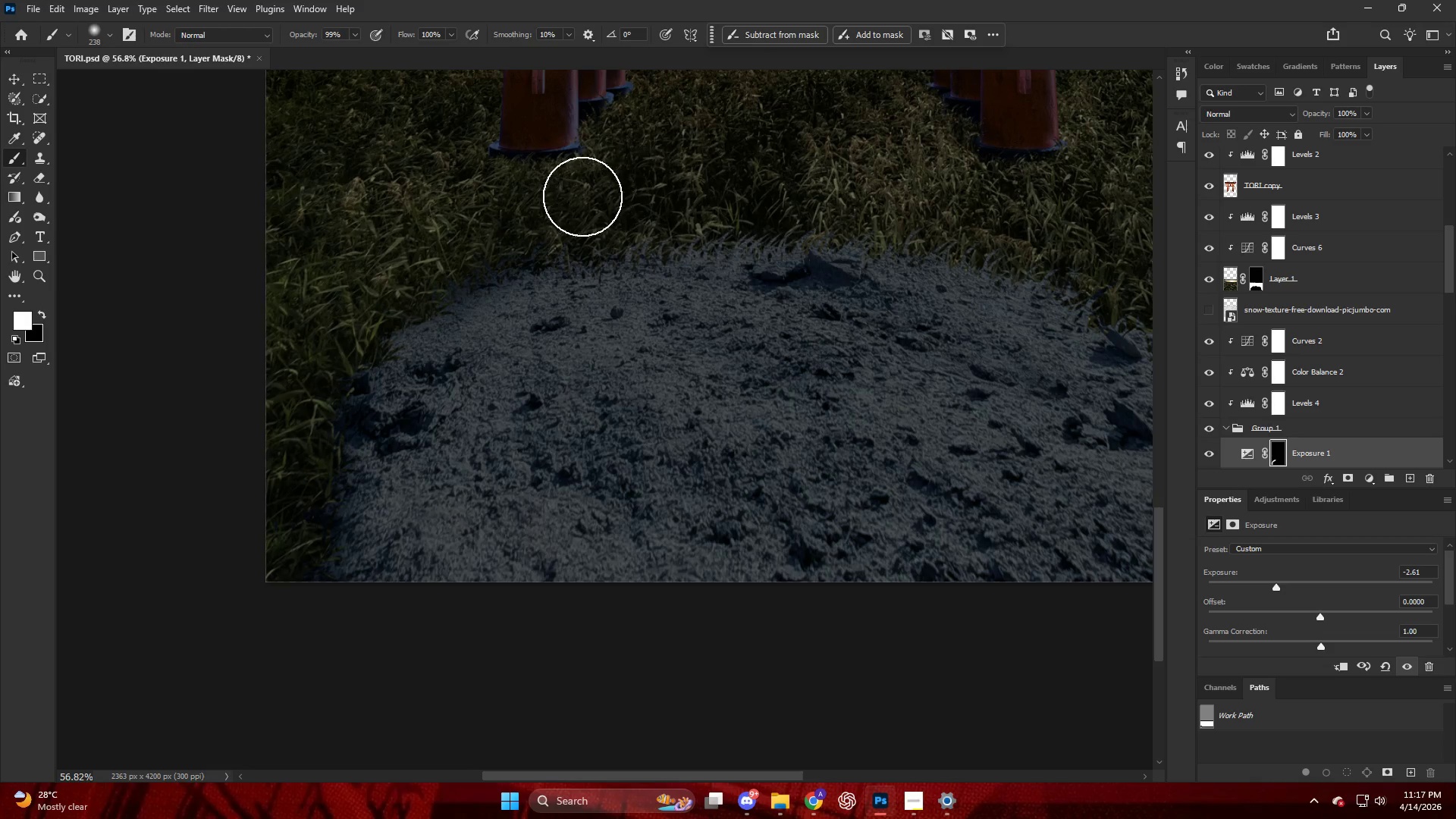 
left_click_drag(start_coordinate=[635, 200], to_coordinate=[841, 189])
 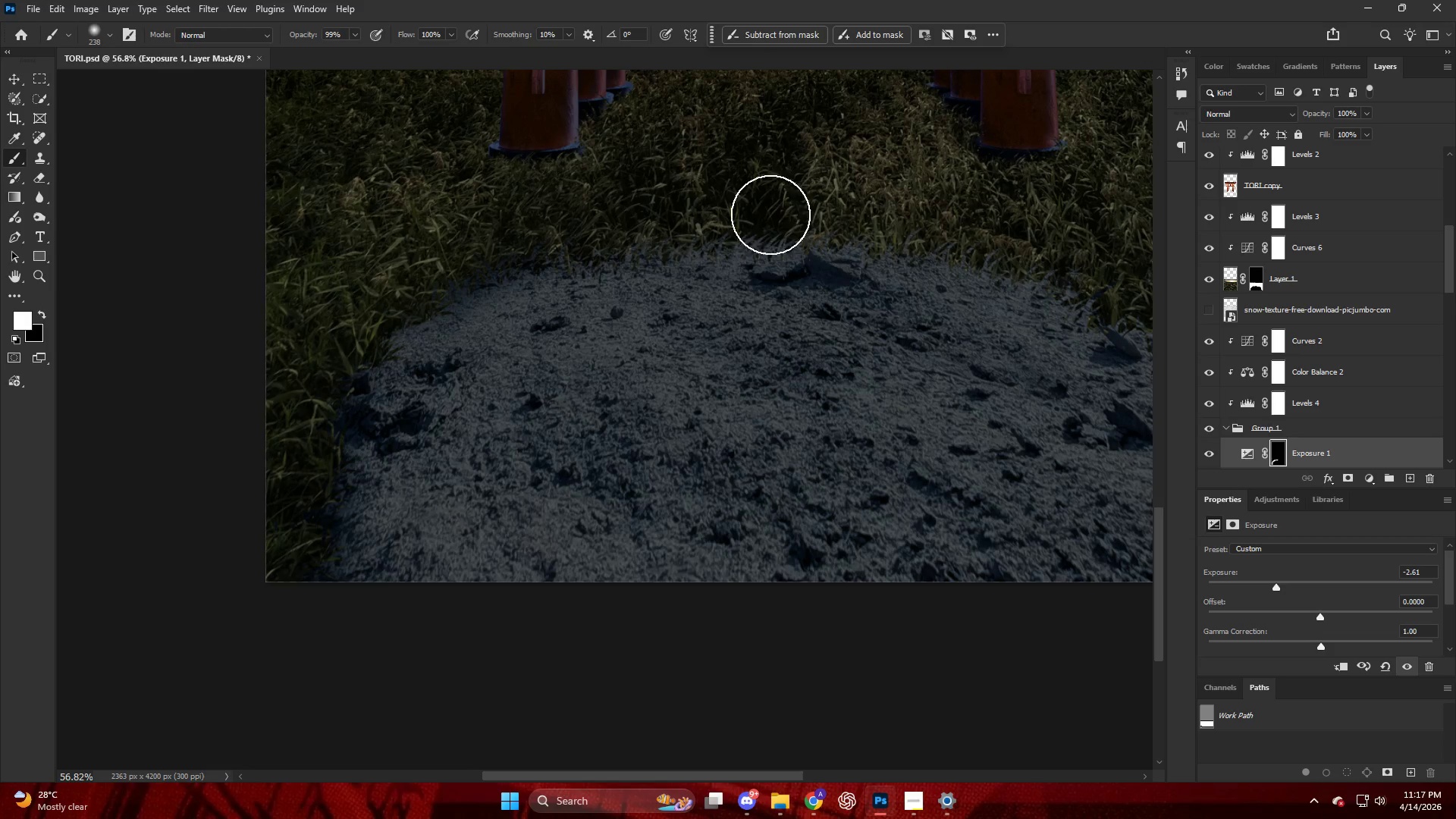 
left_click_drag(start_coordinate=[770, 215], to_coordinate=[909, 211])
 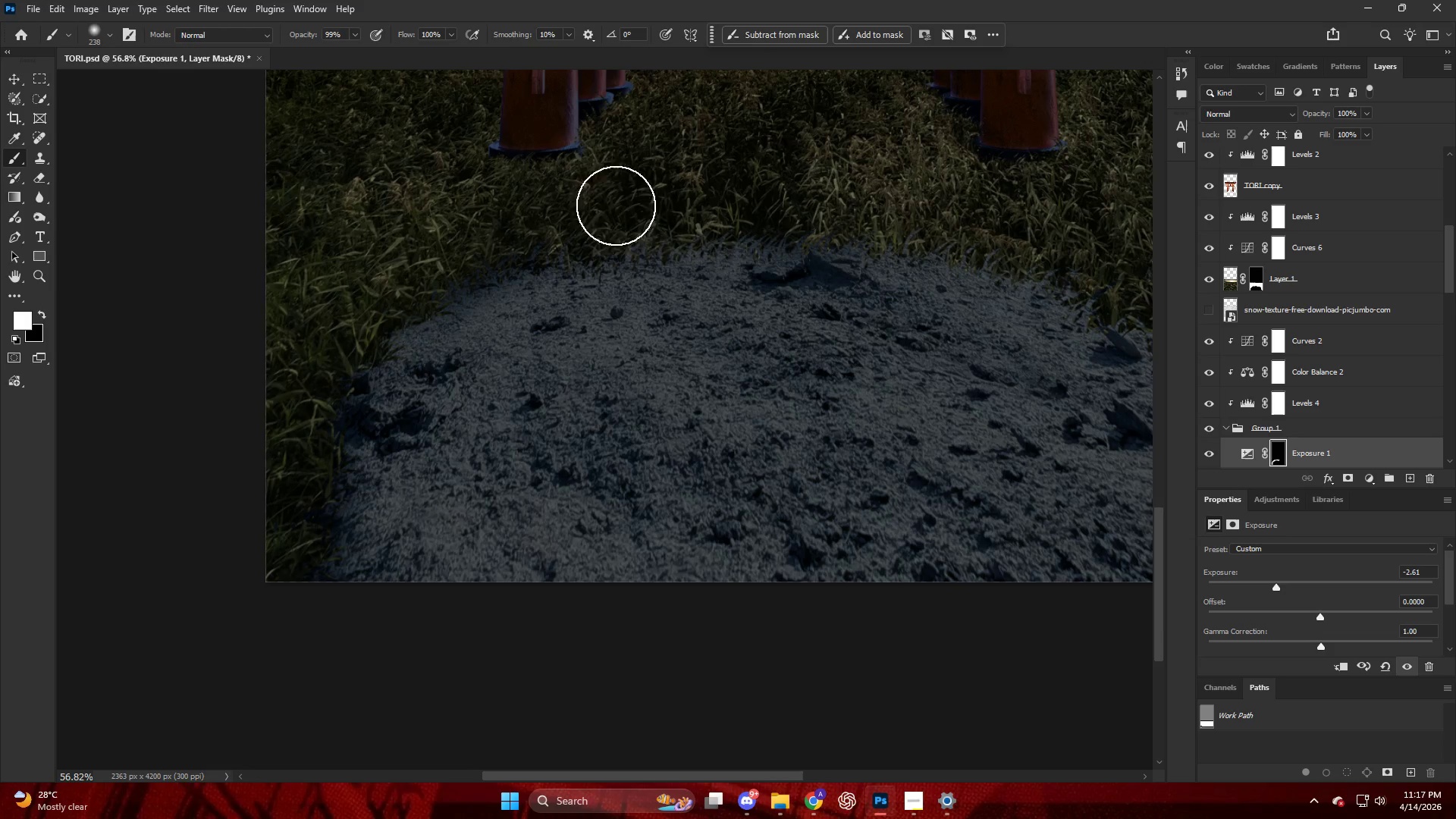 
left_click_drag(start_coordinate=[658, 215], to_coordinate=[848, 215])
 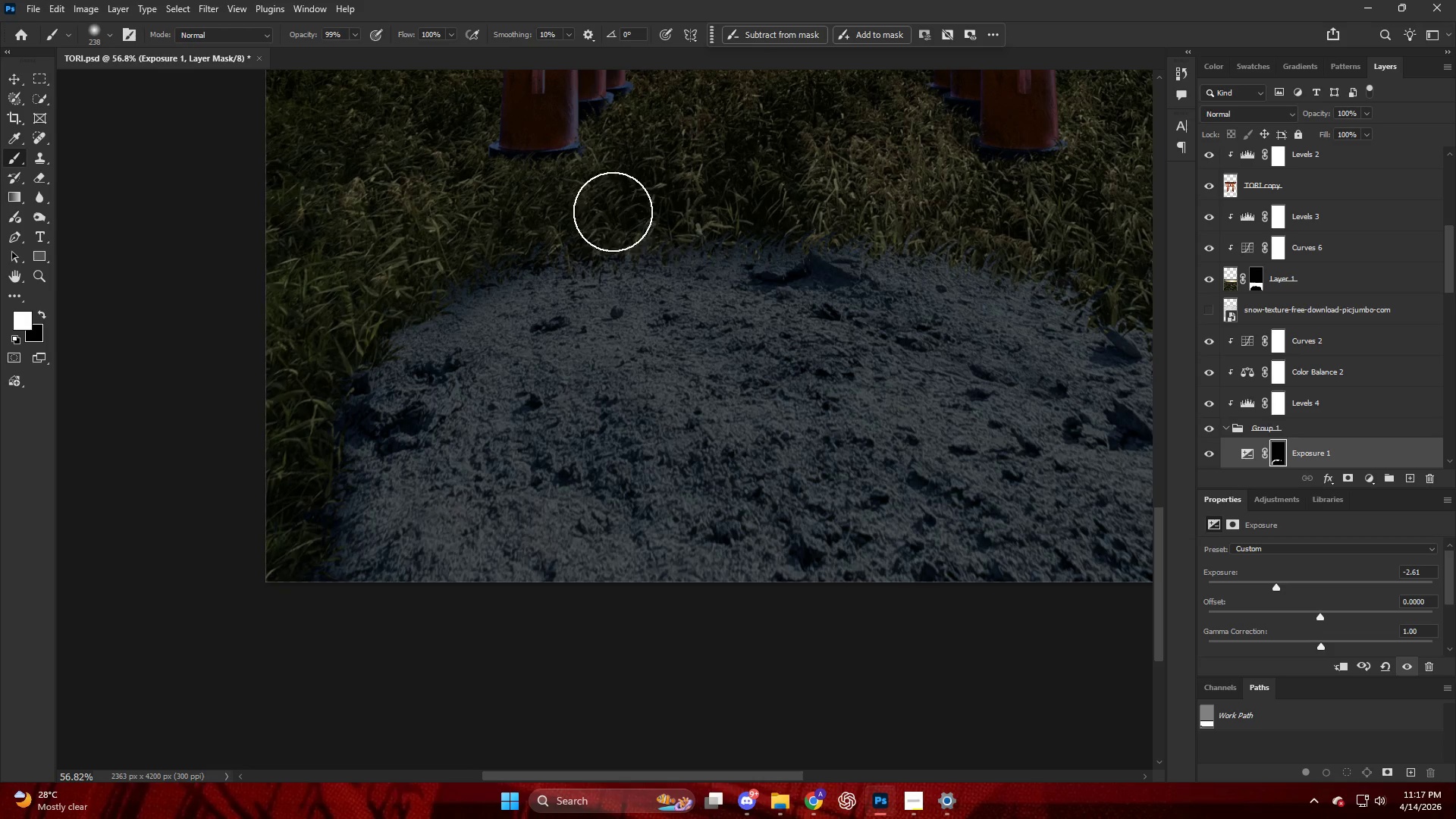 
left_click_drag(start_coordinate=[481, 249], to_coordinate=[1037, 199])
 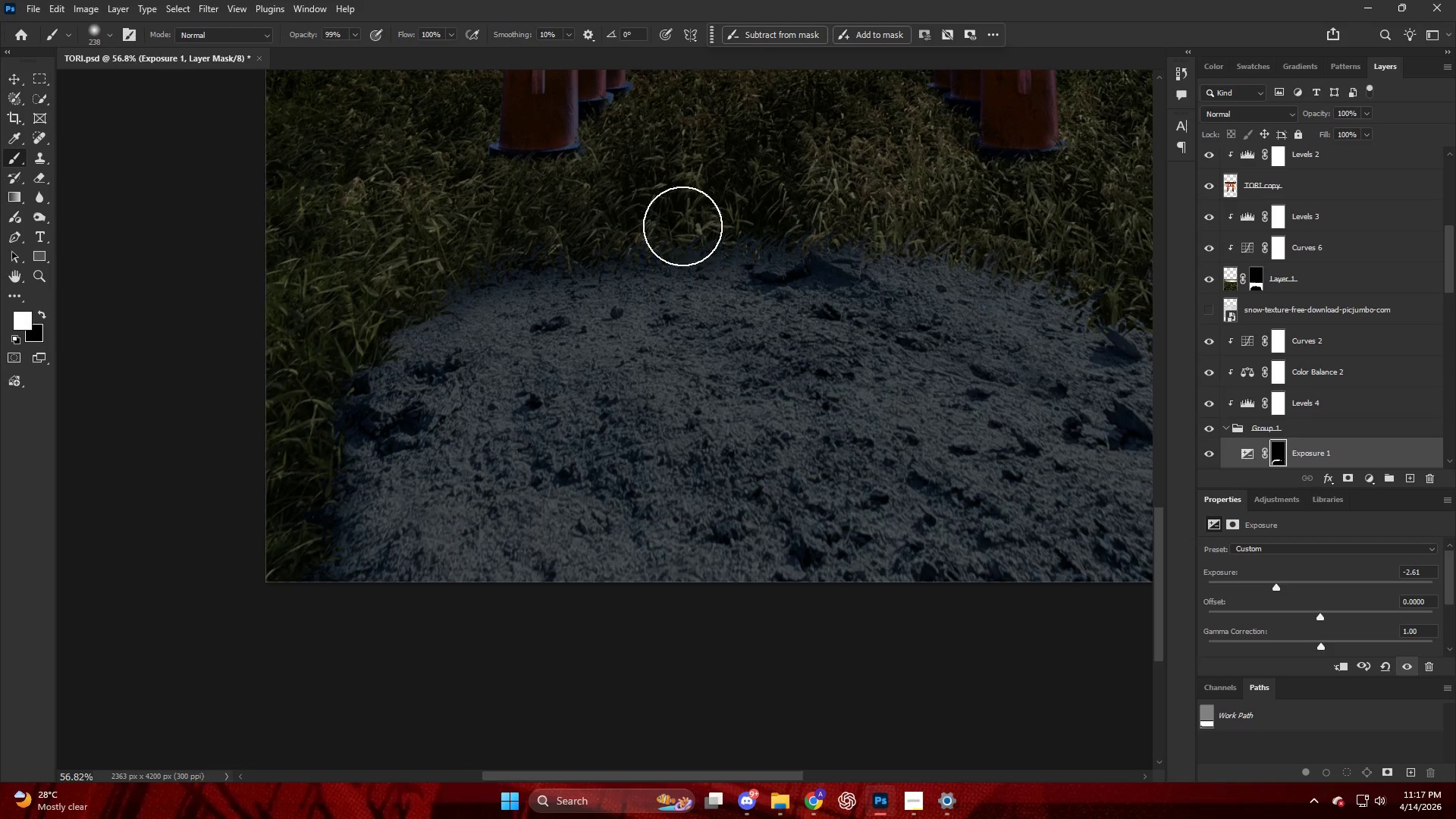 
key(Alt+AltLeft)
 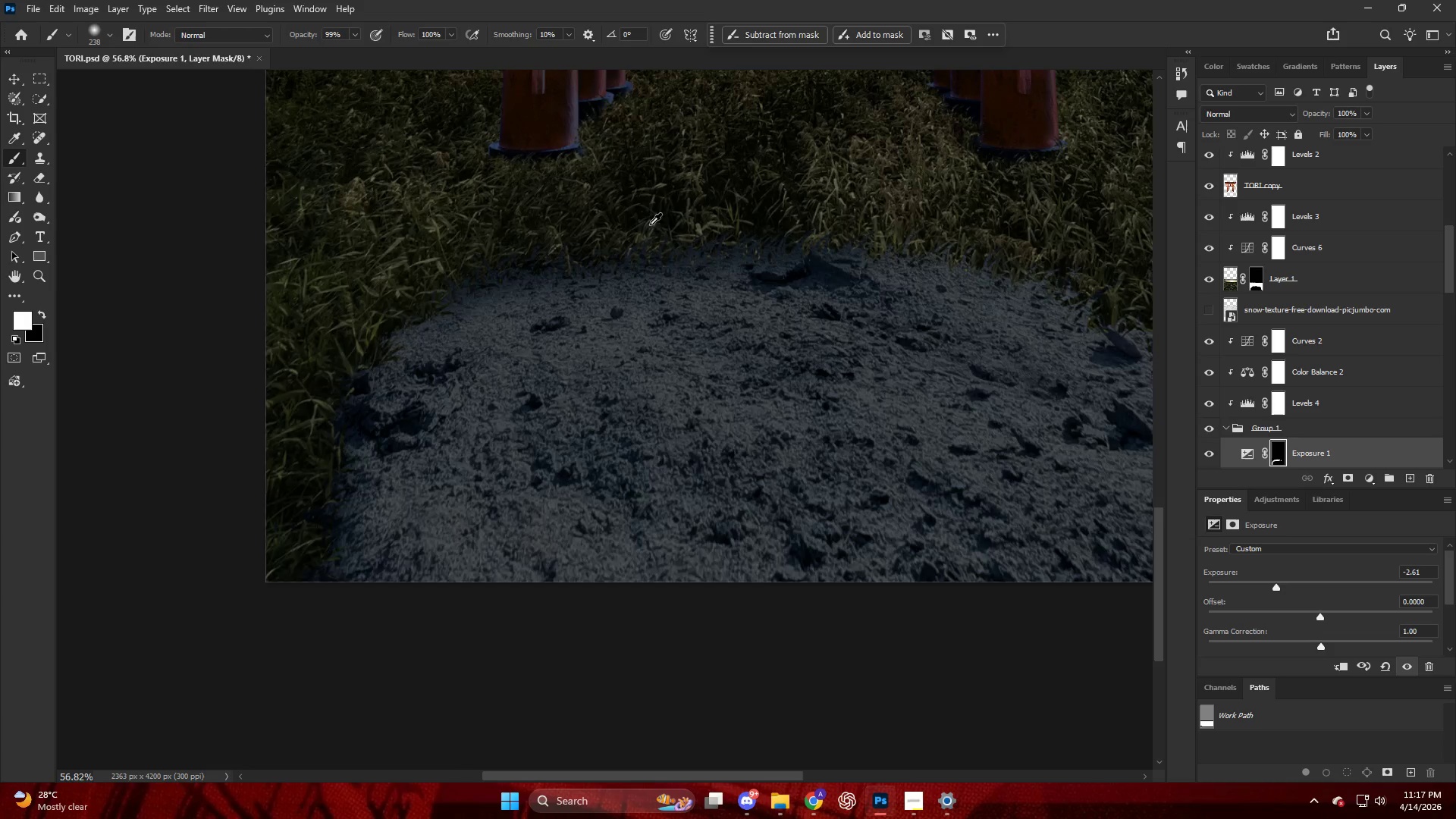 
left_click_drag(start_coordinate=[677, 198], to_coordinate=[949, 297])
 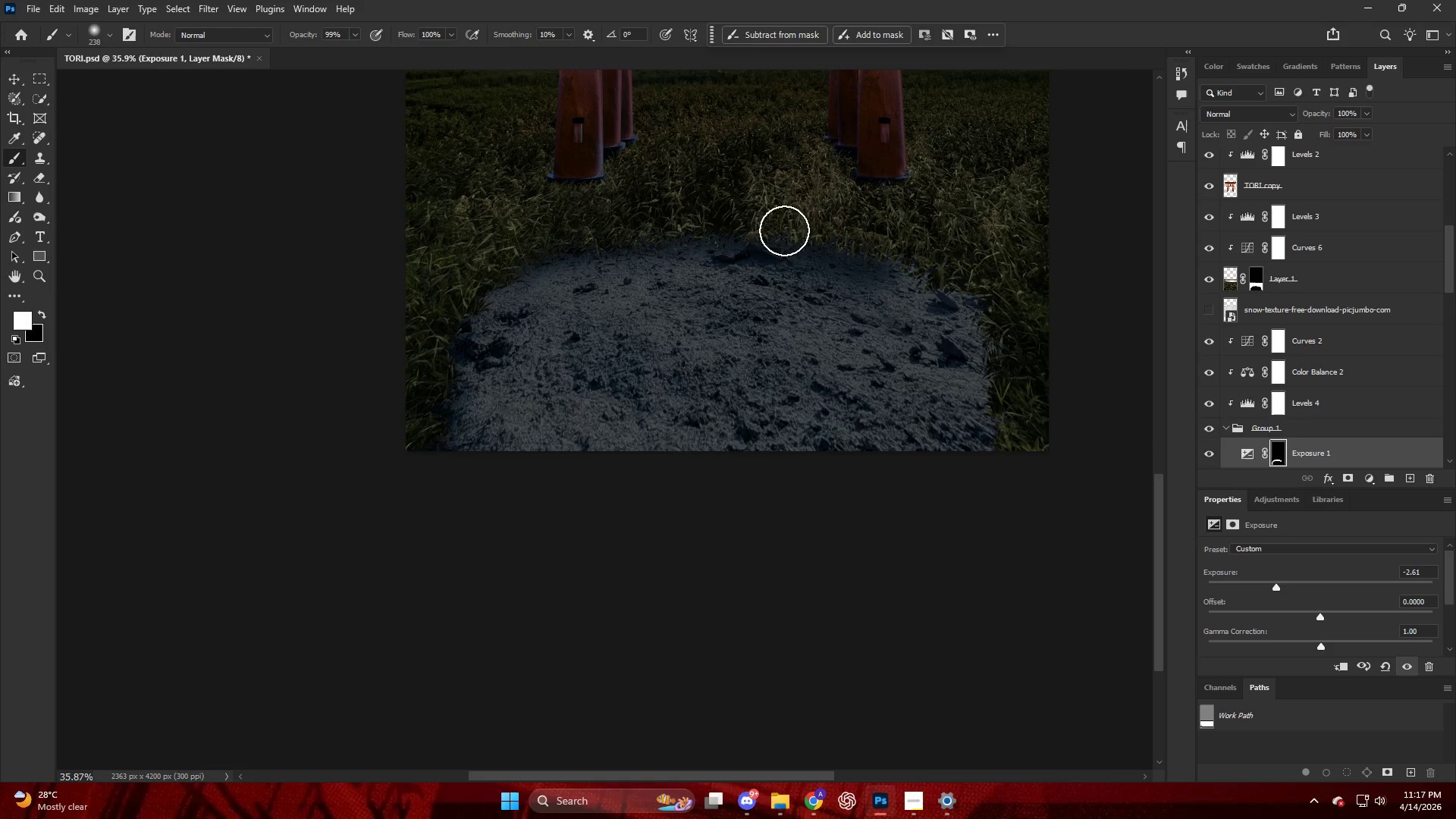 
scroll: coordinate [646, 229], scroll_direction: down, amount: 5.0
 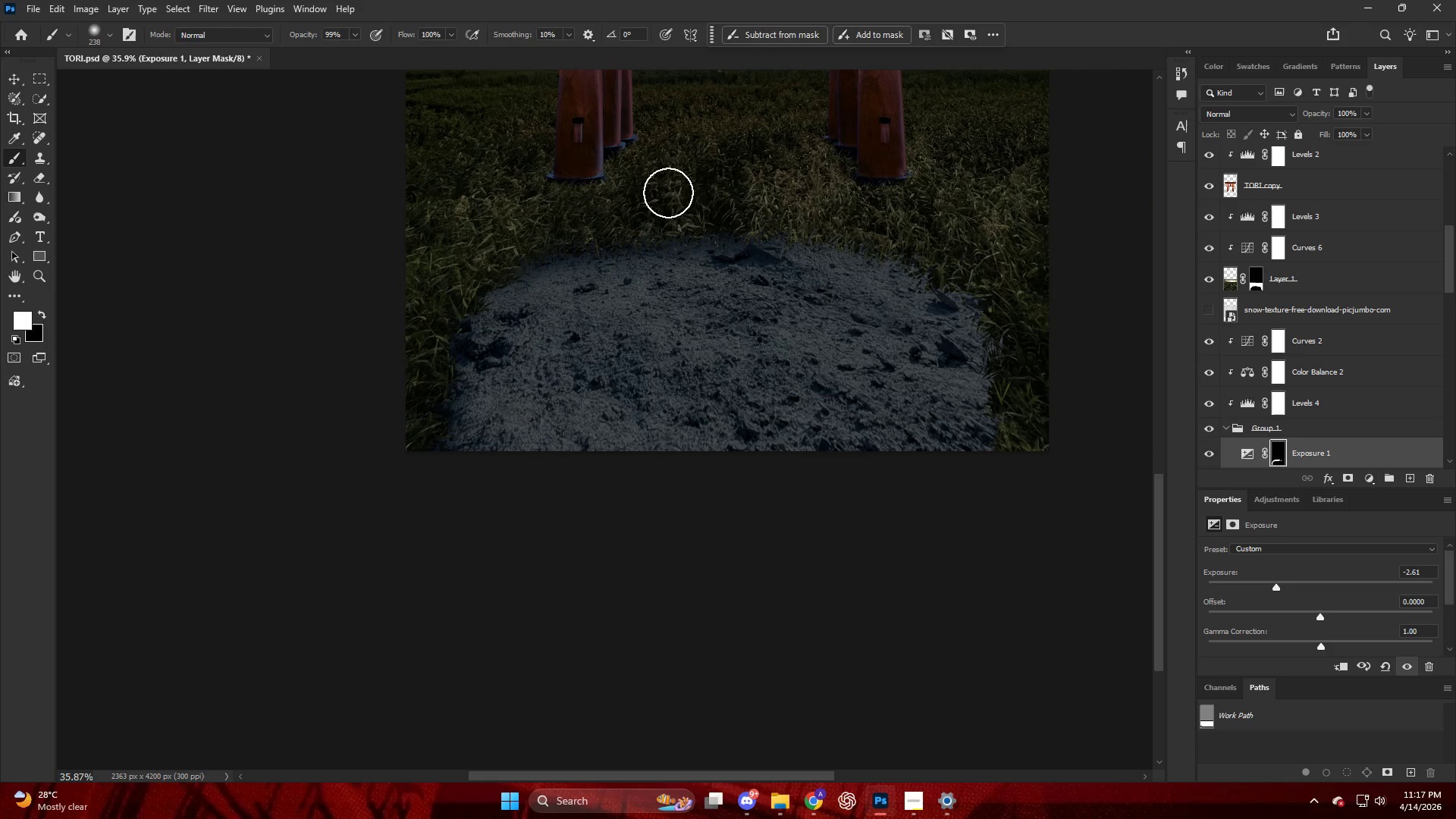 
key(Alt+AltLeft)
 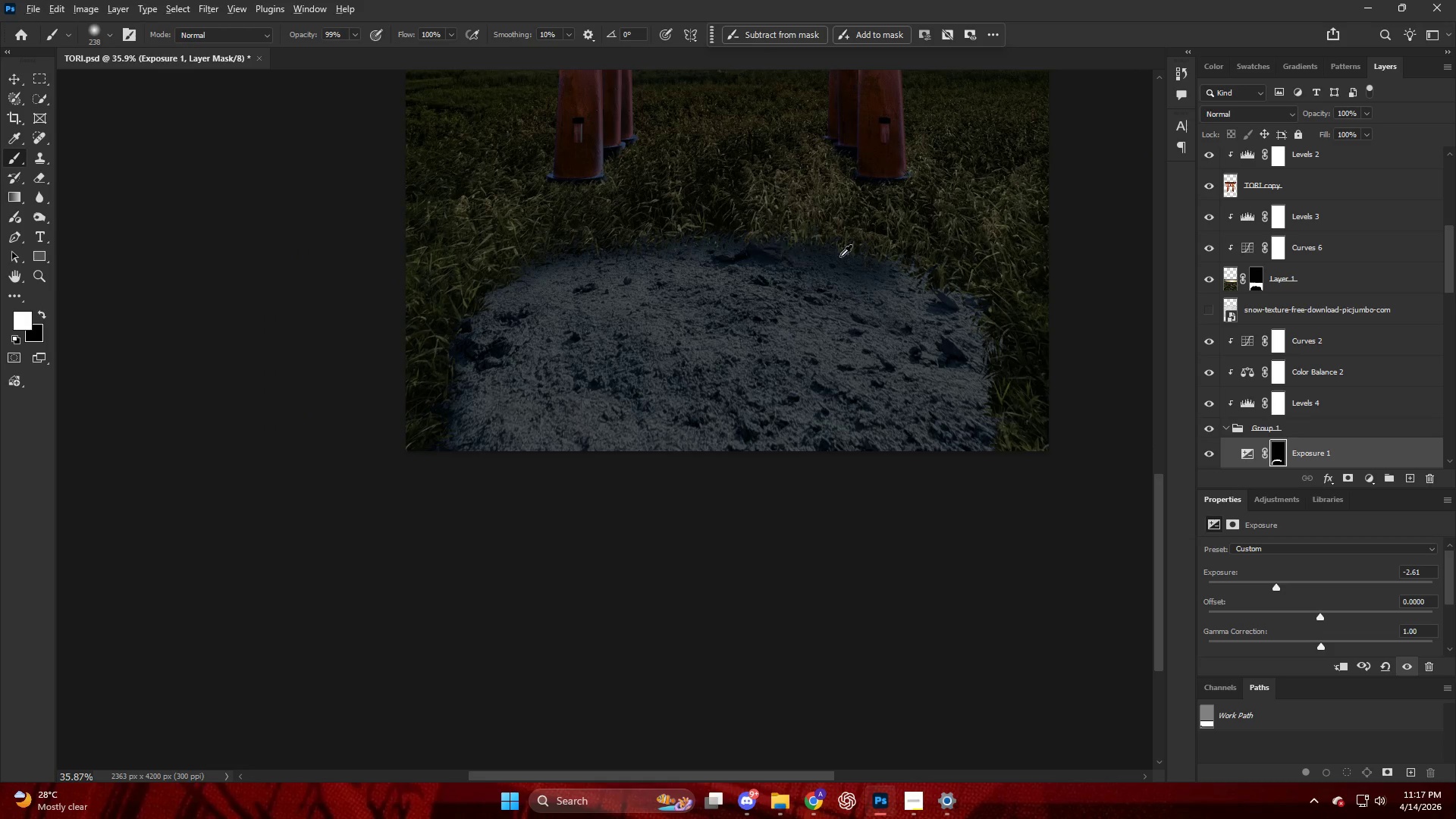 
key(Control+ControlLeft)
 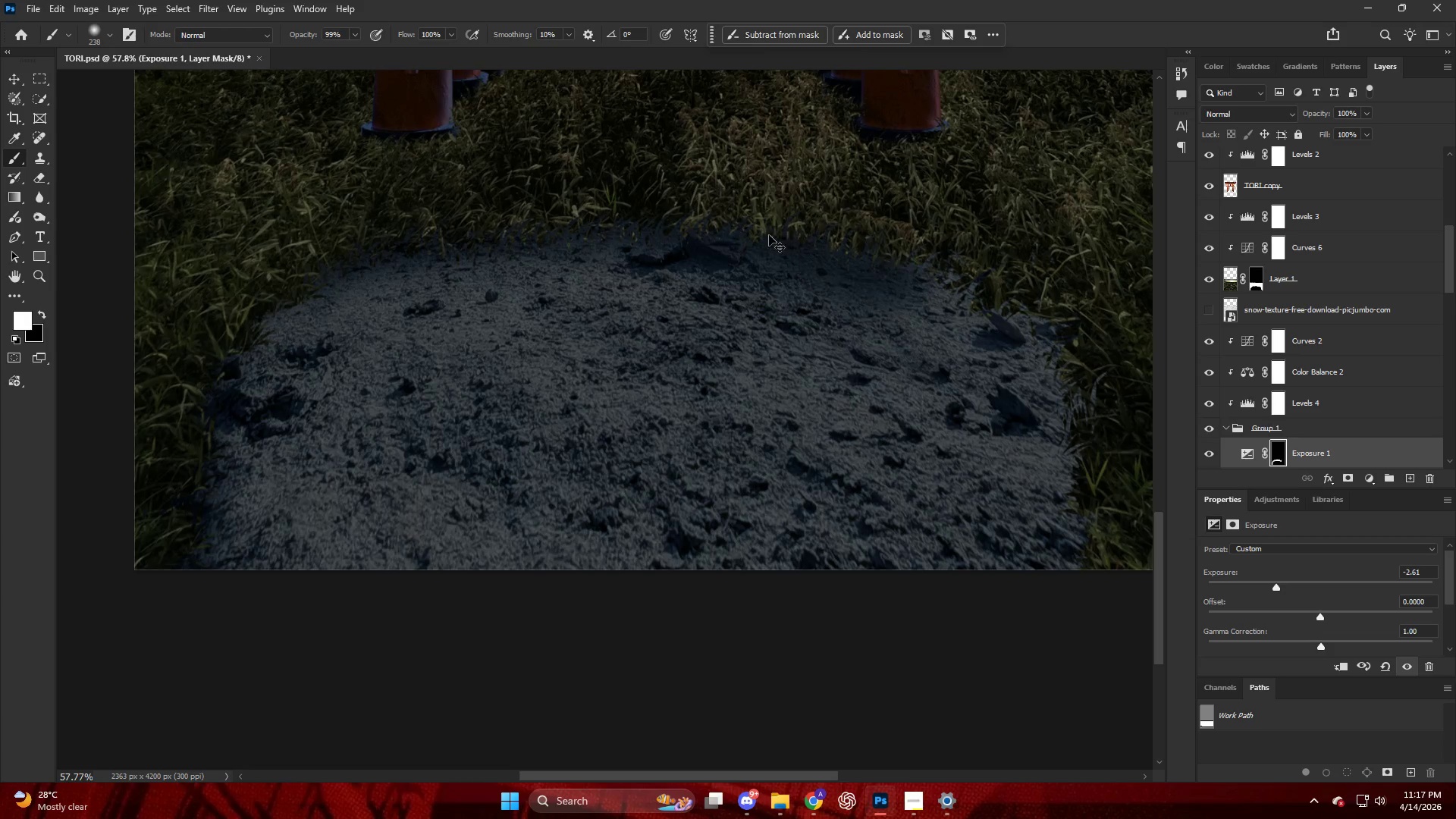 
key(Control+Z)
 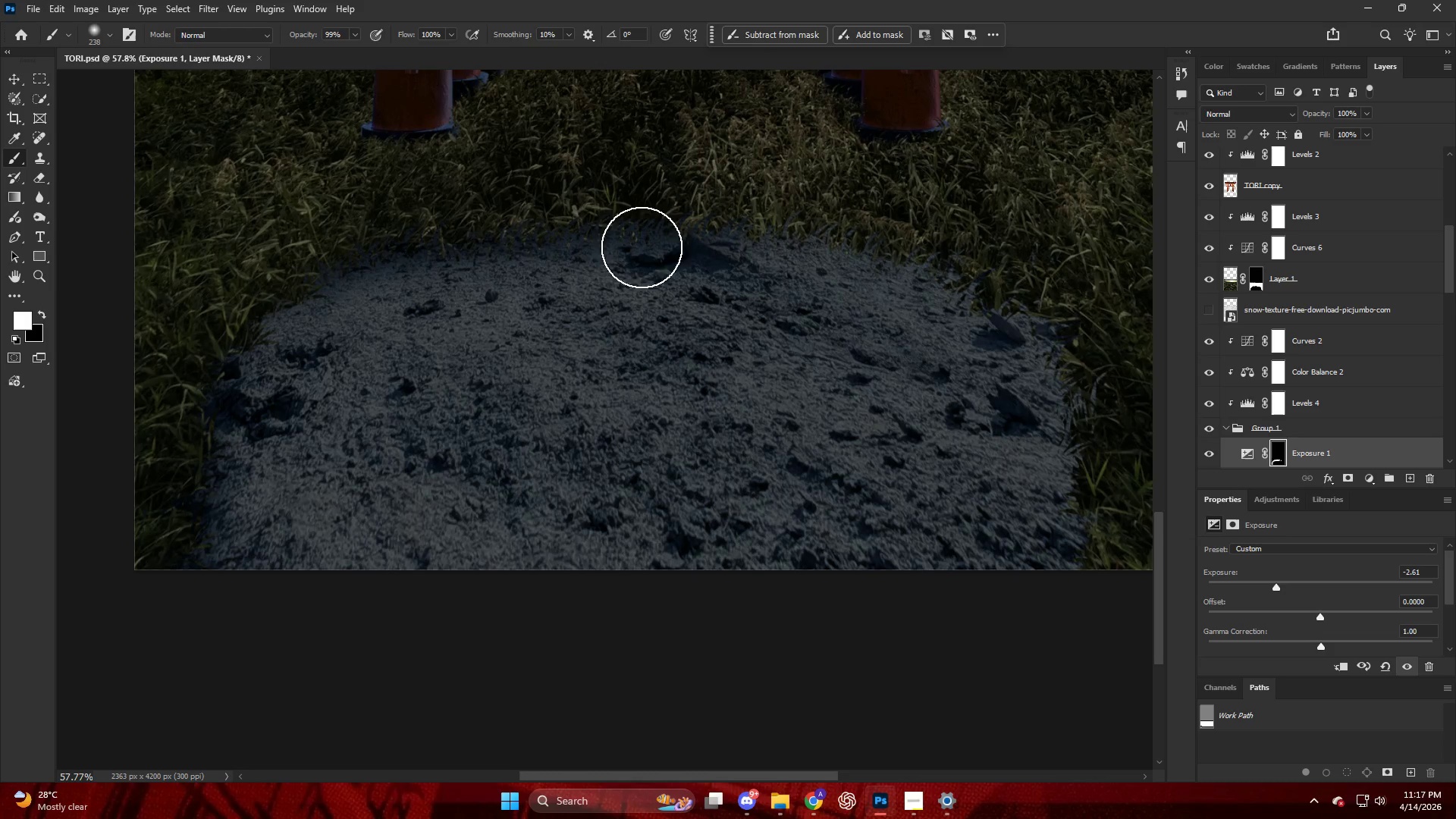 
key(Alt+AltLeft)
 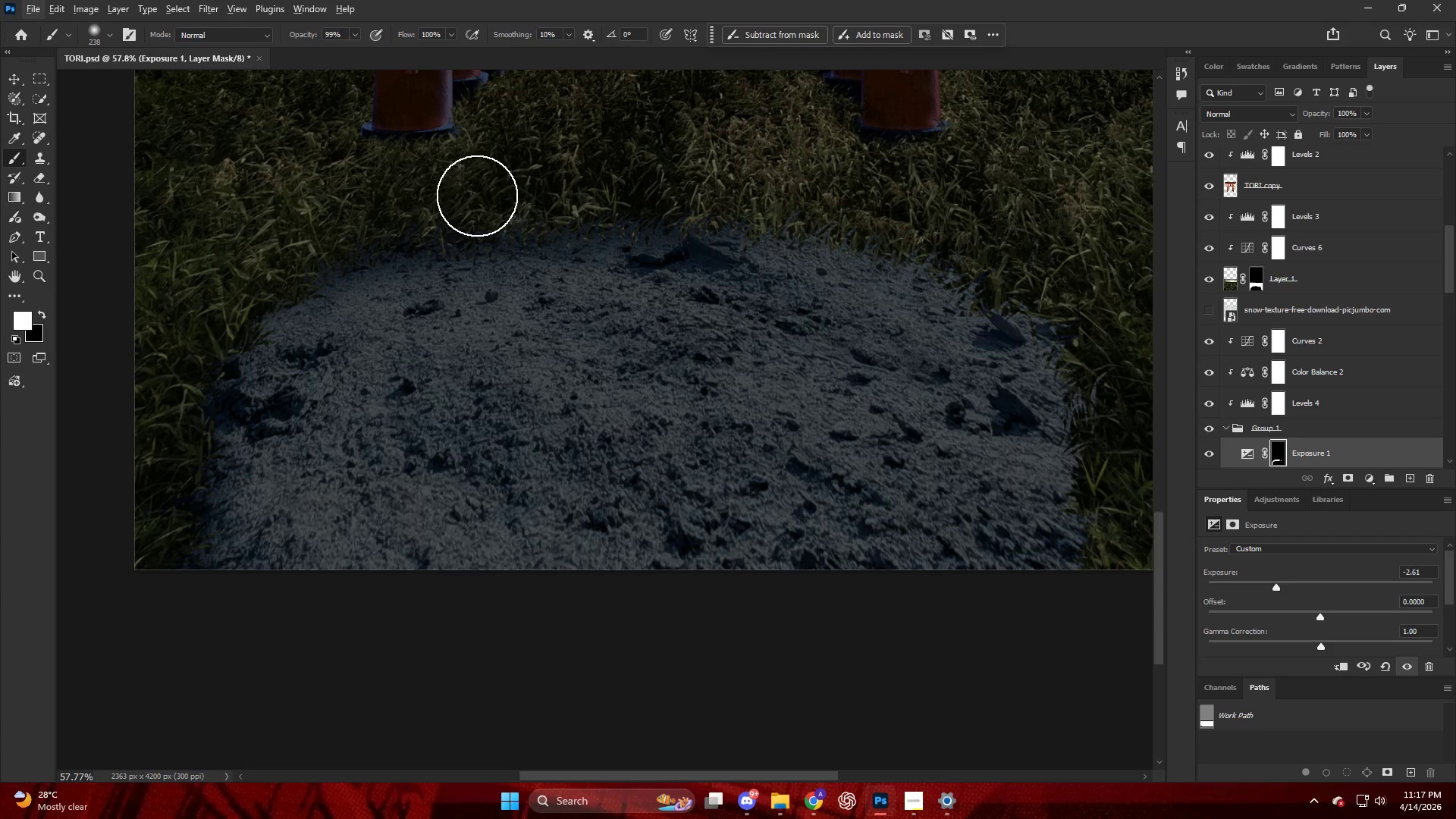 
scroll: coordinate [853, 256], scroll_direction: up, amount: 5.0
 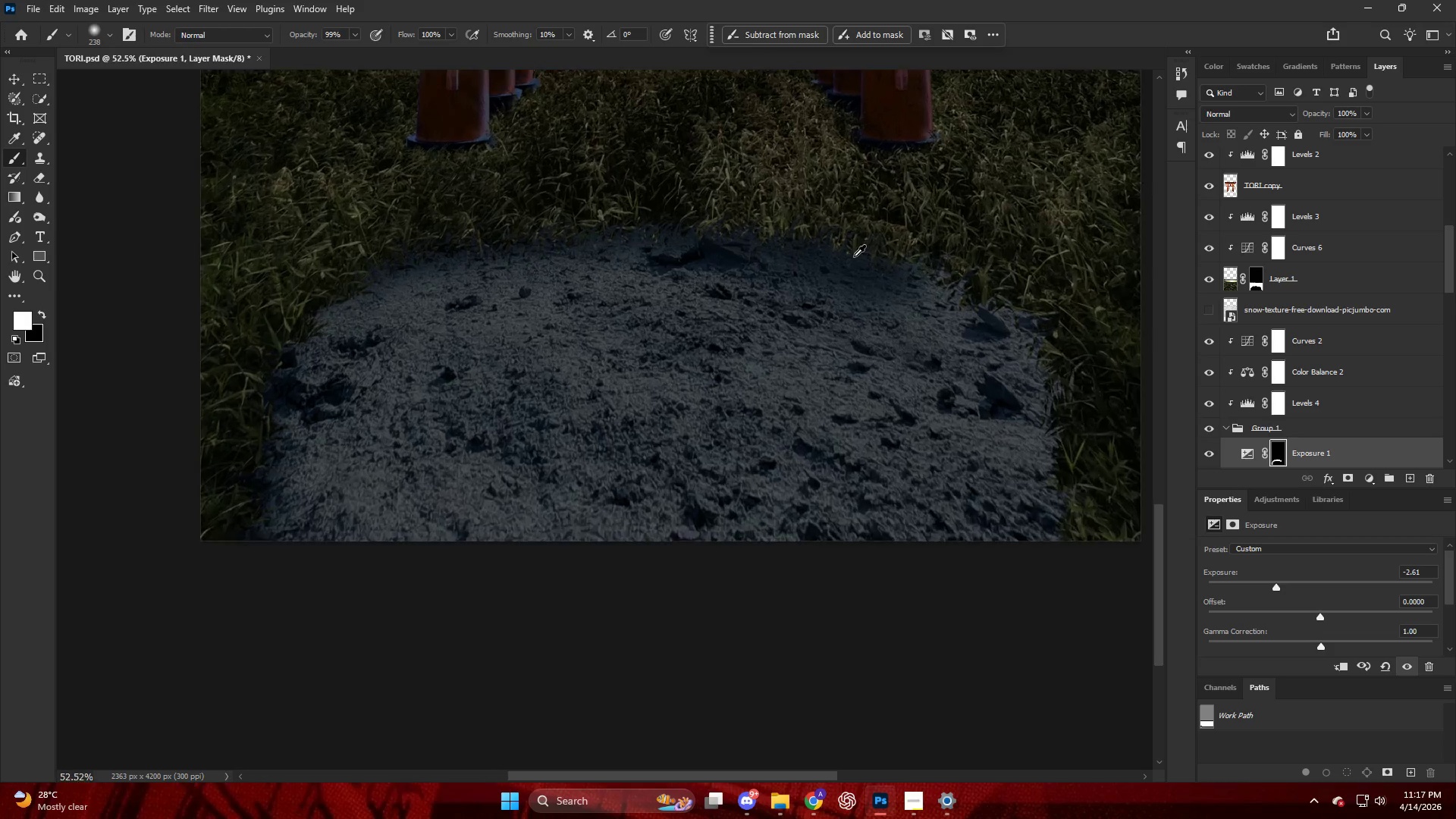 
left_click_drag(start_coordinate=[530, 189], to_coordinate=[981, 194])
 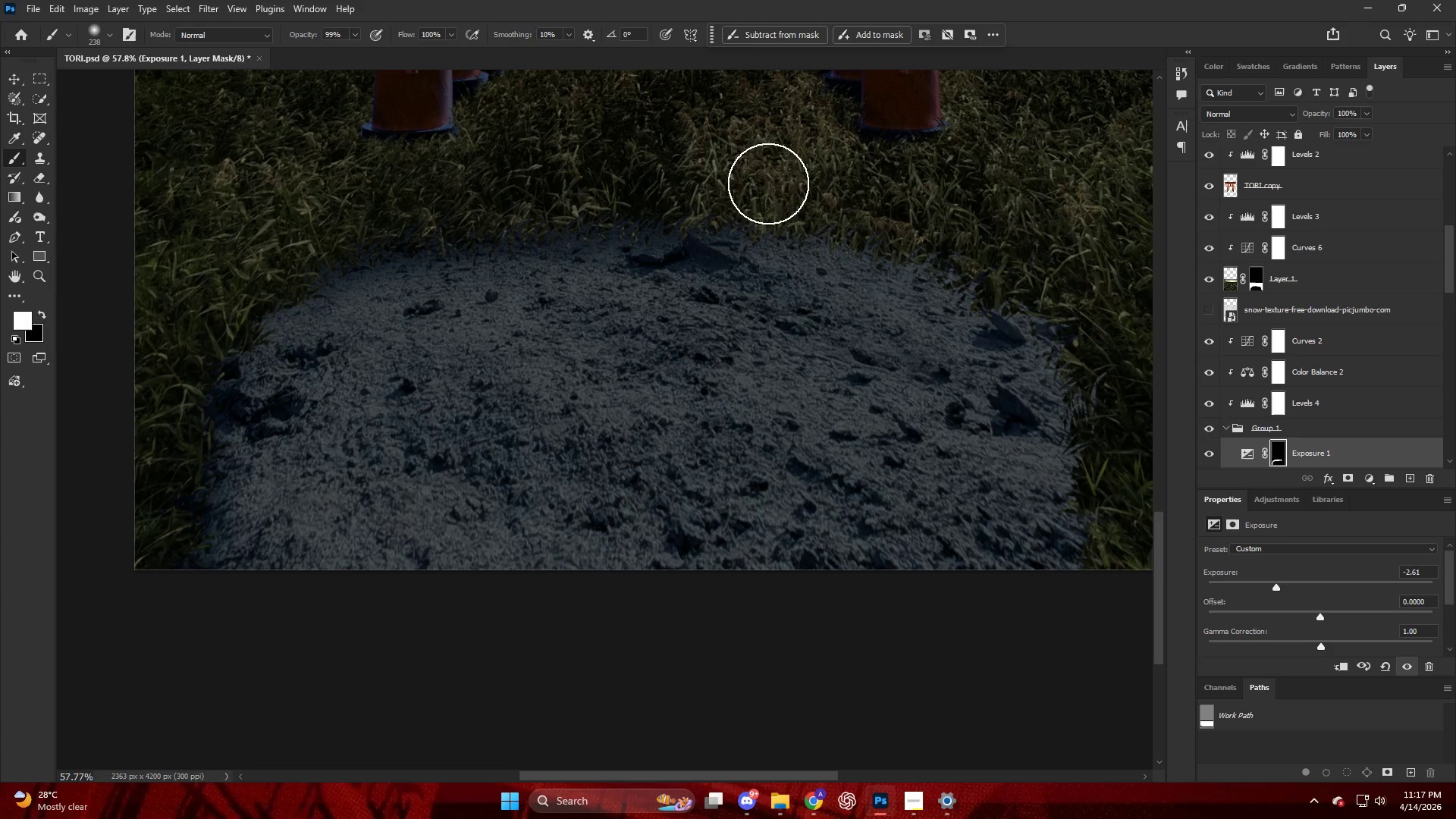 
left_click_drag(start_coordinate=[789, 190], to_coordinate=[1050, 256])
 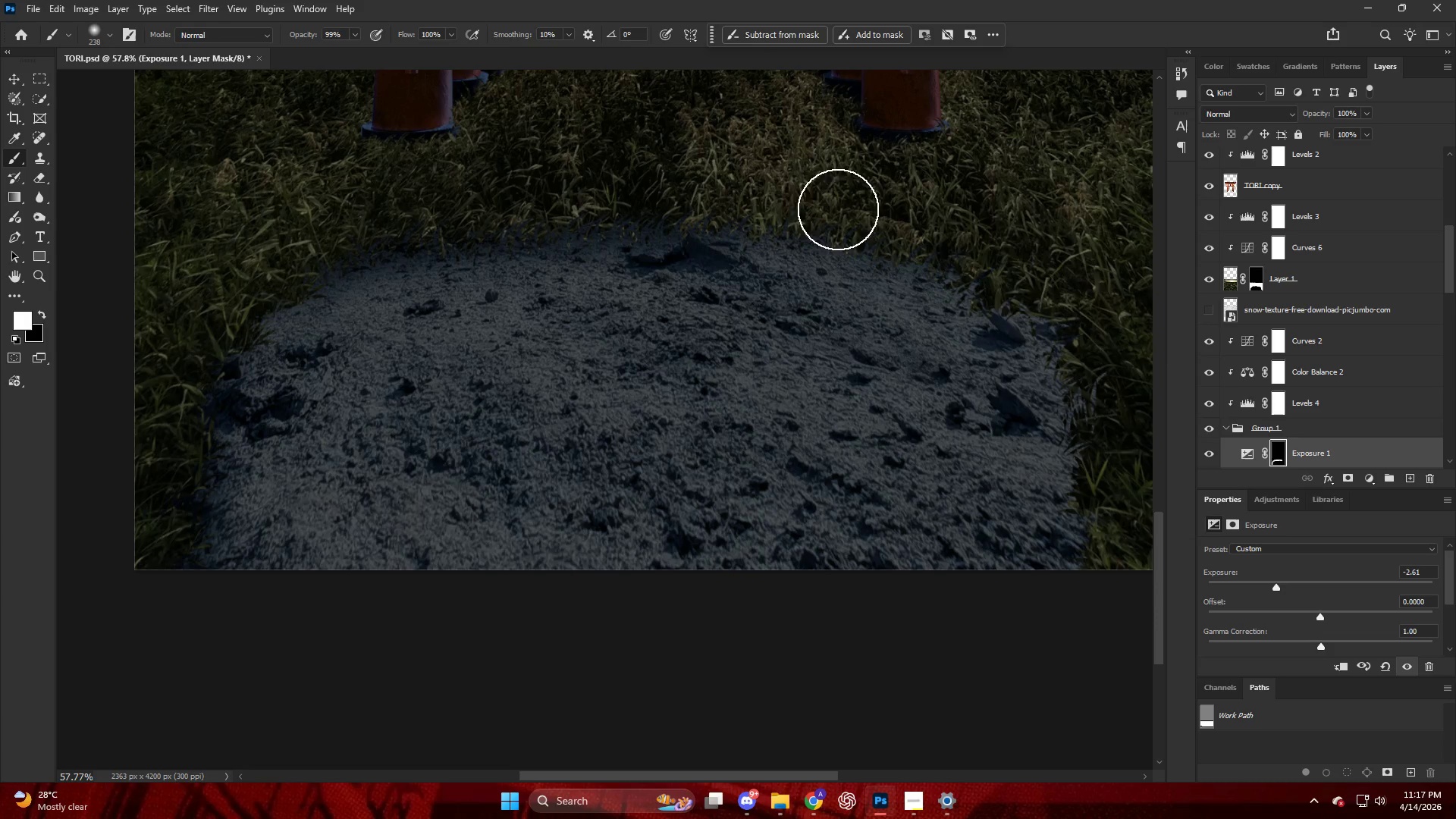 
left_click_drag(start_coordinate=[928, 238], to_coordinate=[1191, 371])
 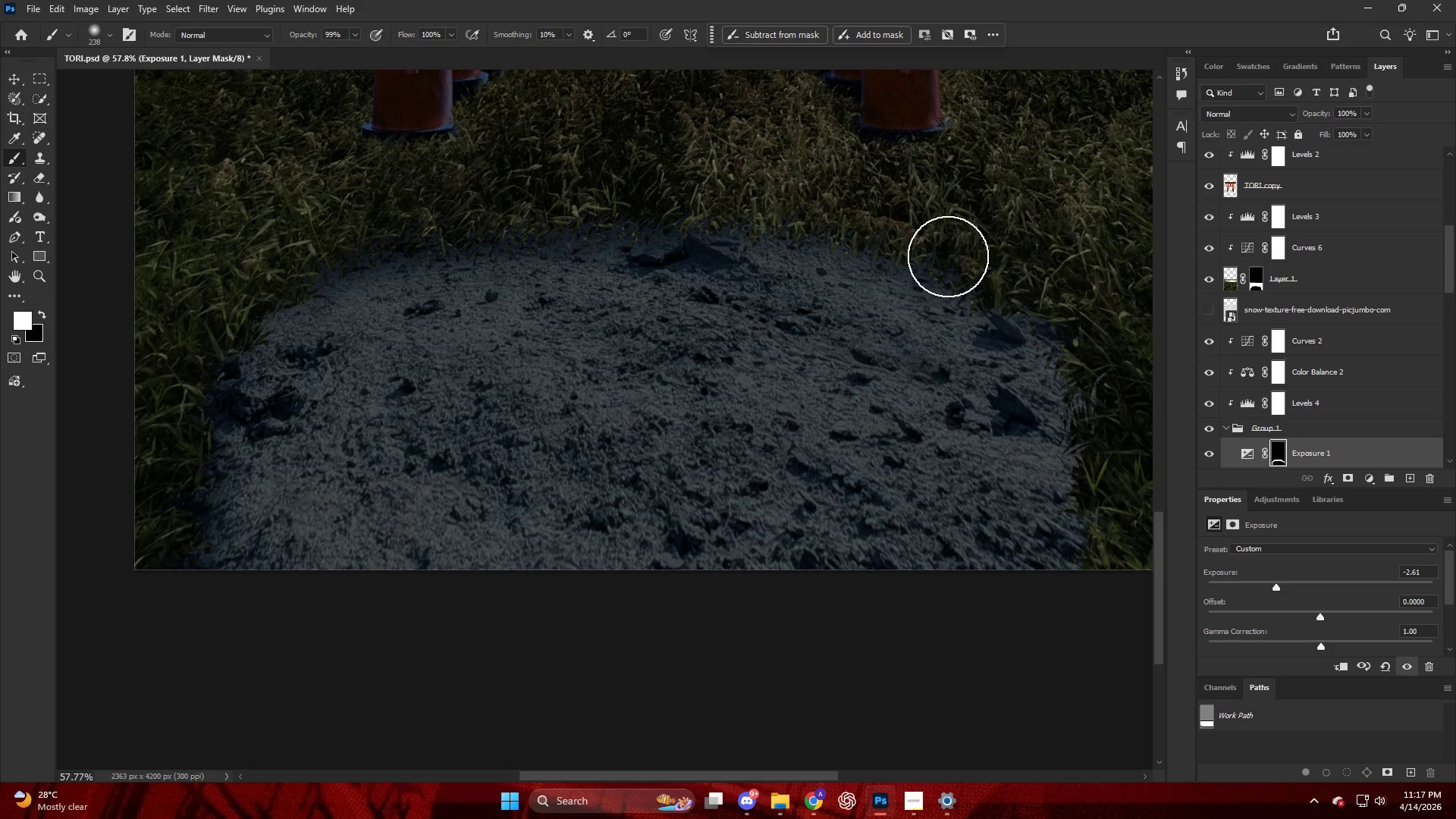 
left_click_drag(start_coordinate=[997, 285], to_coordinate=[1147, 560])
 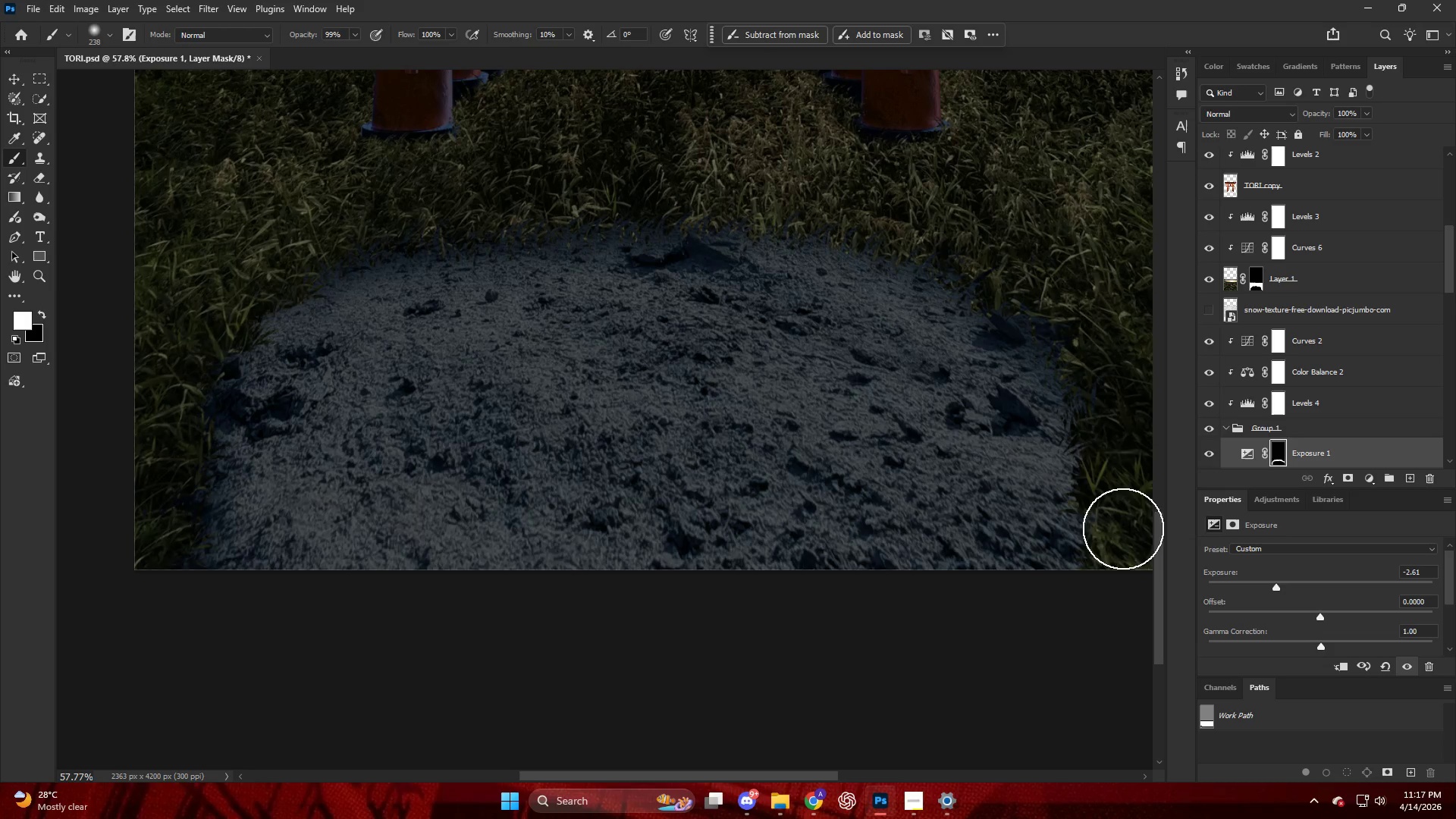 
key(Alt+AltLeft)
 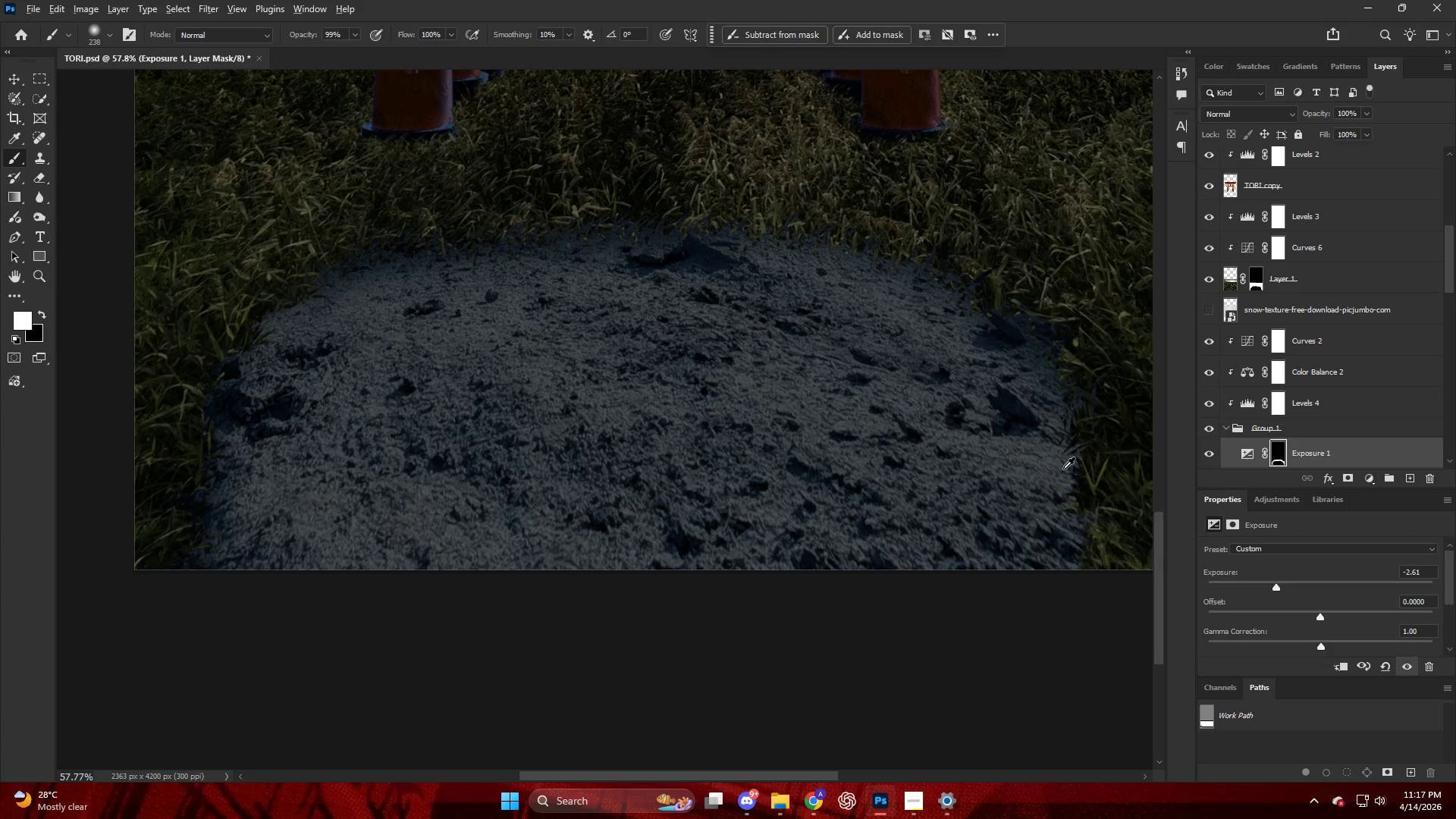 
left_click_drag(start_coordinate=[1059, 406], to_coordinate=[1135, 670])
 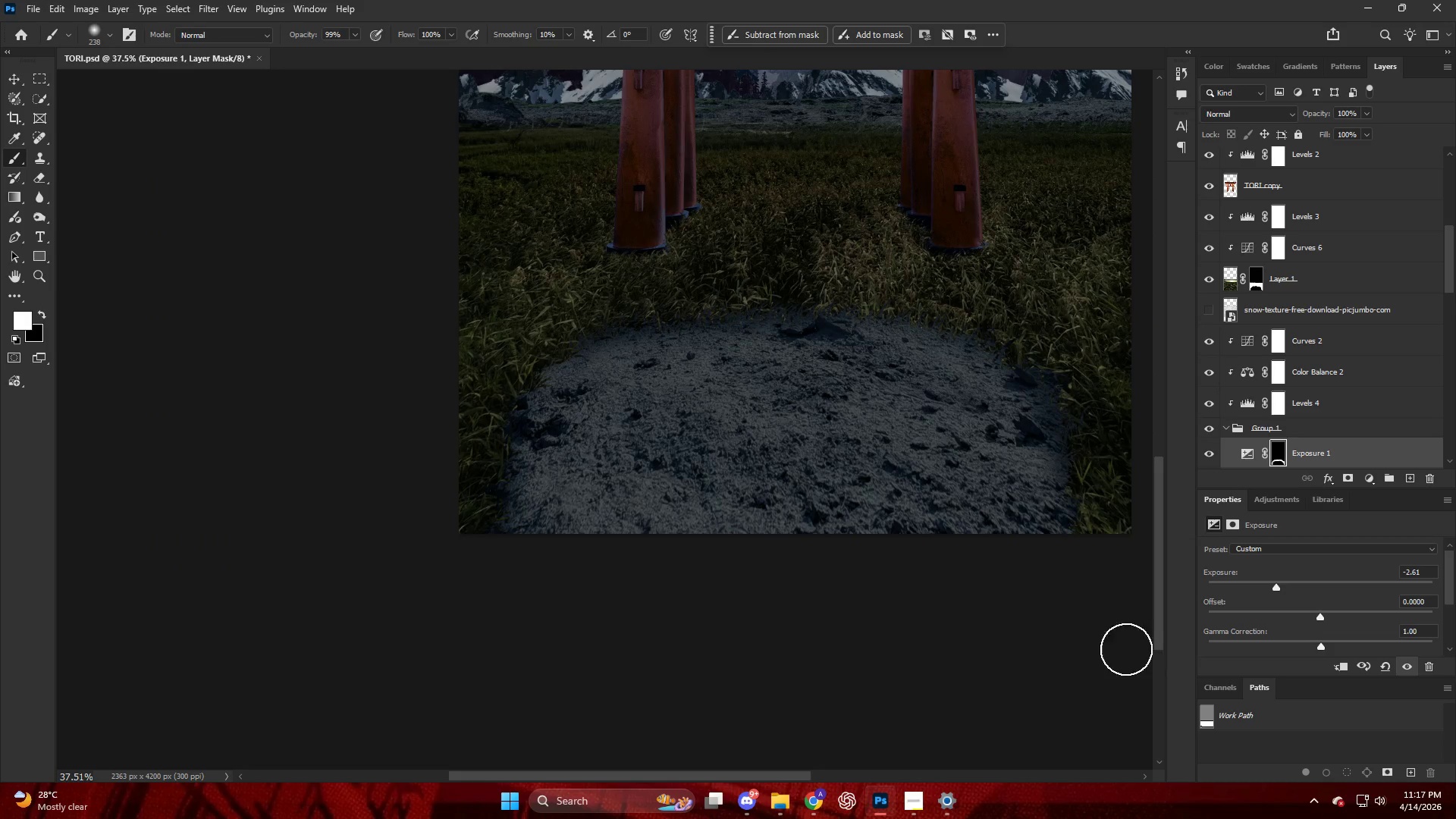 
scroll: coordinate [1060, 466], scroll_direction: down, amount: 5.0
 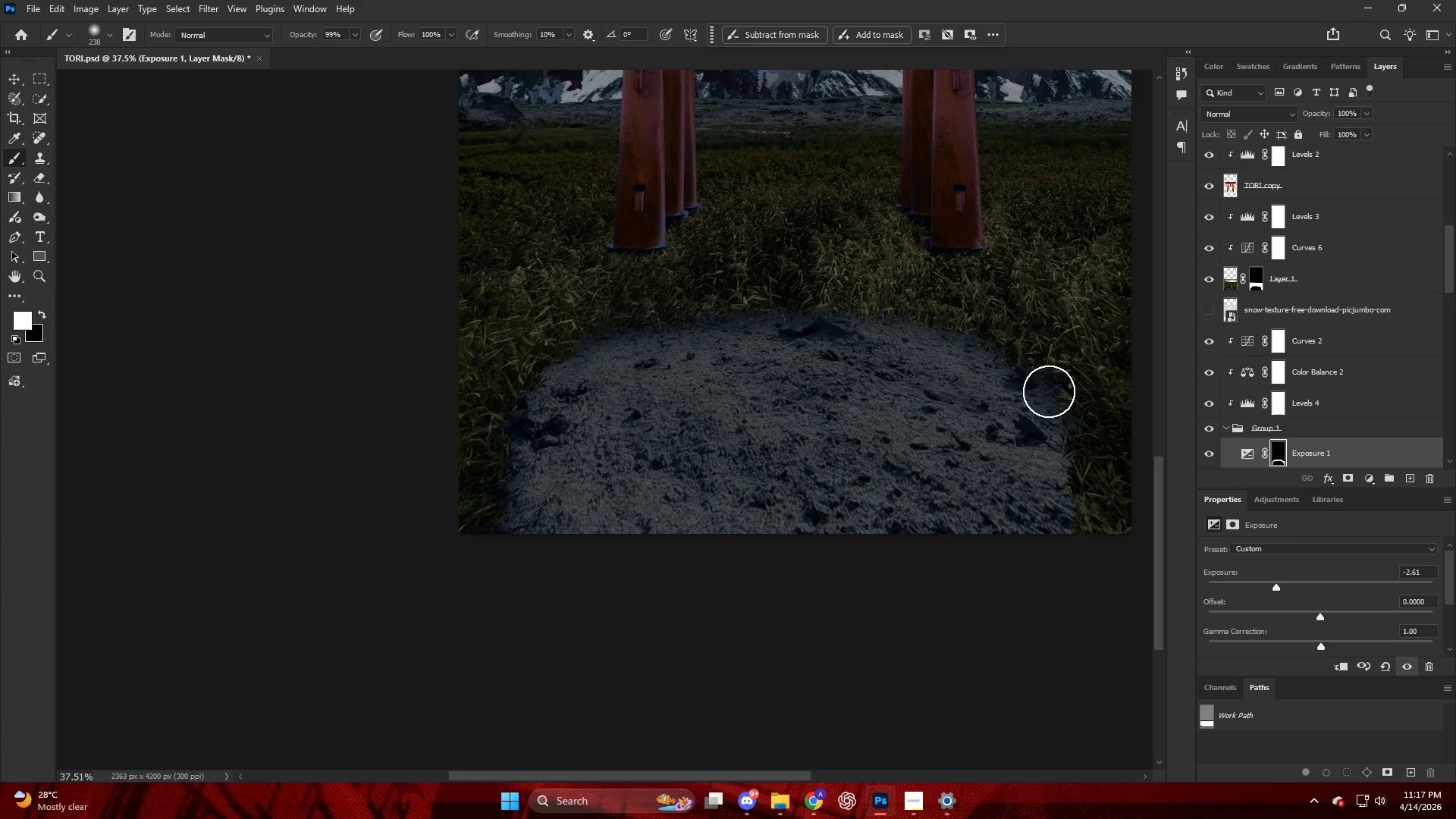 
key(Alt+AltLeft)
 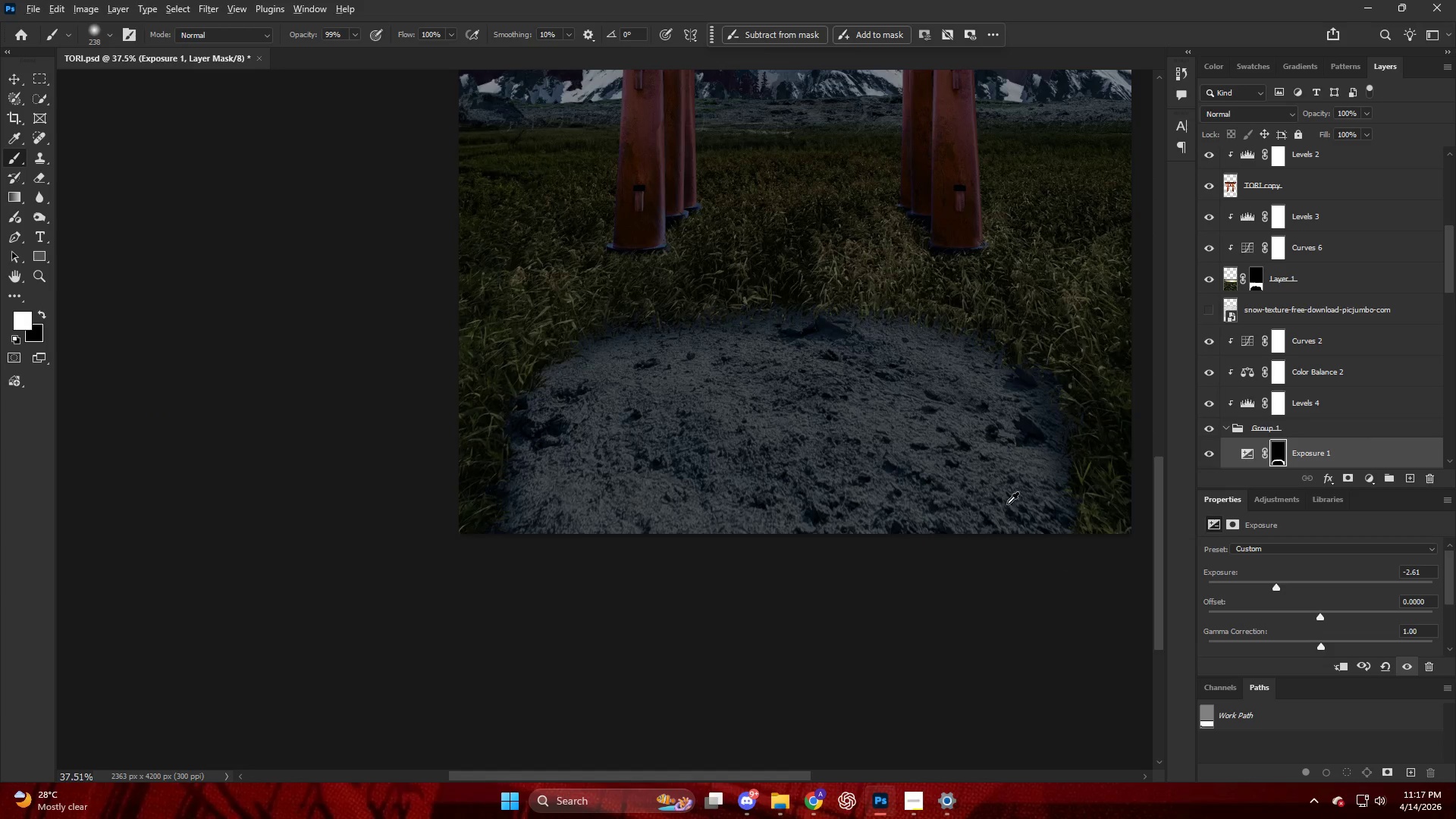 
scroll: coordinate [996, 494], scroll_direction: down, amount: 5.0
 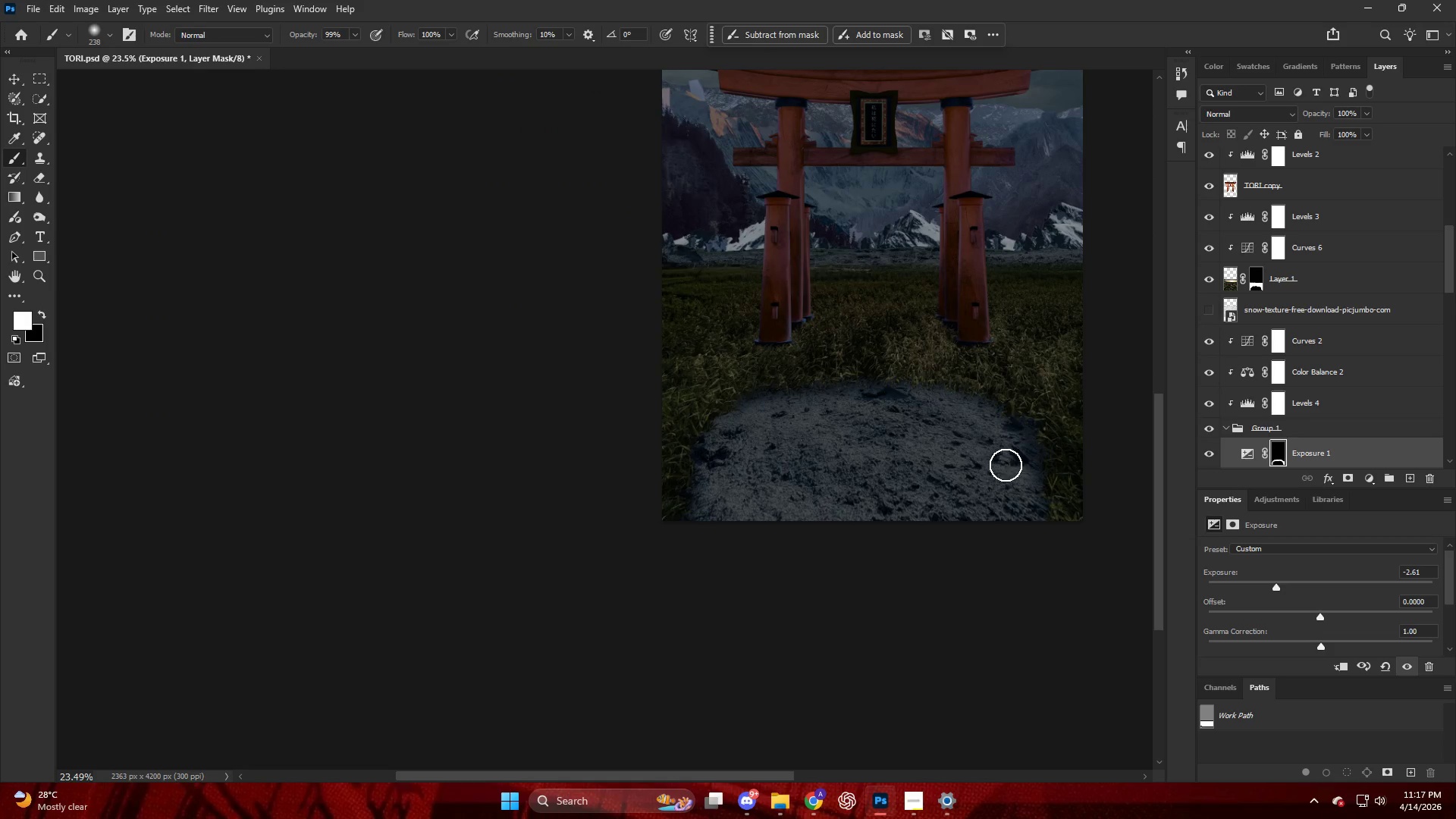 
hold_key(key=AltLeft, duration=0.55)
scroll: coordinate [1009, 455], scroll_direction: up, amount: 4.0
 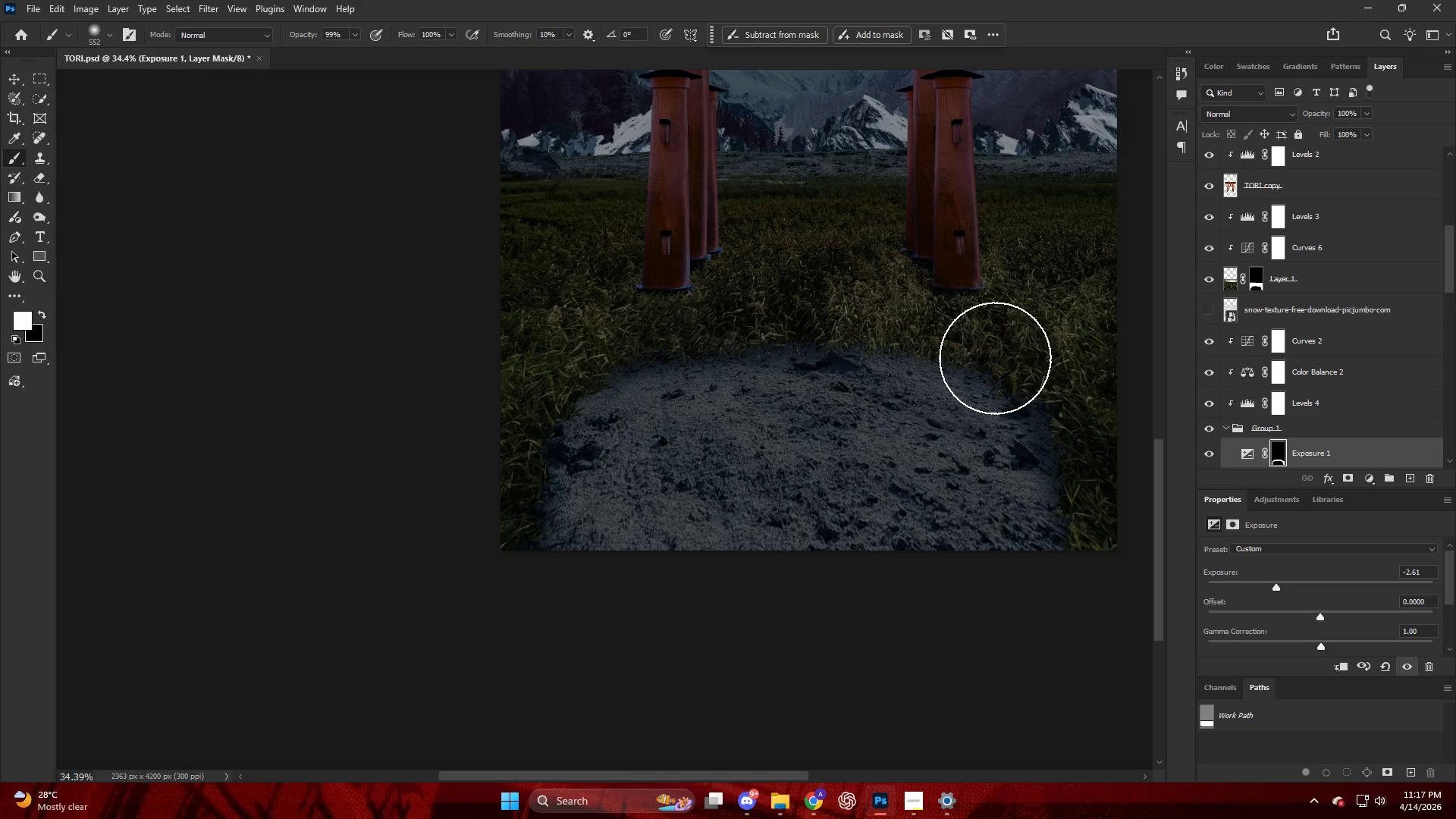 
type(xx)
 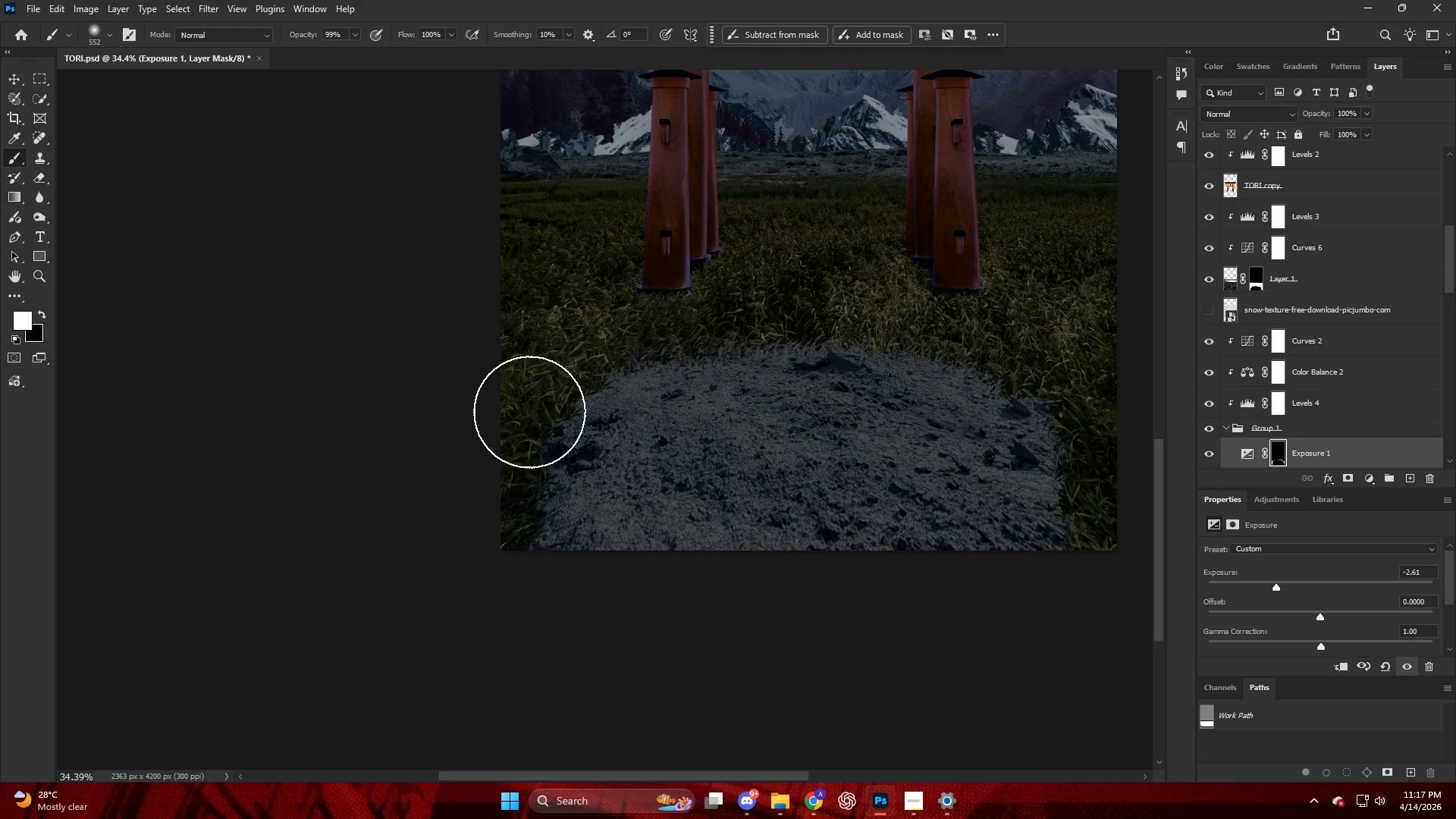 
left_click_drag(start_coordinate=[726, 358], to_coordinate=[786, 327])
 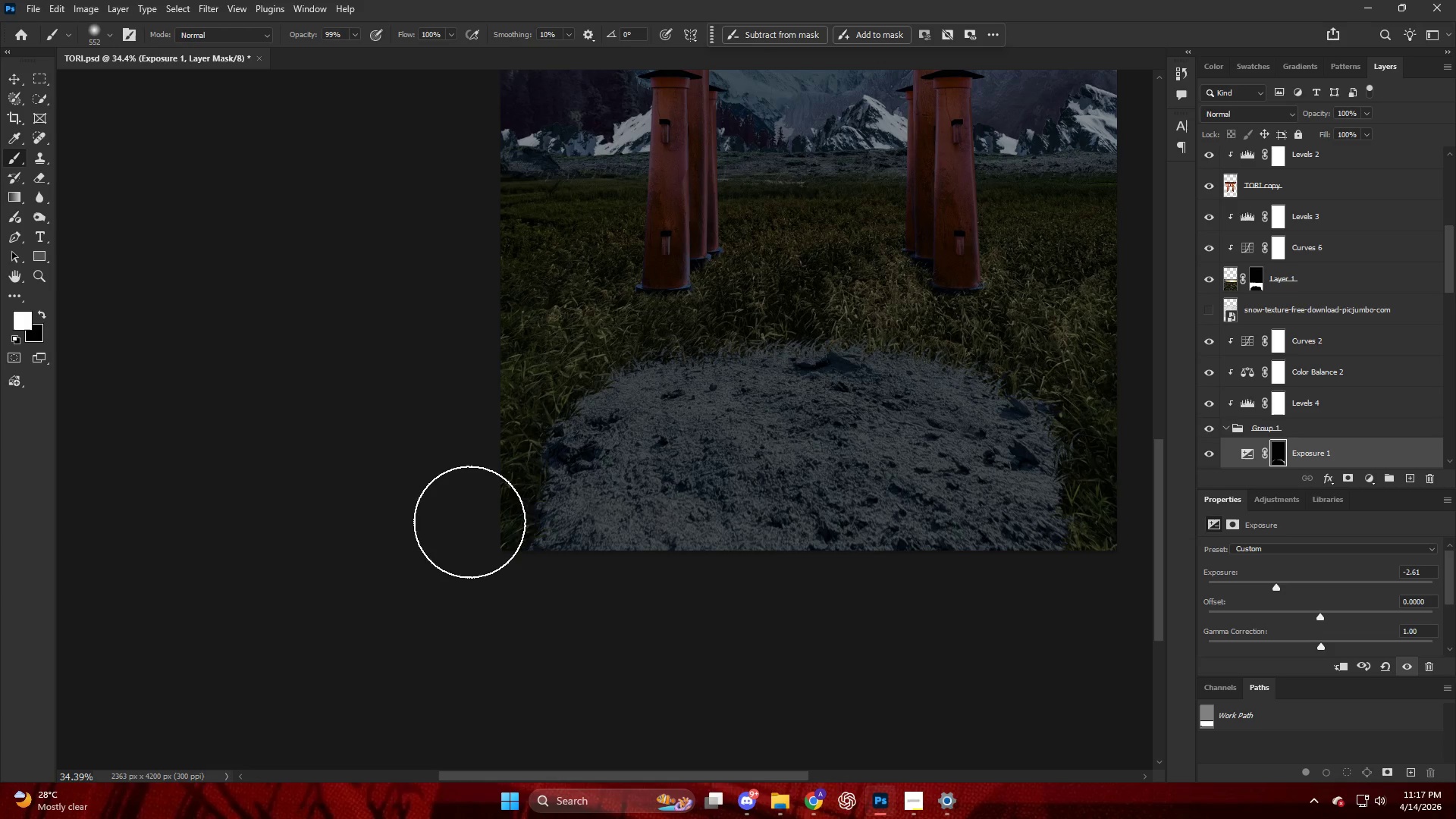 
left_click_drag(start_coordinate=[485, 498], to_coordinate=[493, 351])
 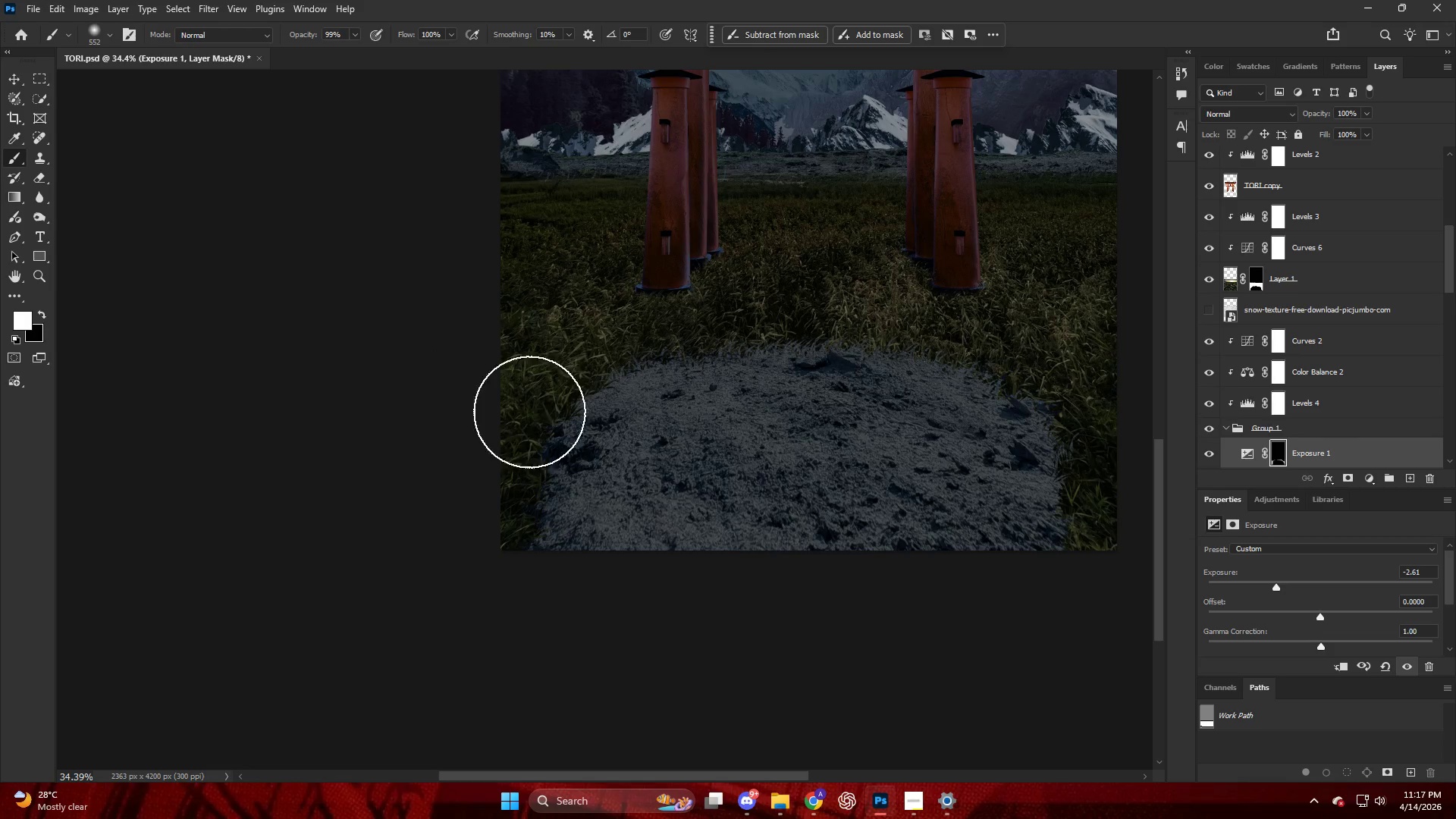 
key(Alt+AltLeft)
 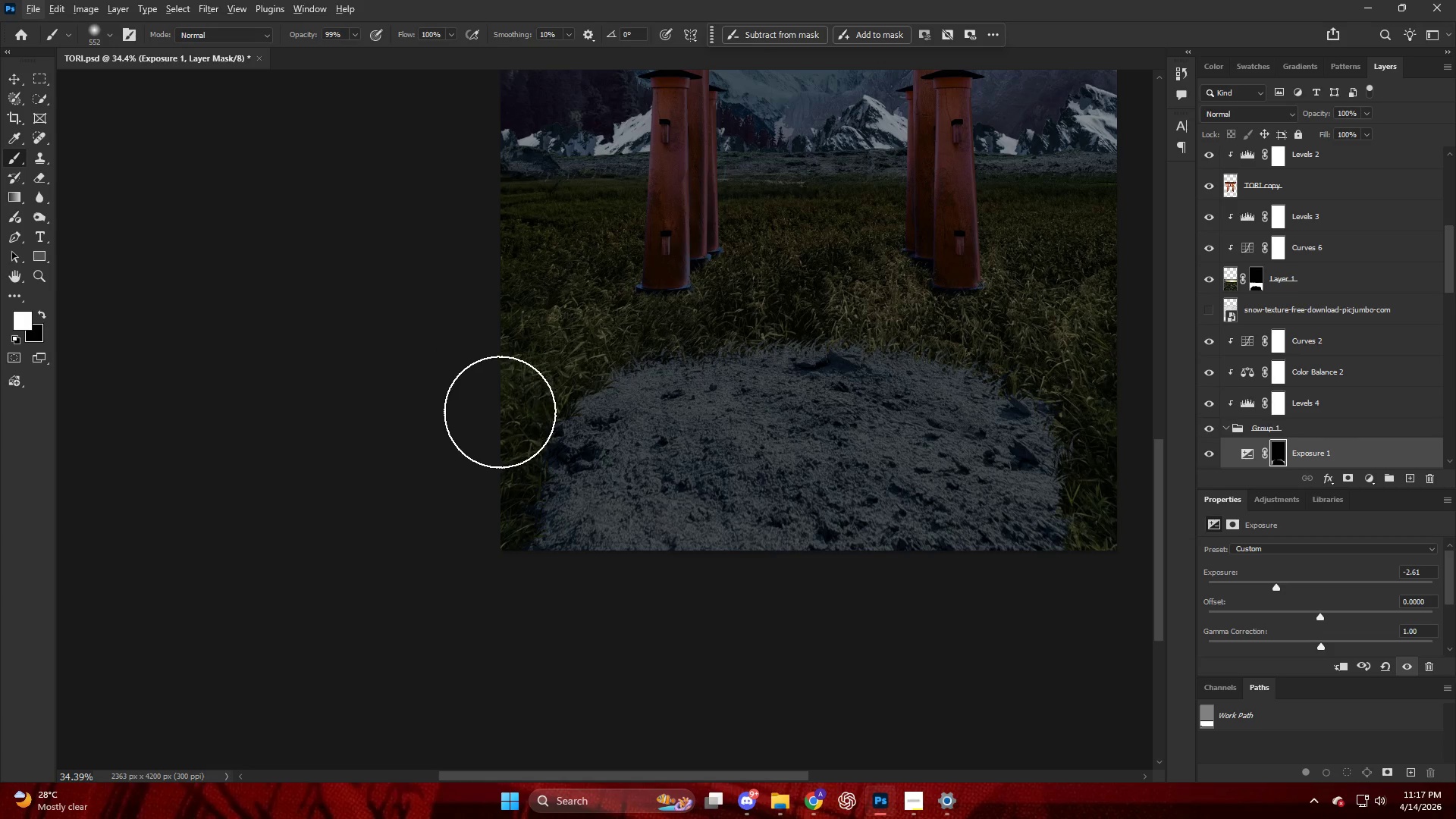 
left_click_drag(start_coordinate=[517, 392], to_coordinate=[811, 297])
 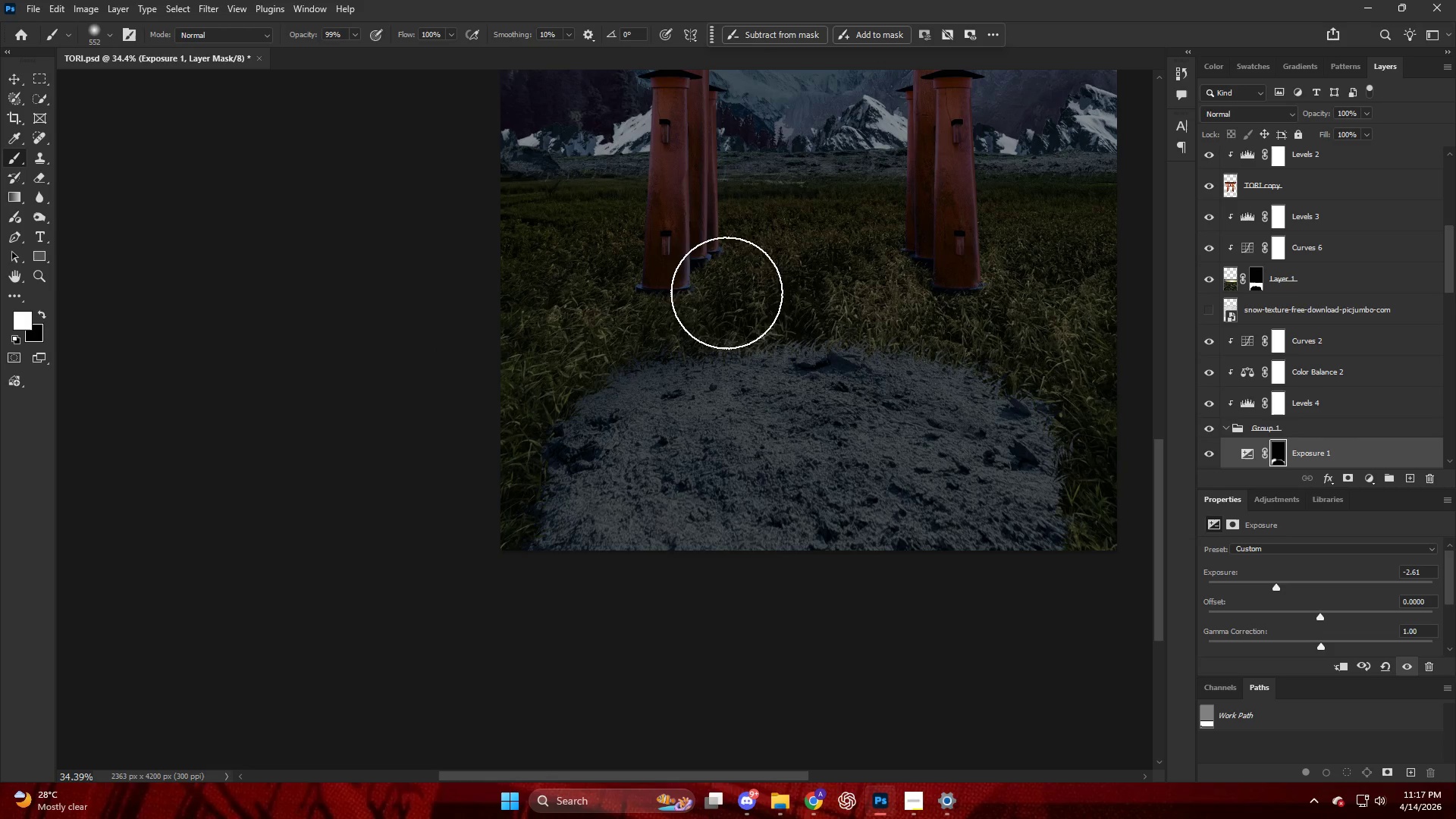 
left_click_drag(start_coordinate=[759, 284], to_coordinate=[1210, 344])
 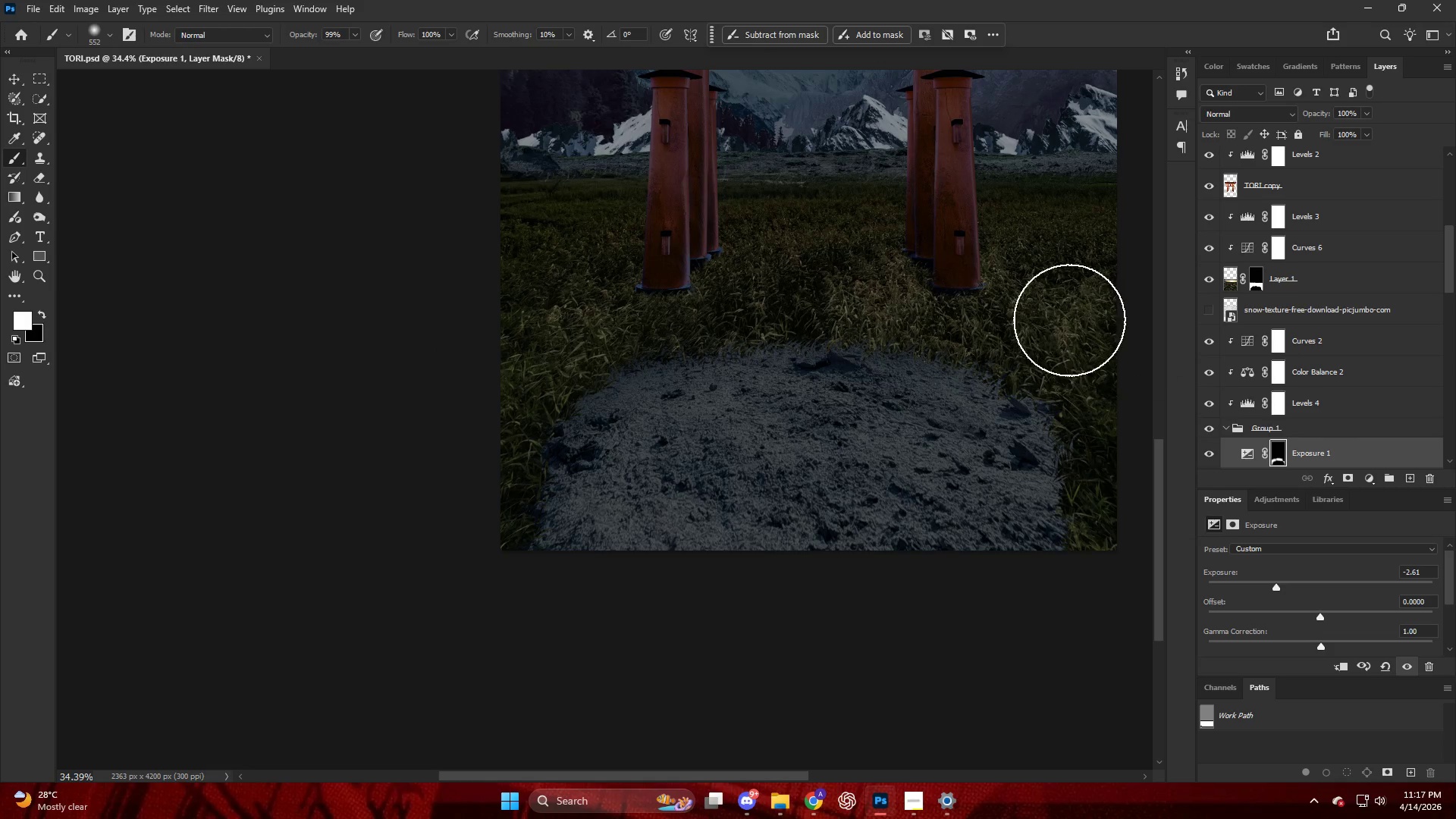 
left_click_drag(start_coordinate=[1091, 363], to_coordinate=[1170, 542])
 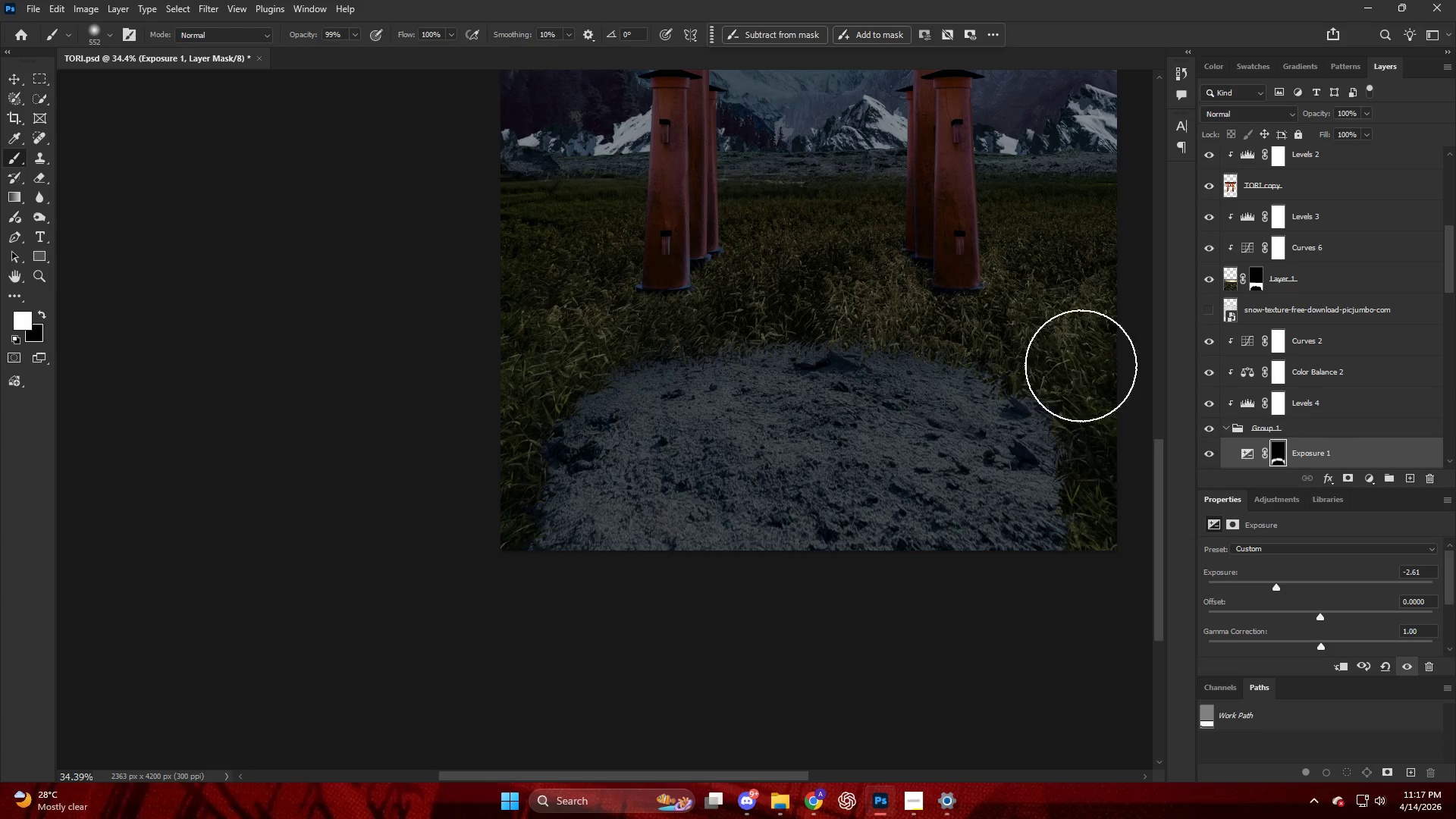 
left_click_drag(start_coordinate=[1106, 420], to_coordinate=[1142, 617])
 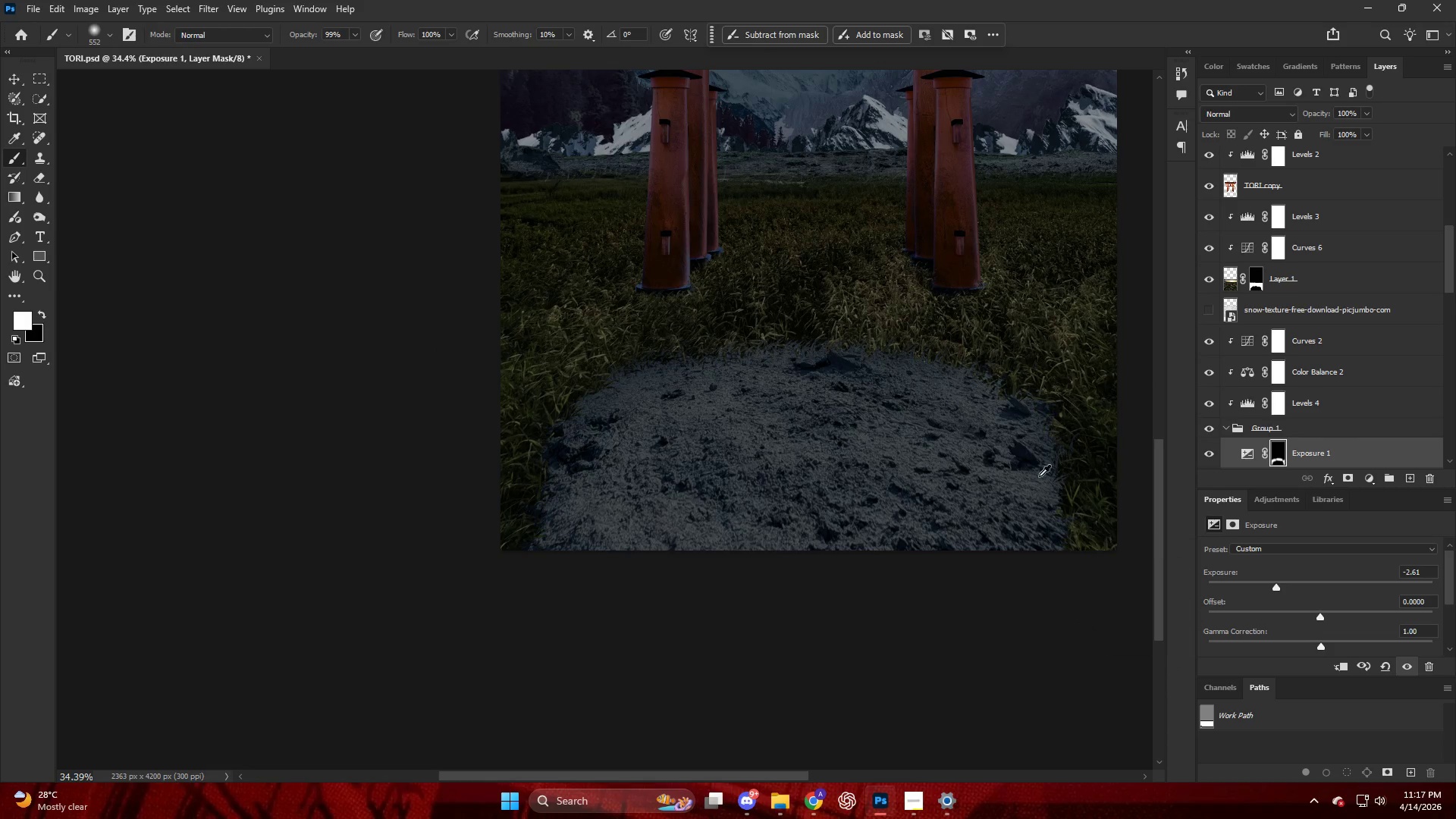 
key(Alt+AltLeft)
 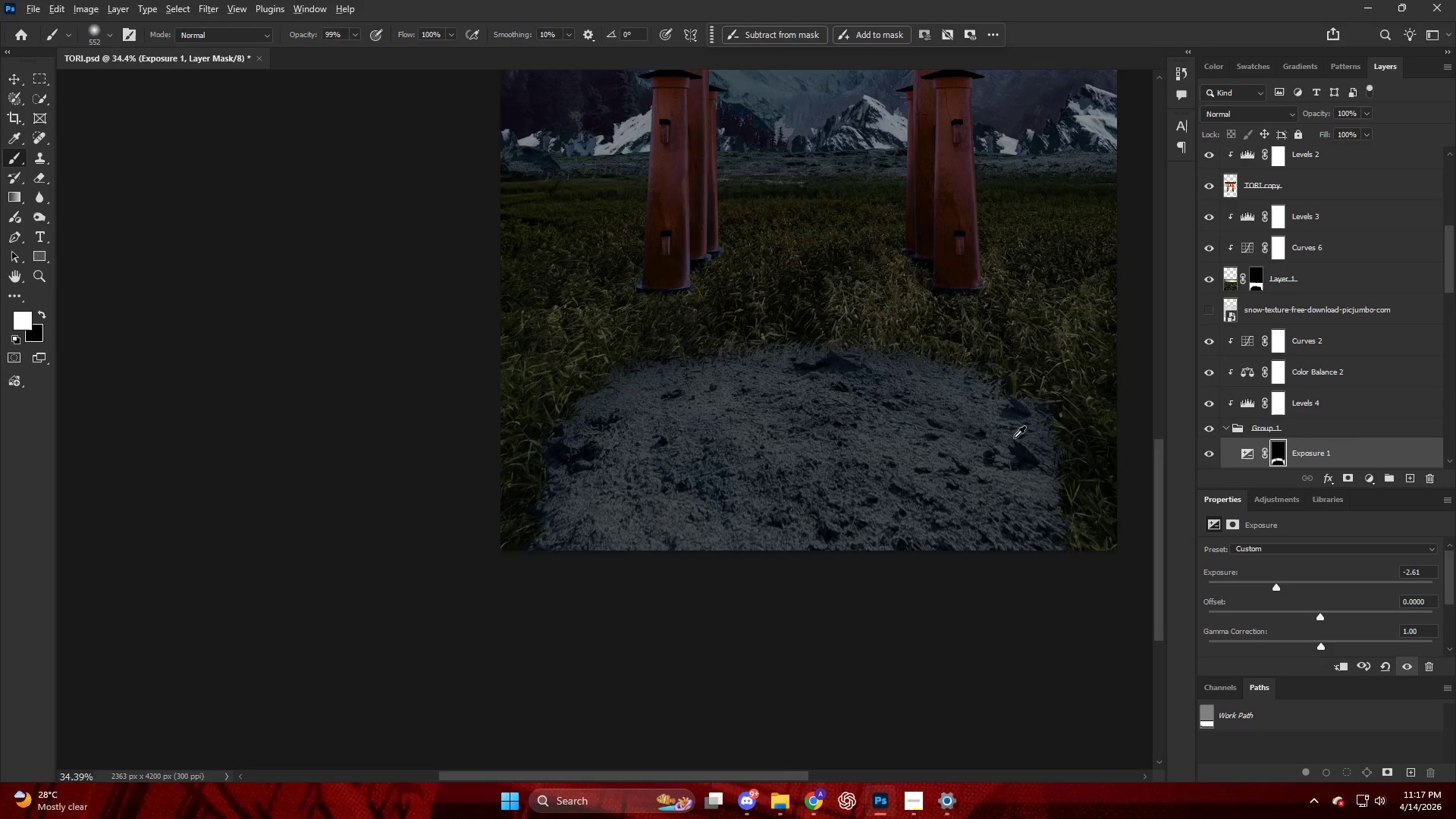 
hold_key(key=ControlLeft, duration=0.36)
 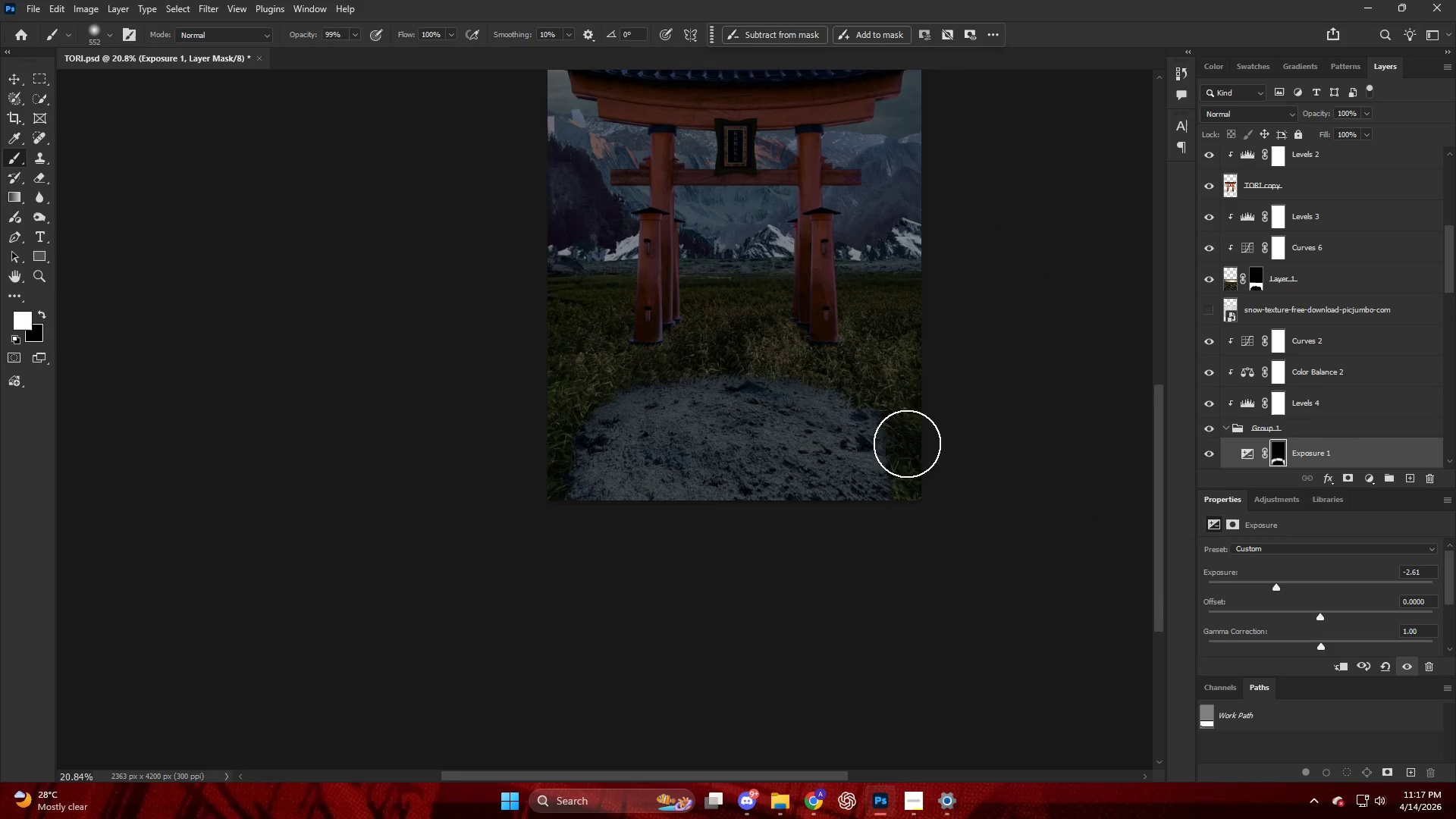 
key(Alt+AltLeft)
 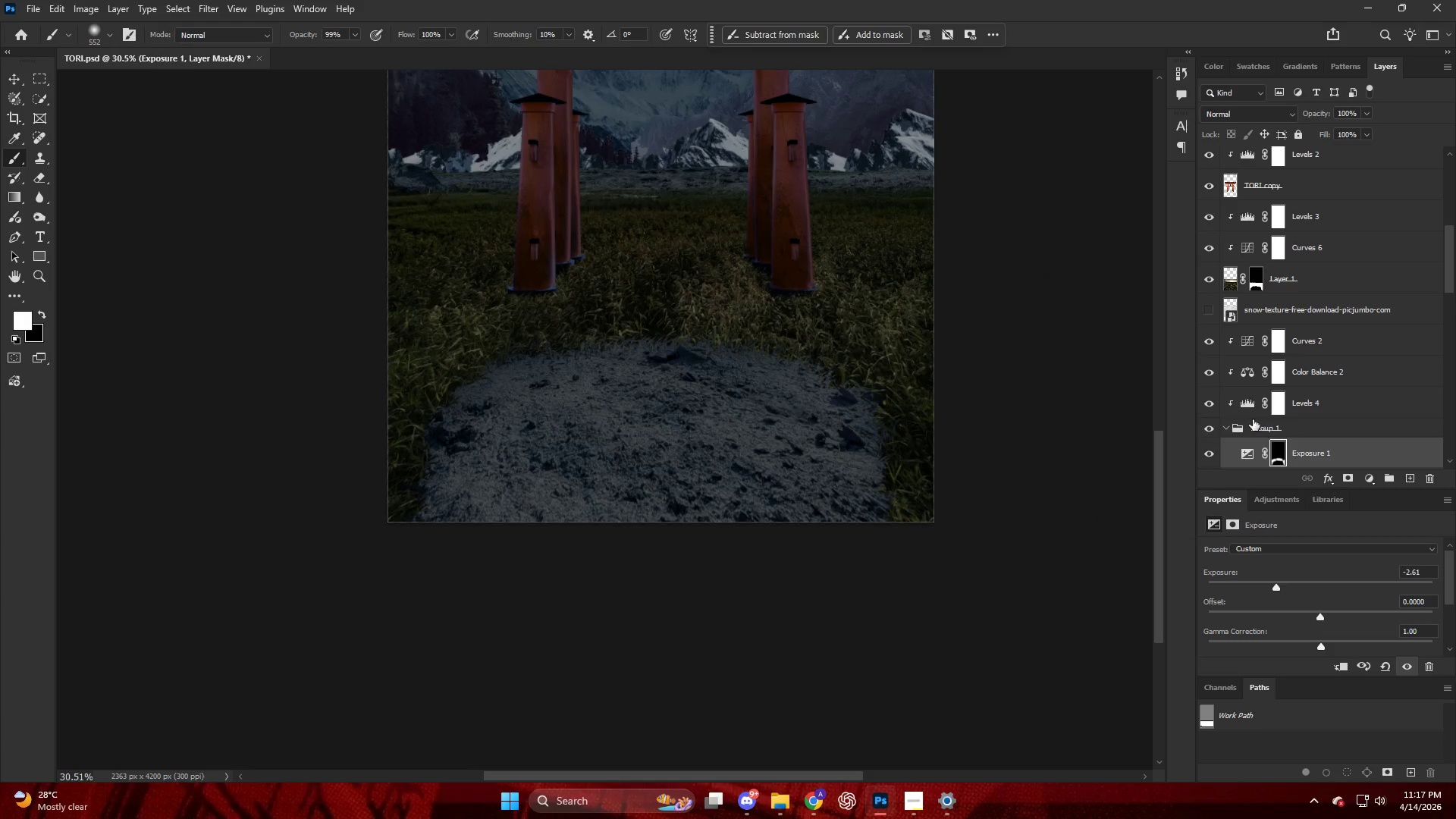 
scroll: coordinate [1271, 409], scroll_direction: down, amount: 17.0
 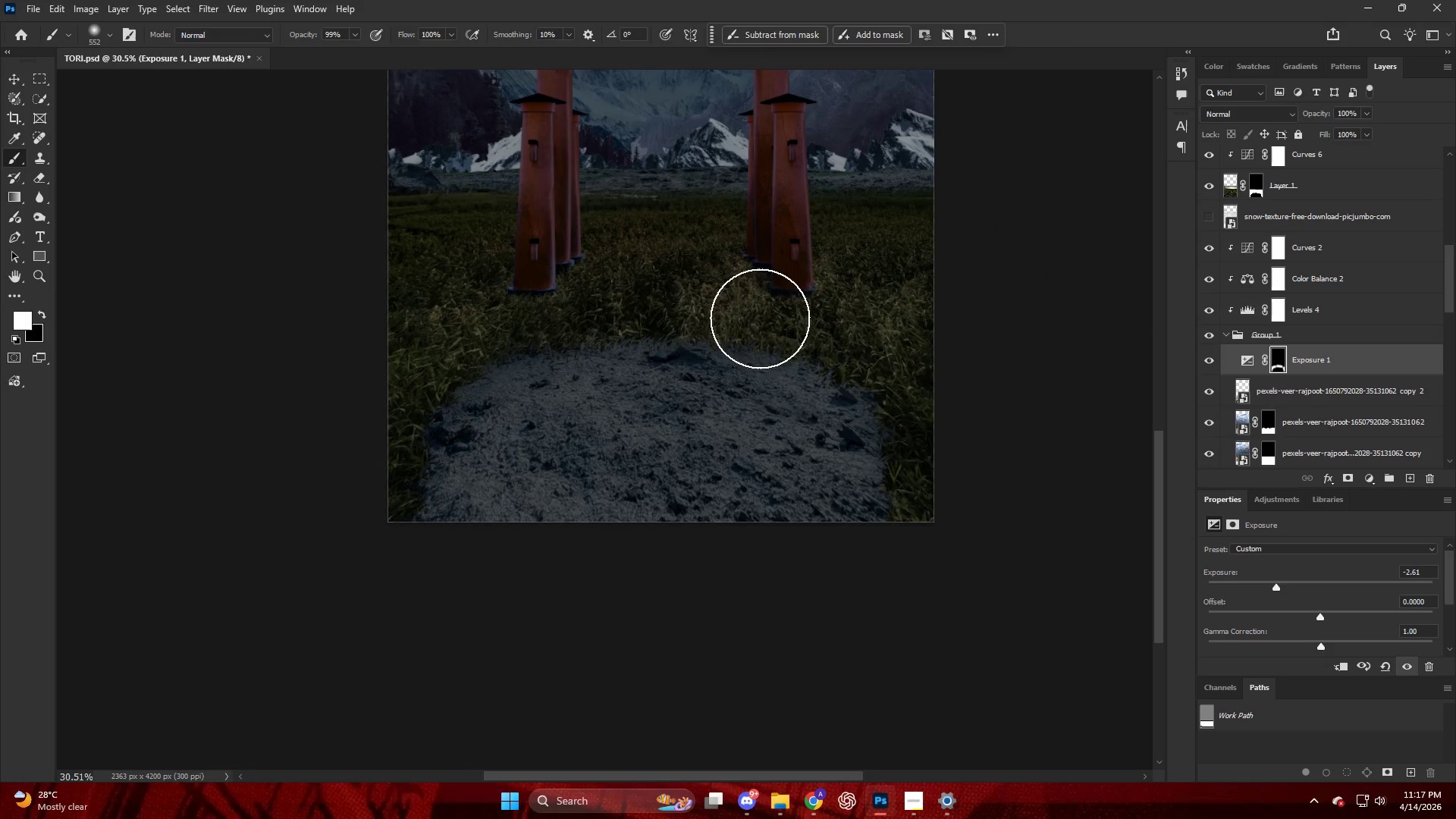 
key(V)
 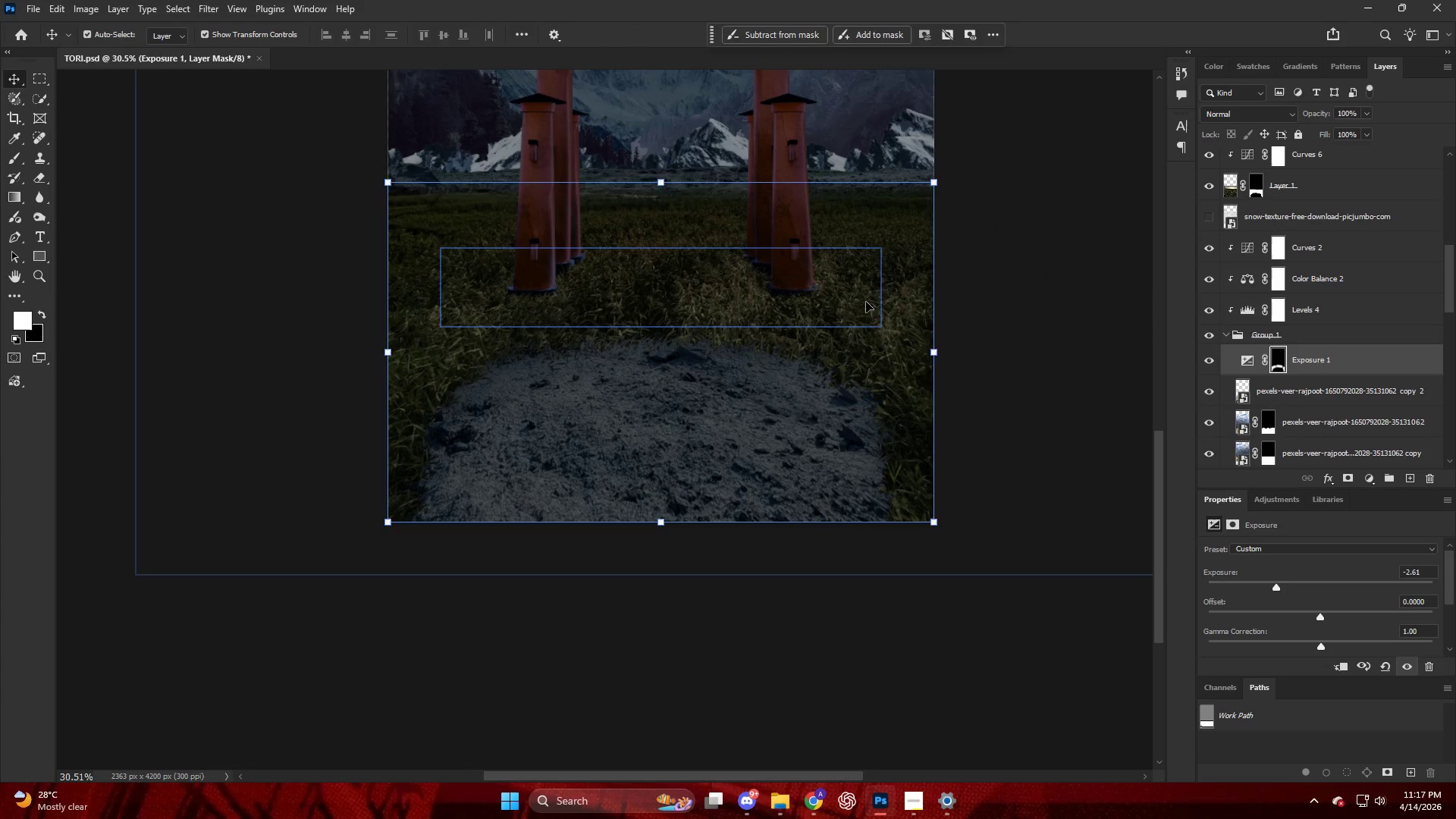 
left_click([867, 302])
 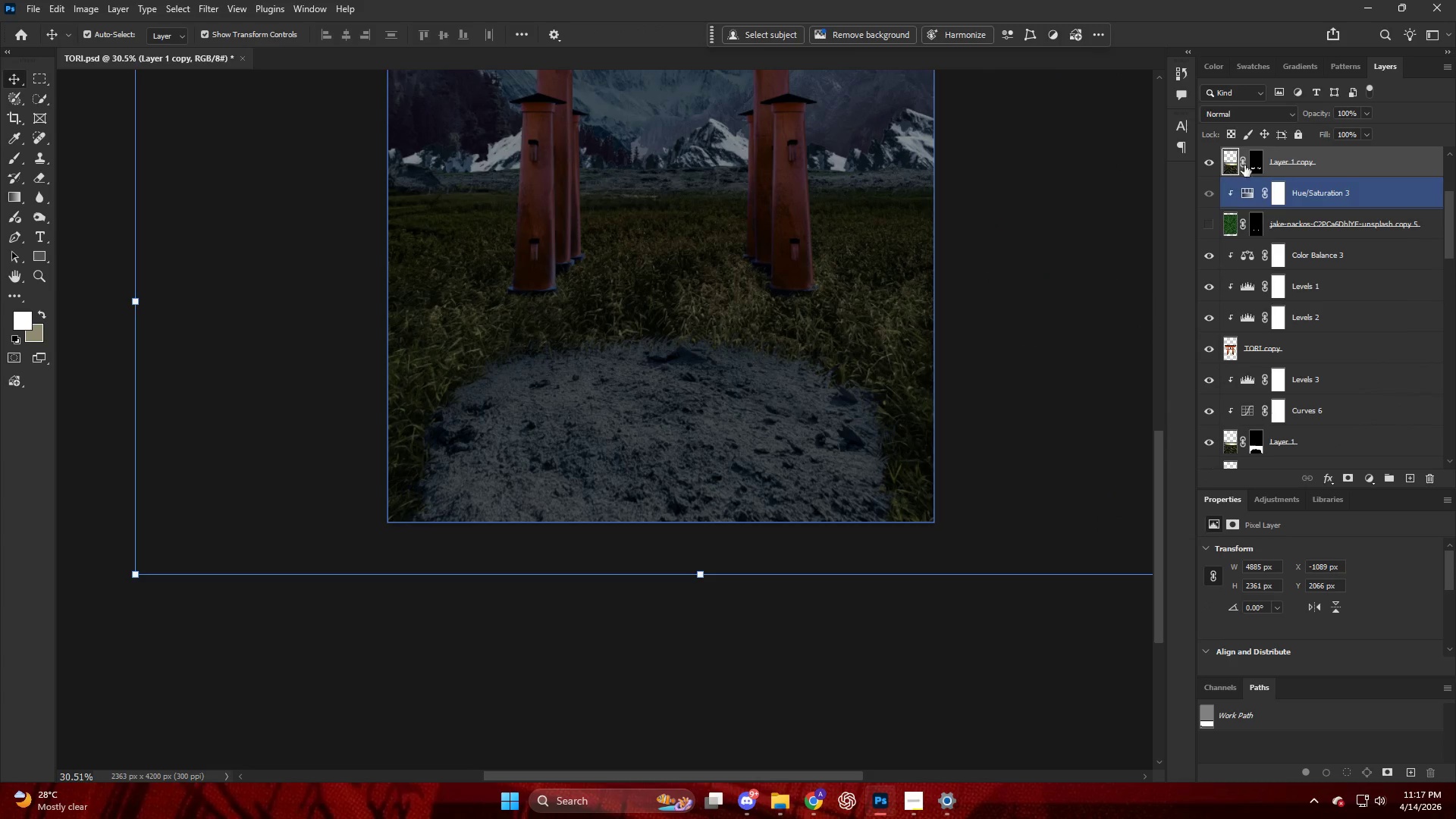 
left_click([1260, 168])
 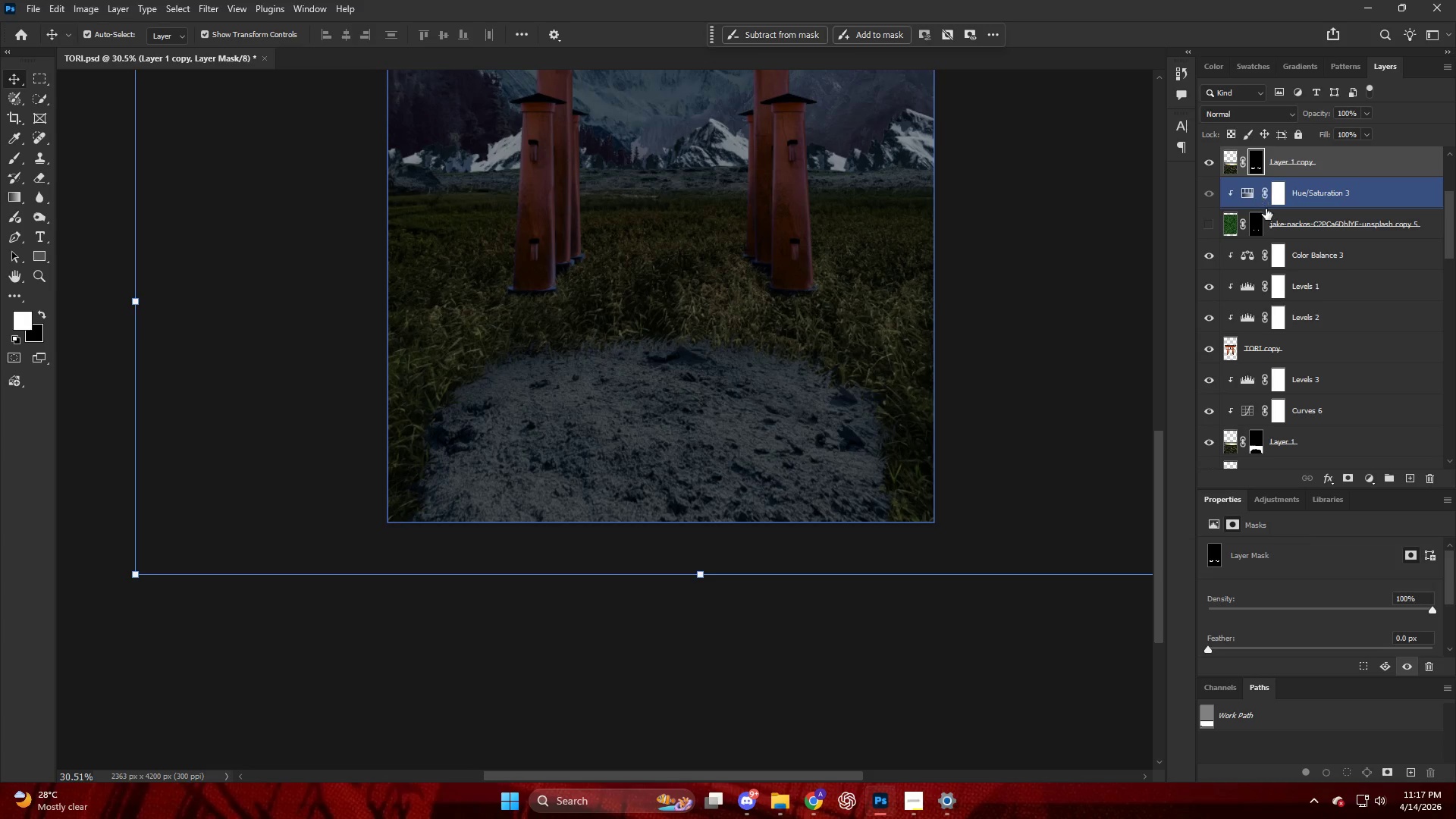 
scroll: coordinate [1272, 333], scroll_direction: down, amount: 14.0
 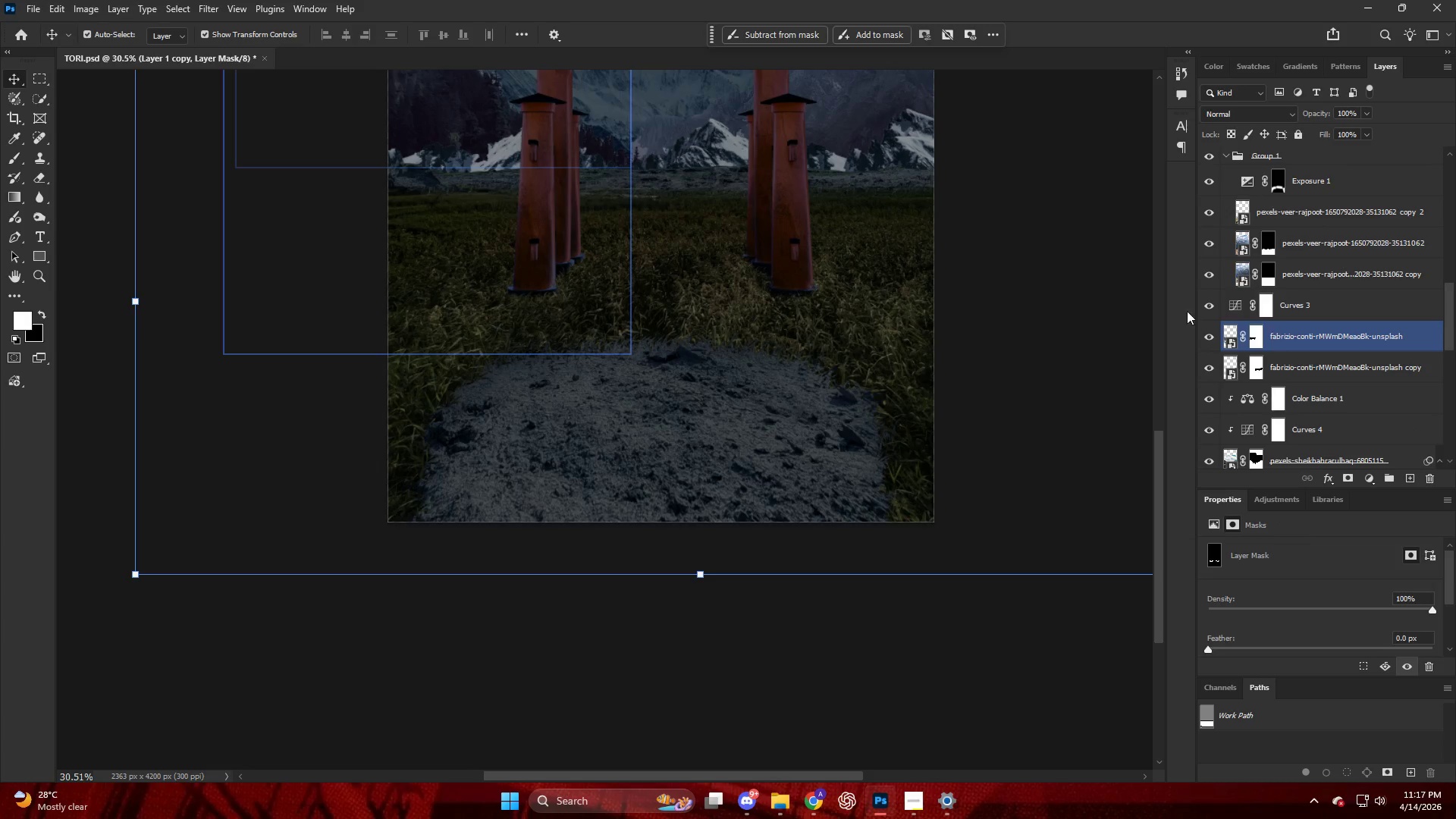 
key(Alt+AltLeft)
 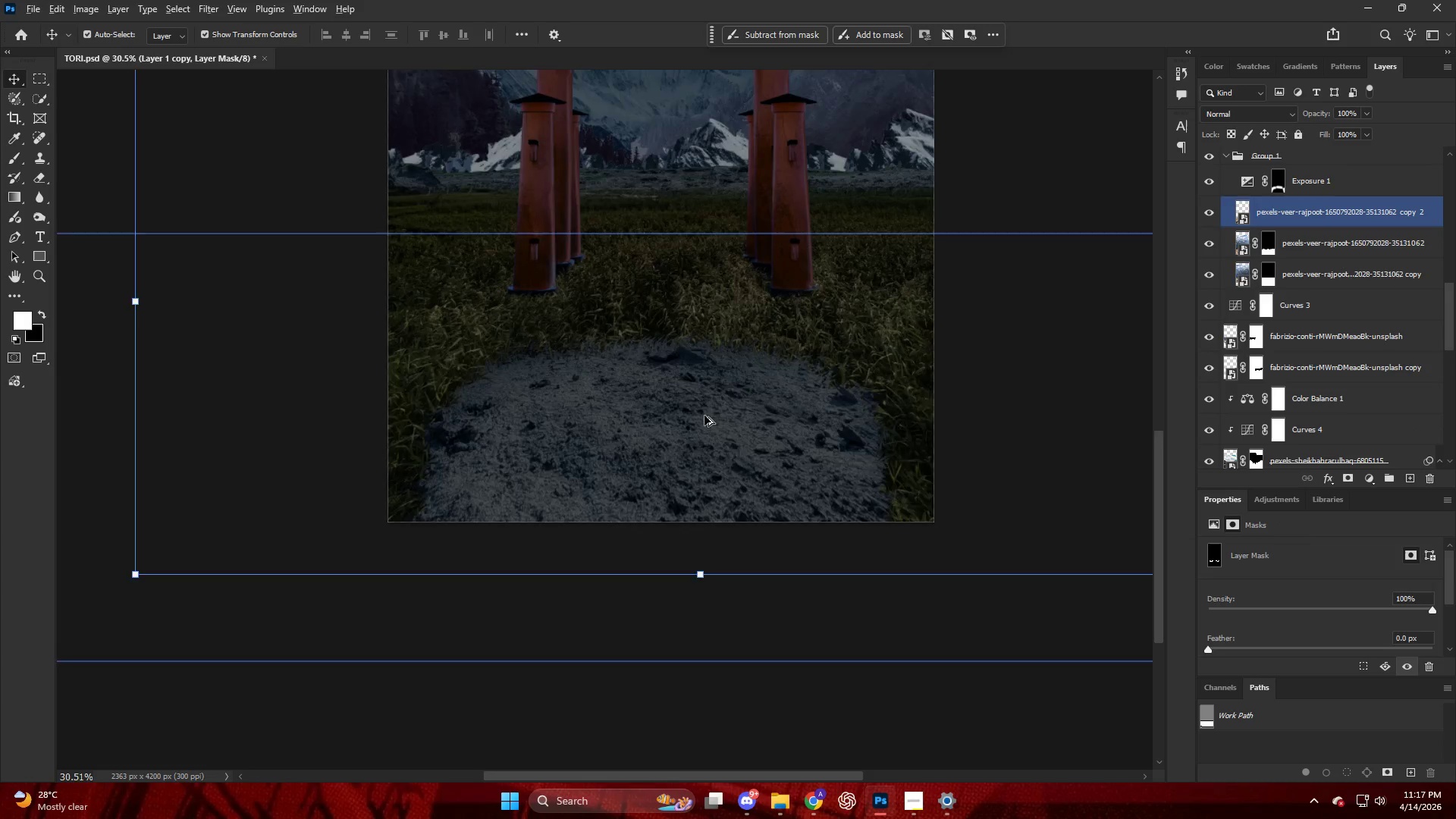 
scroll: coordinate [731, 422], scroll_direction: none, amount: 0.0
 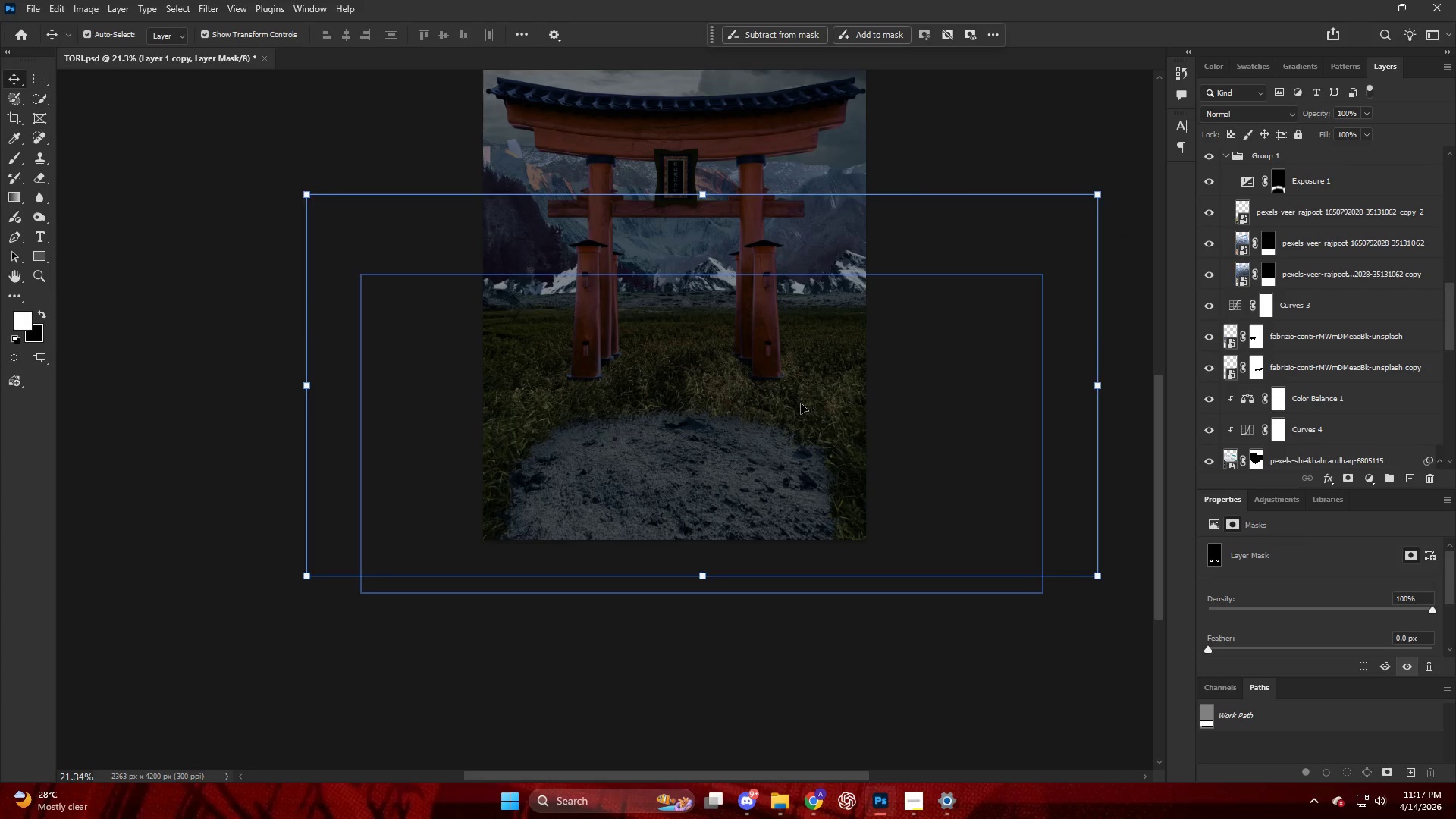 
left_click([808, 396])
 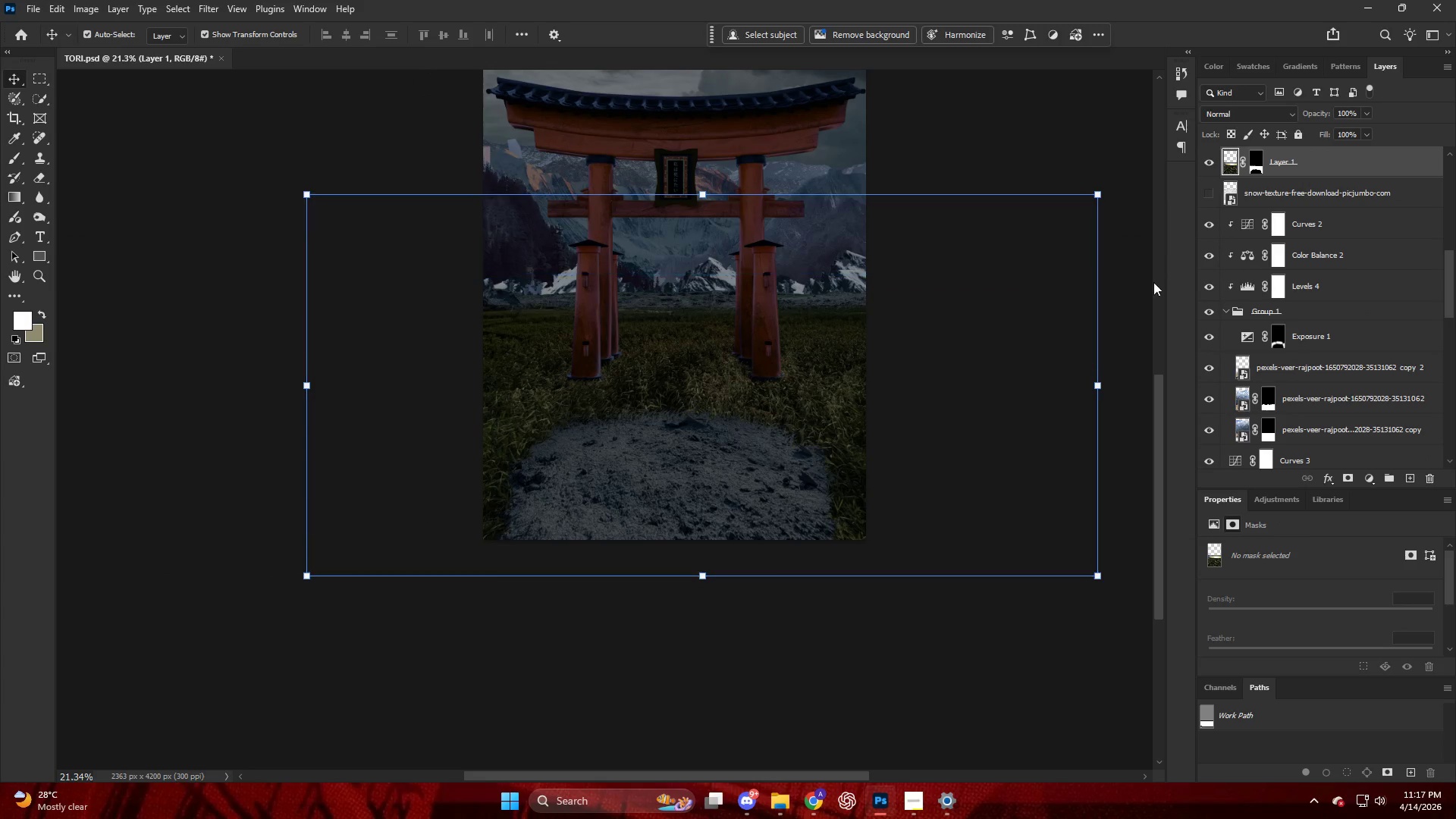 
scroll: coordinate [1161, 278], scroll_direction: up, amount: 2.0
 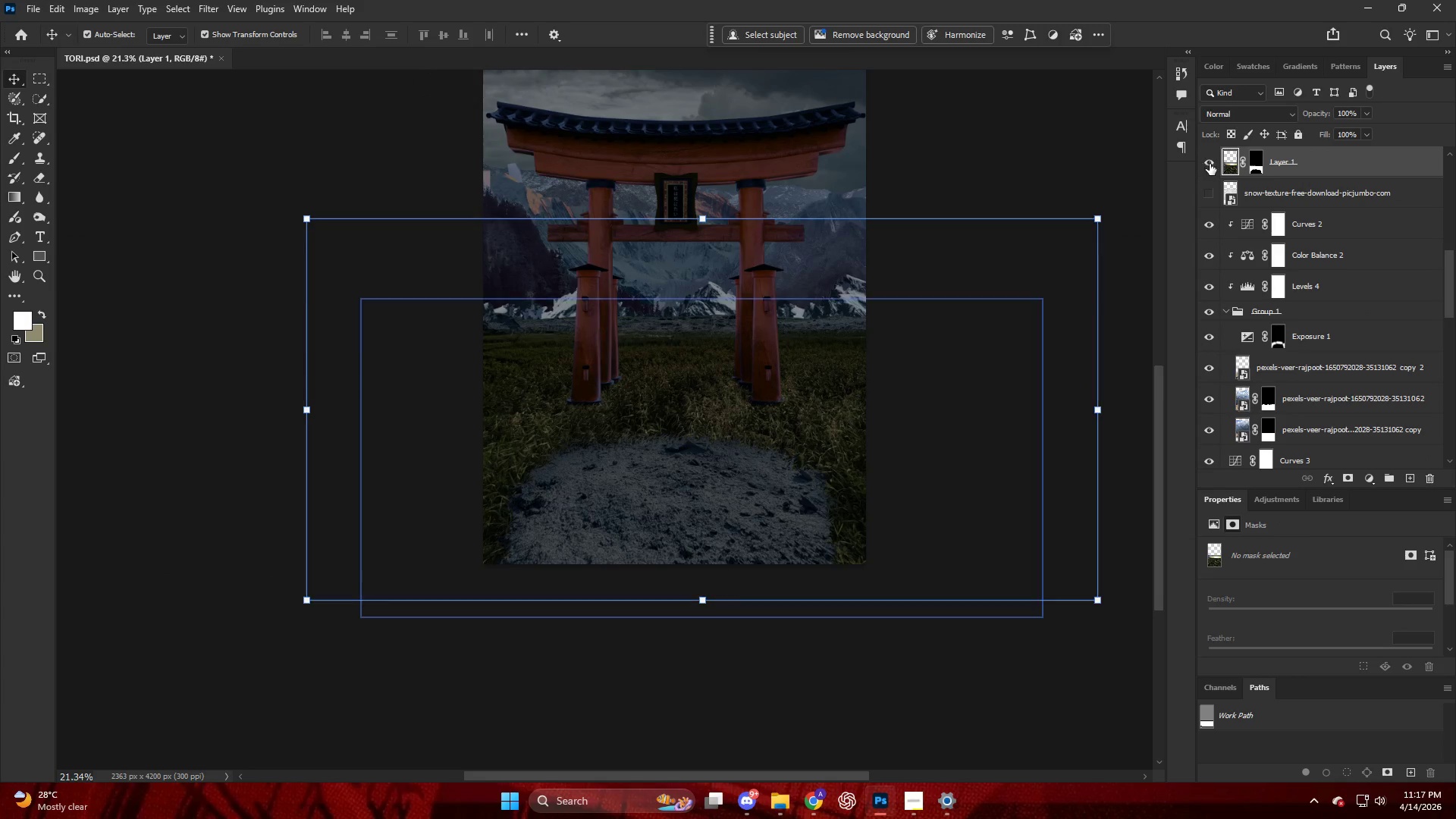 
double_click([1210, 164])
 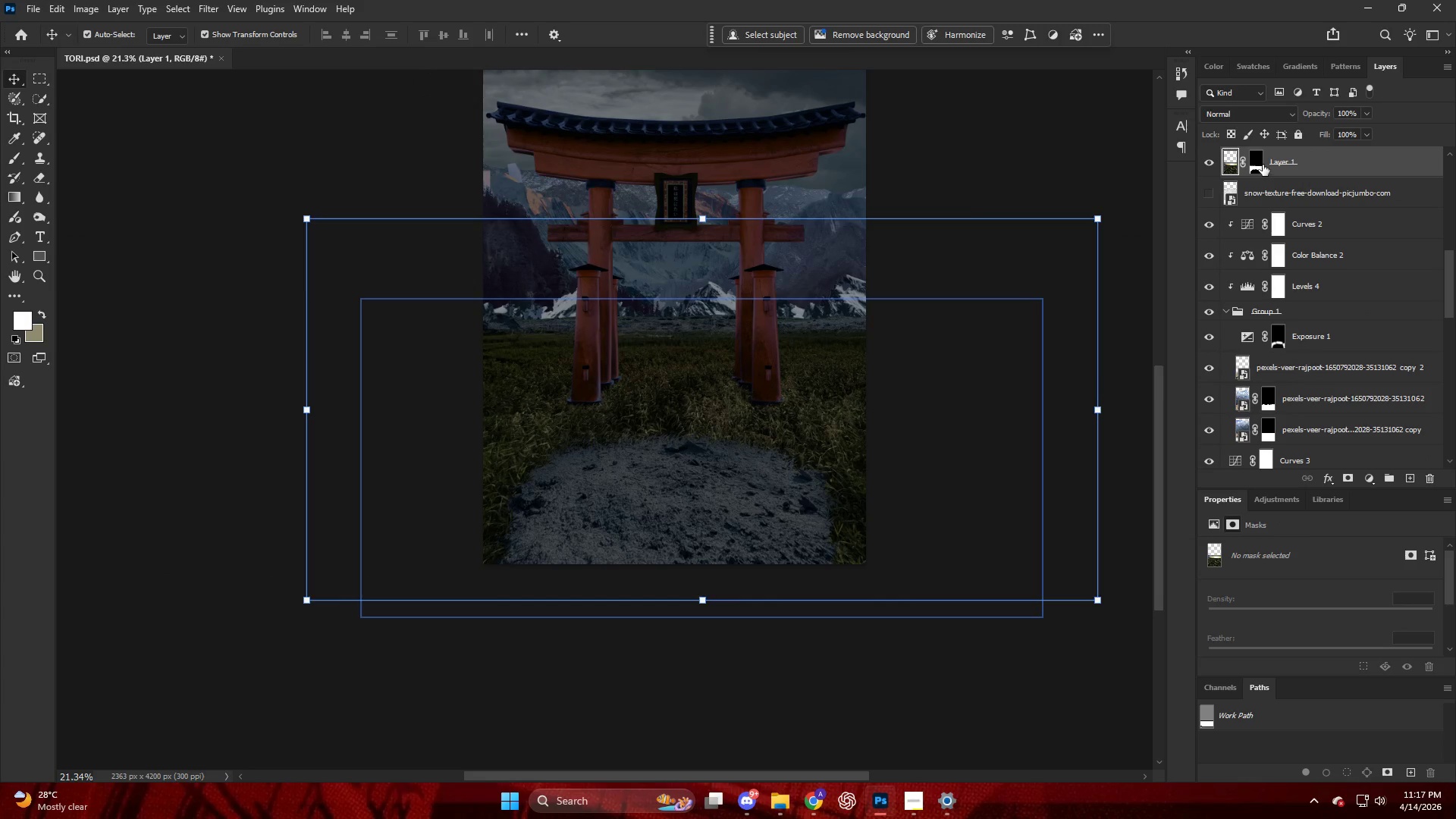 
key(Alt+AltLeft)
 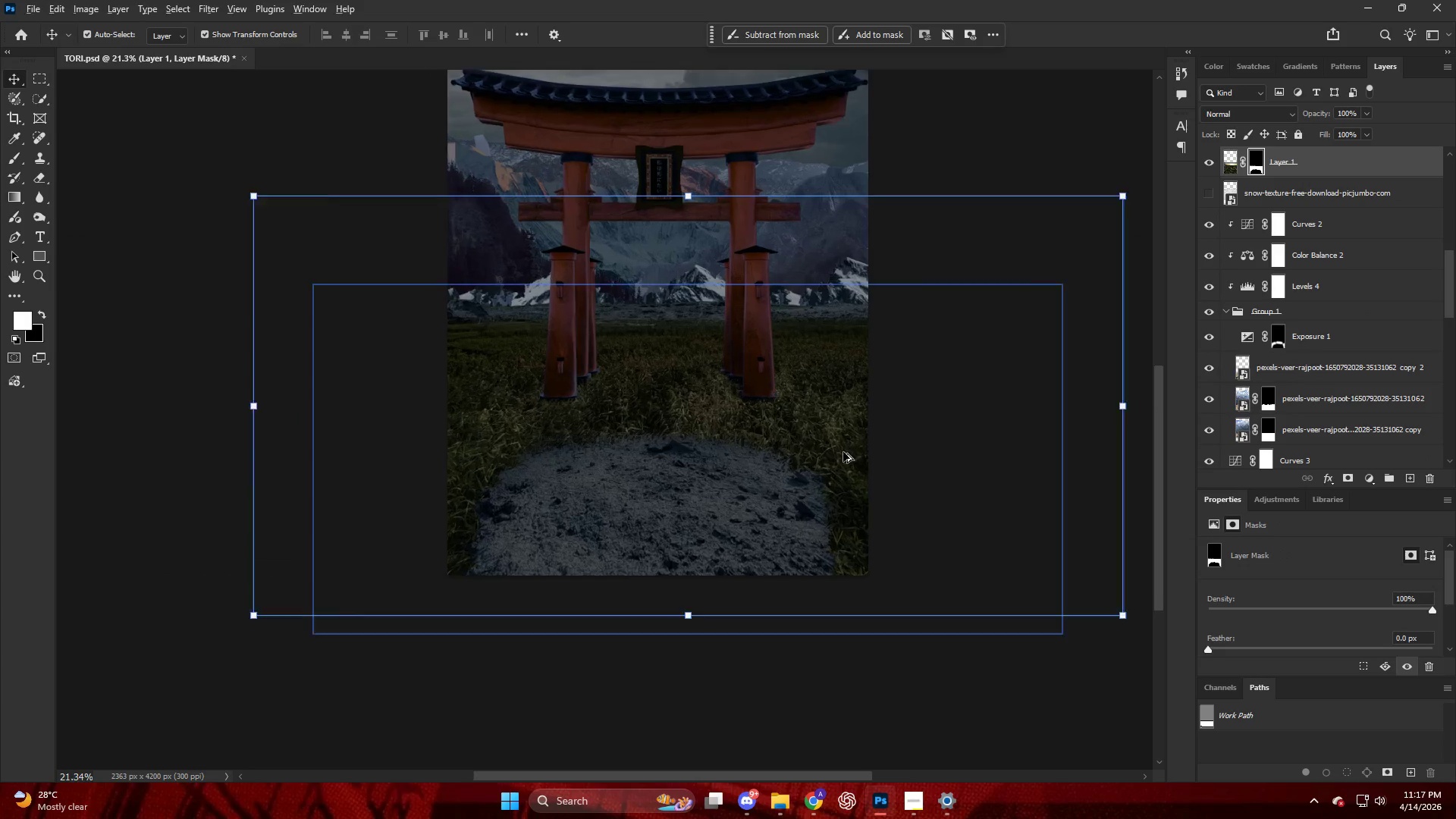 
key(B)
 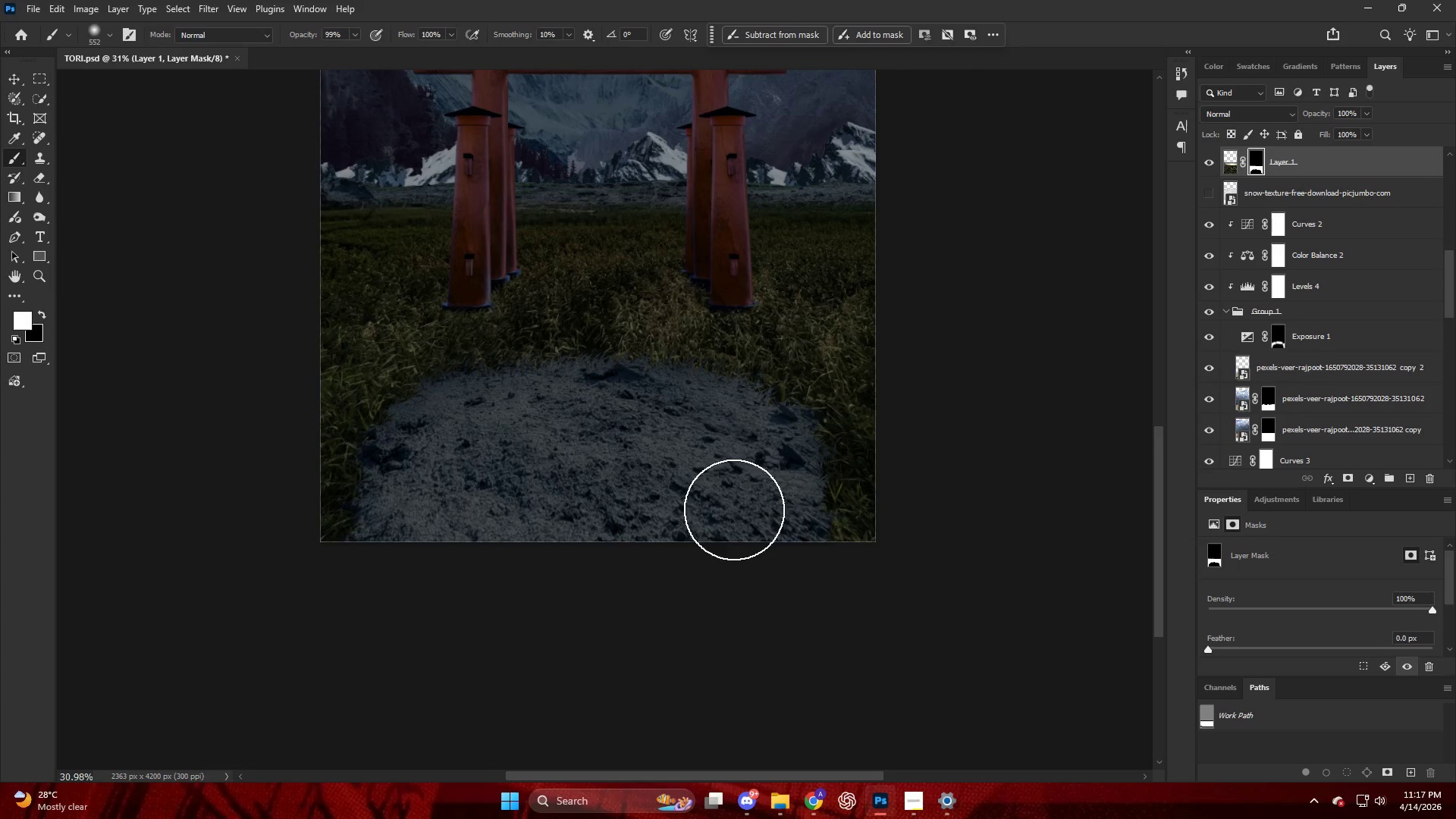 
key(Alt+AltLeft)
 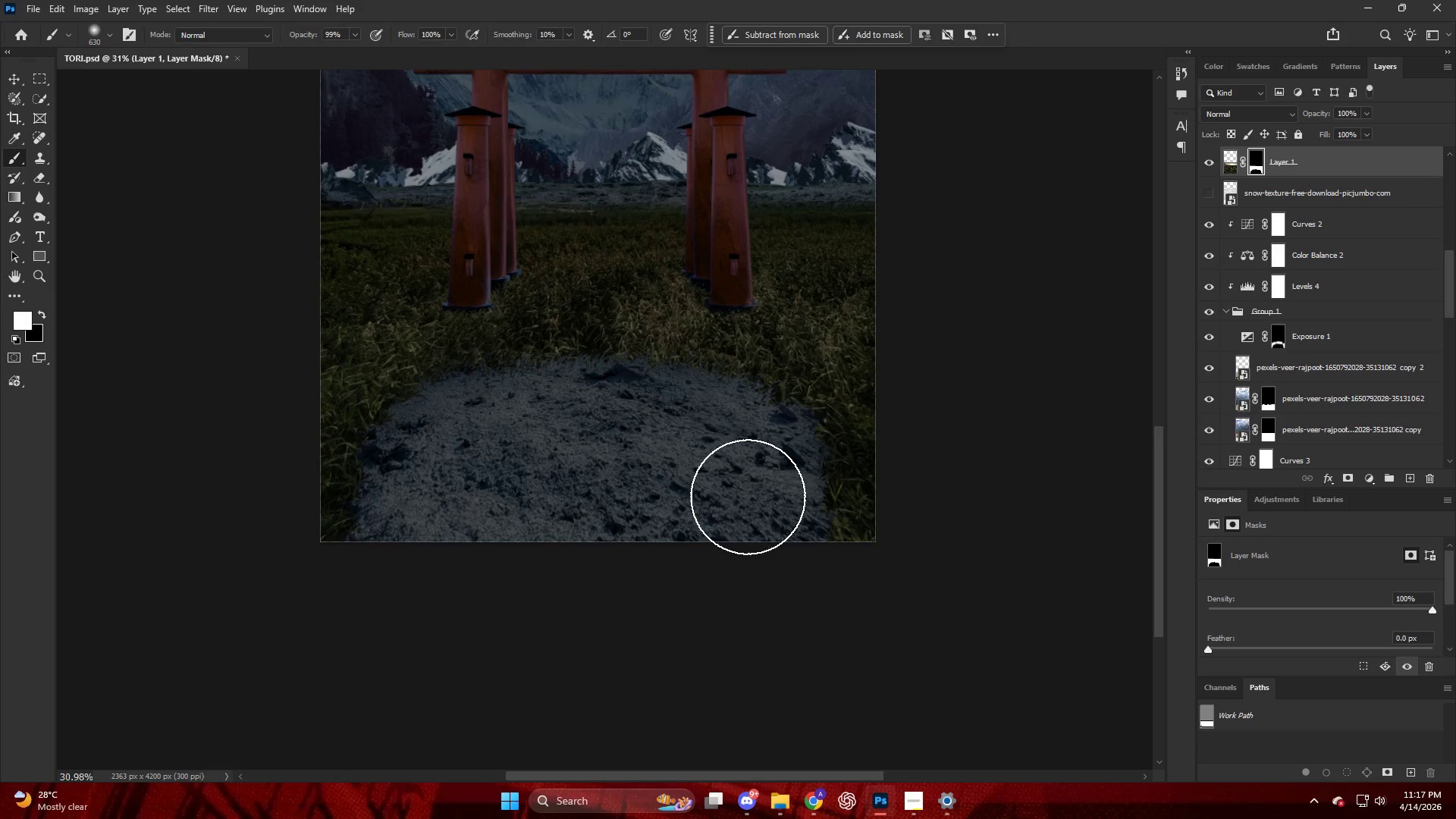 
scroll: coordinate [827, 446], scroll_direction: down, amount: 2.0
 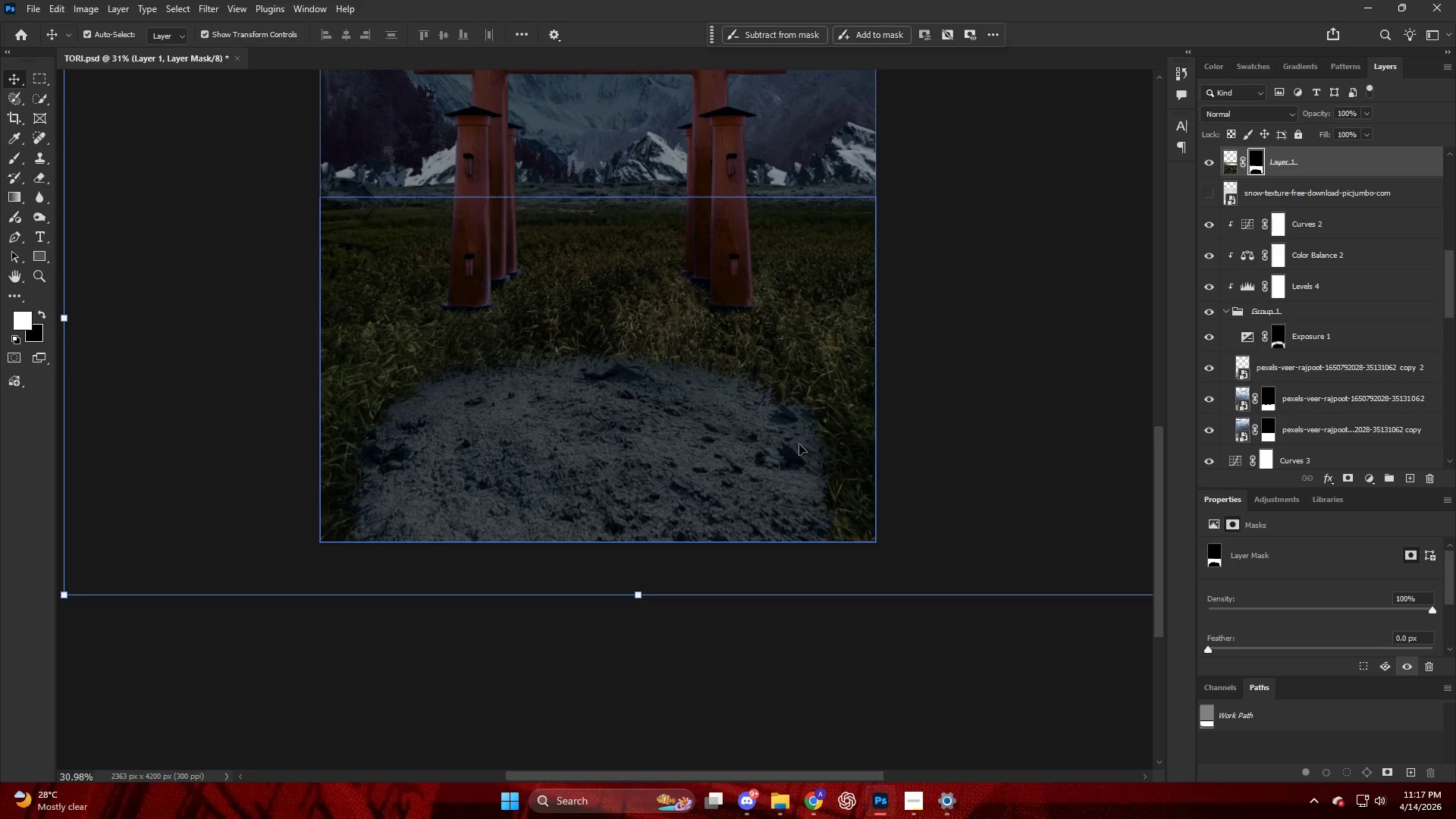 
right_click([745, 490])
 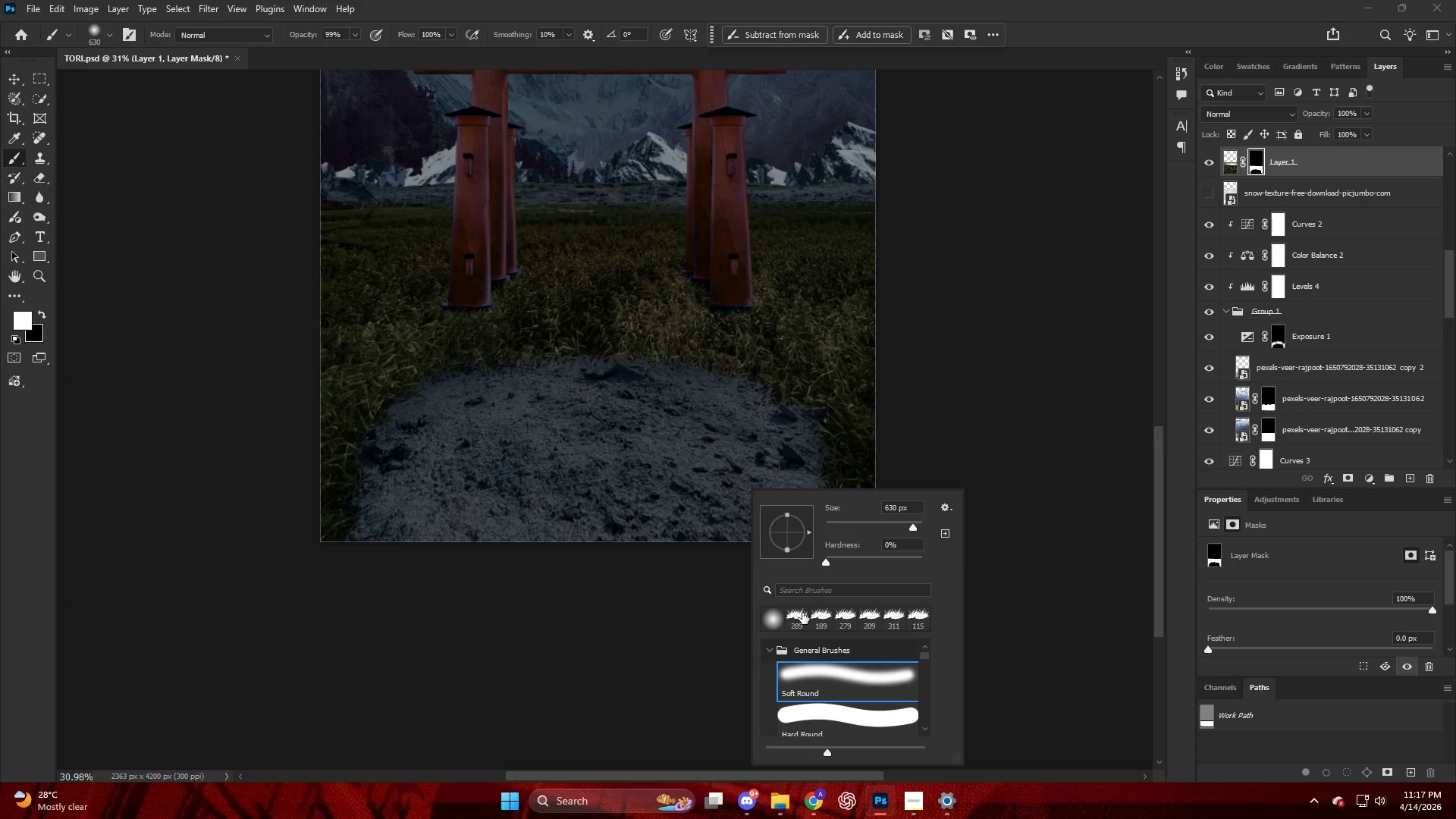 
left_click([794, 617])
 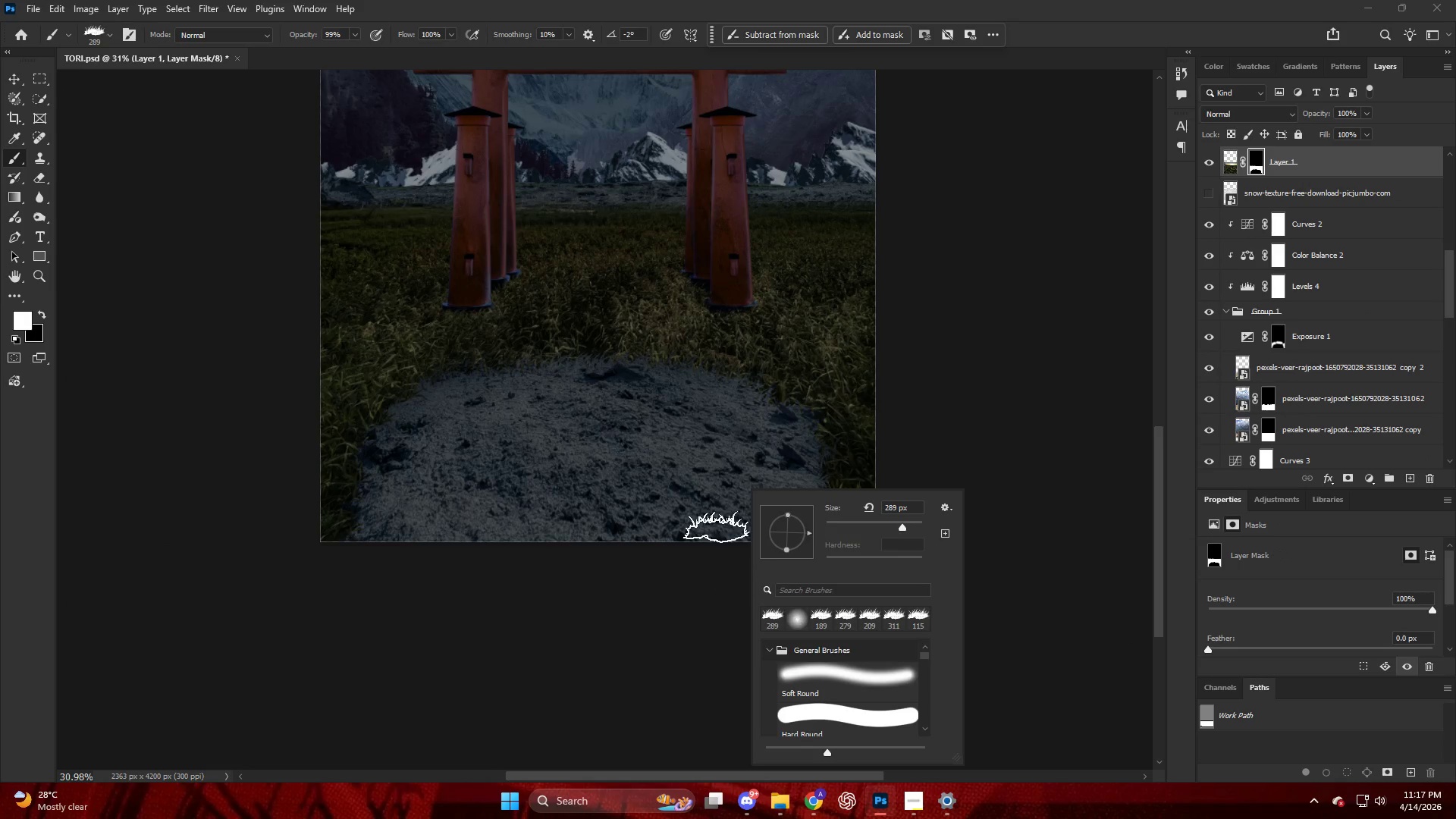 
hold_key(key=AltLeft, duration=0.53)
 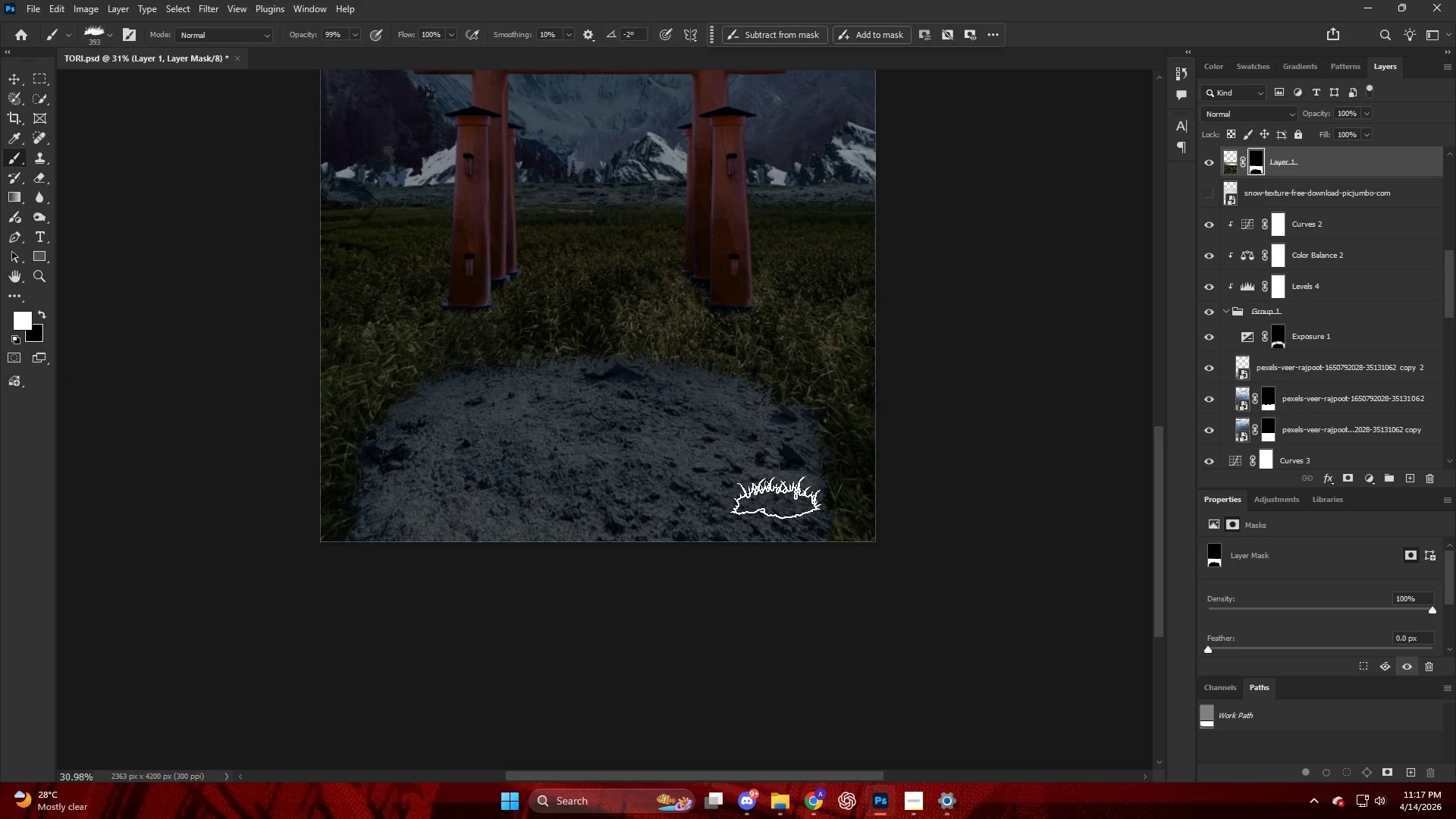 
key(X)
 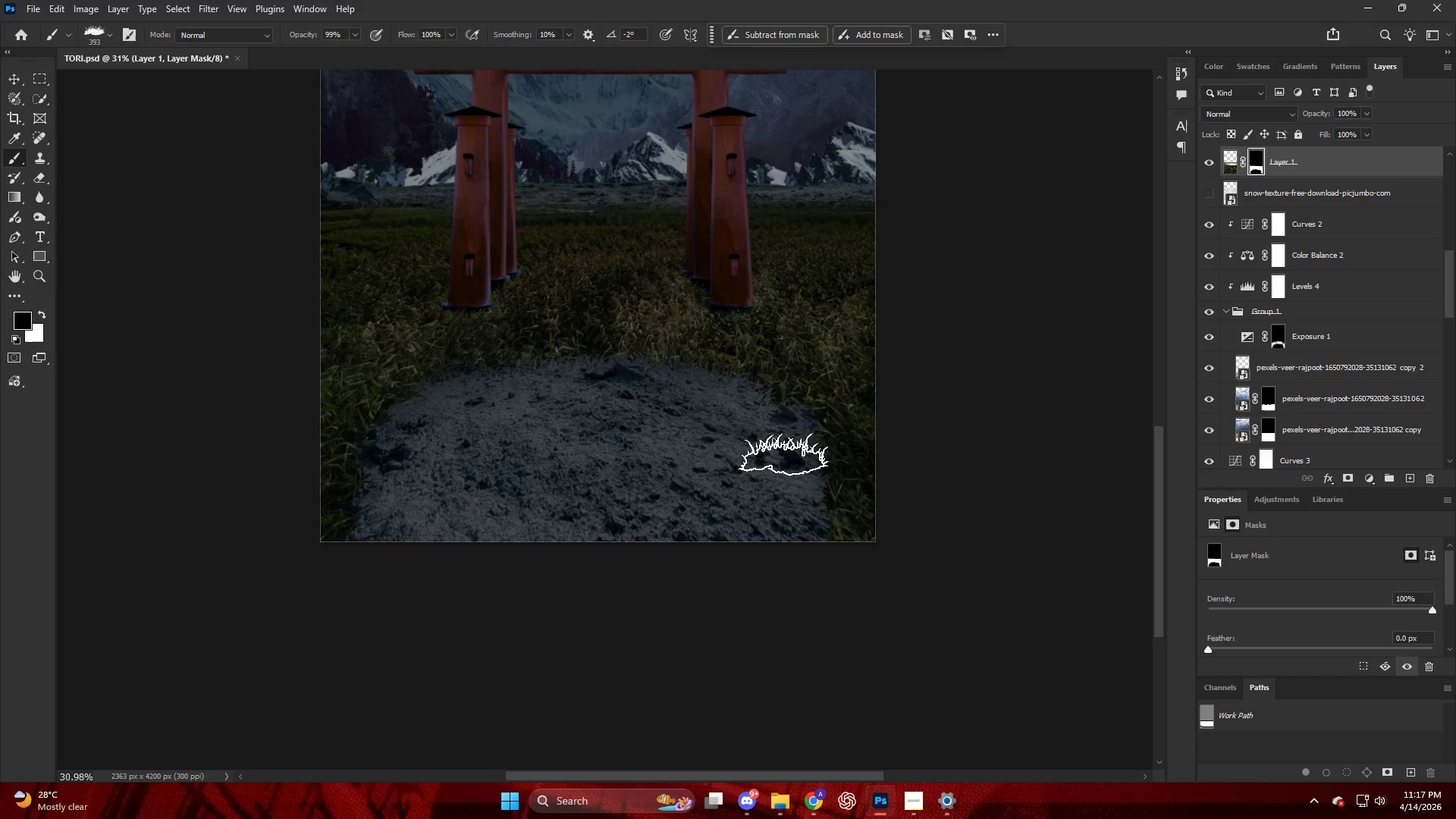 
left_click_drag(start_coordinate=[784, 453], to_coordinate=[781, 465])
 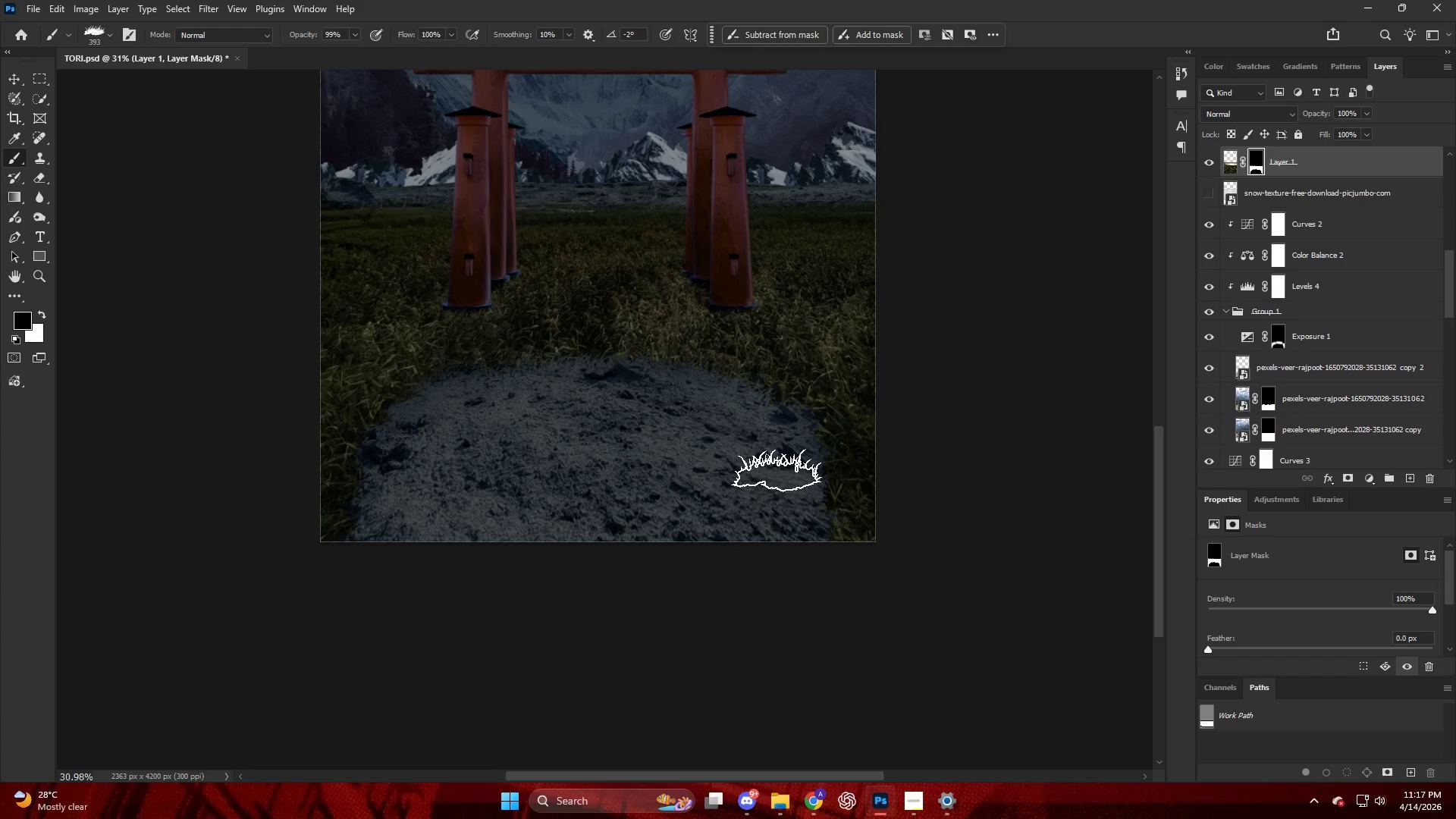 
left_click_drag(start_coordinate=[787, 466], to_coordinate=[792, 475])
 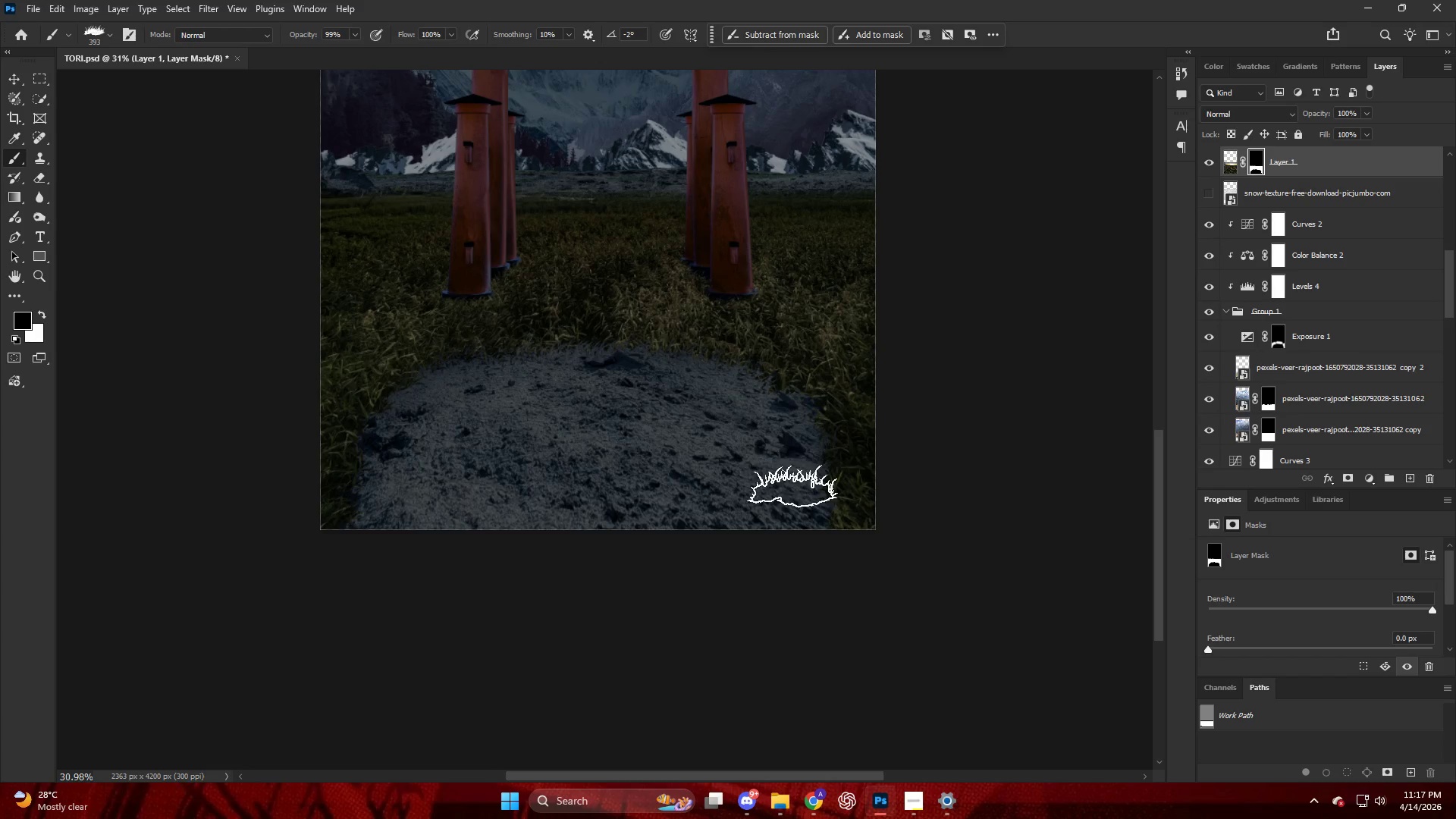 
left_click_drag(start_coordinate=[794, 486], to_coordinate=[795, 495])
 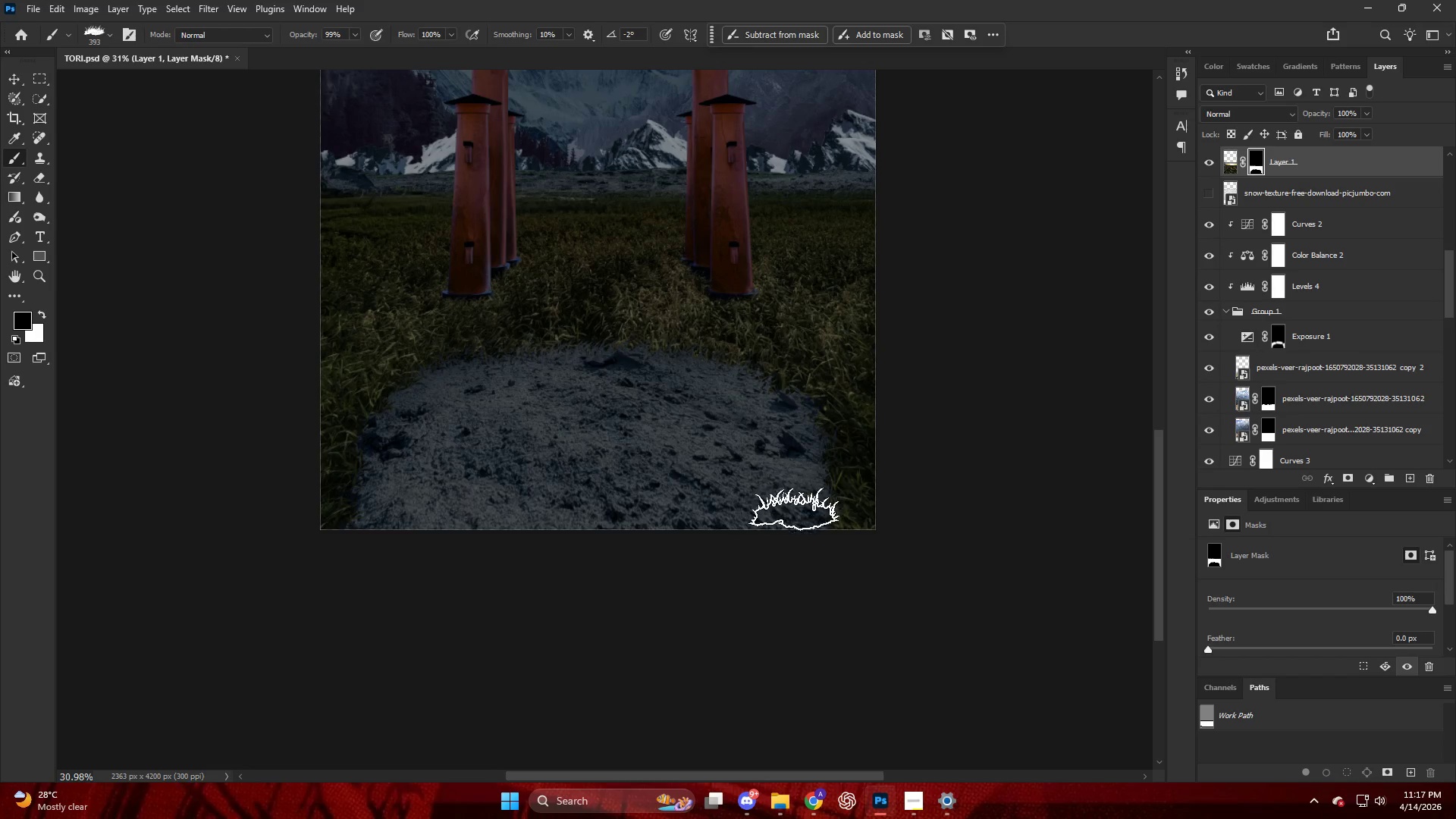 
left_click_drag(start_coordinate=[795, 510], to_coordinate=[794, 518])
 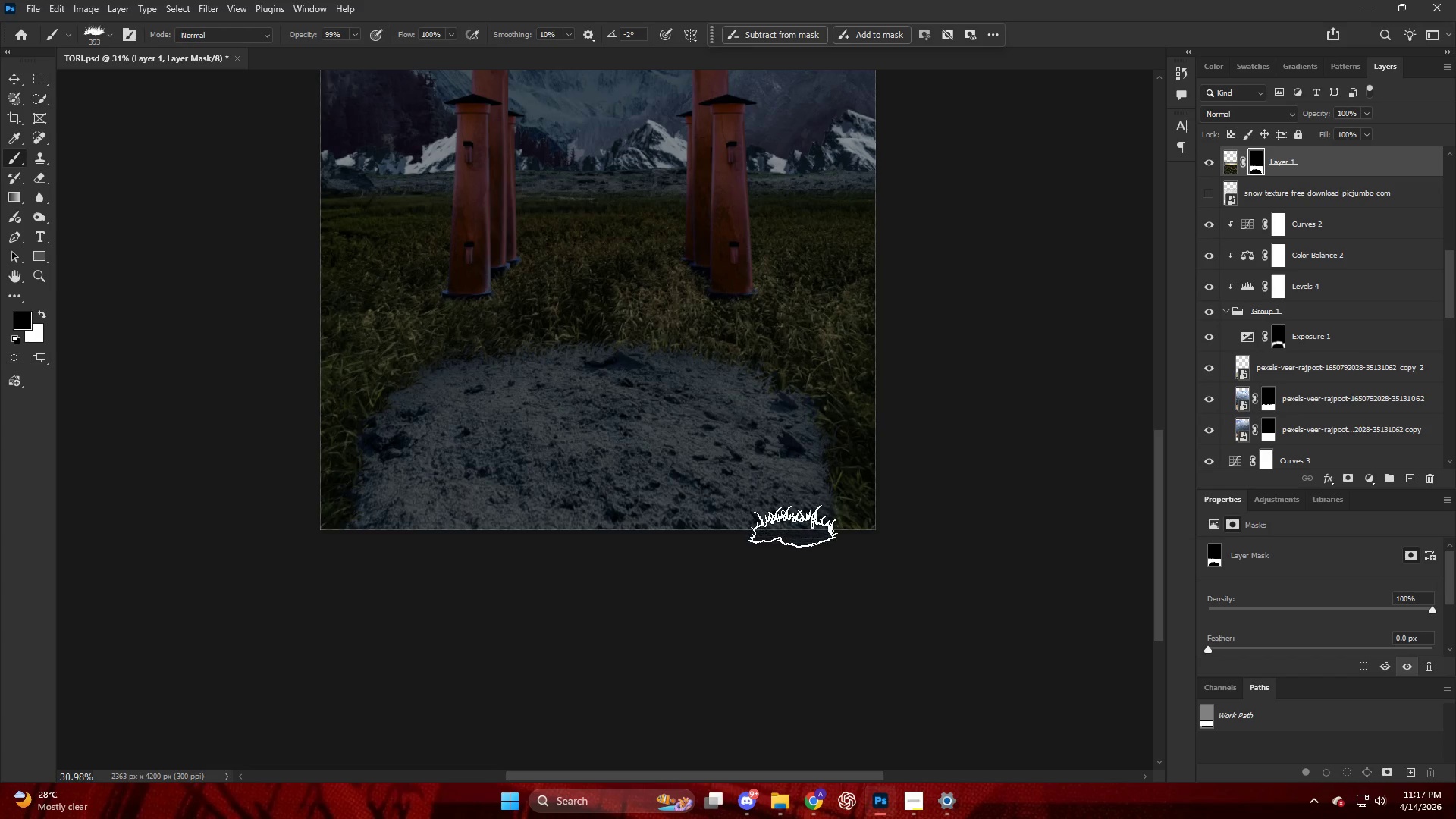 
scroll: coordinate [781, 464], scroll_direction: down, amount: 1.0
 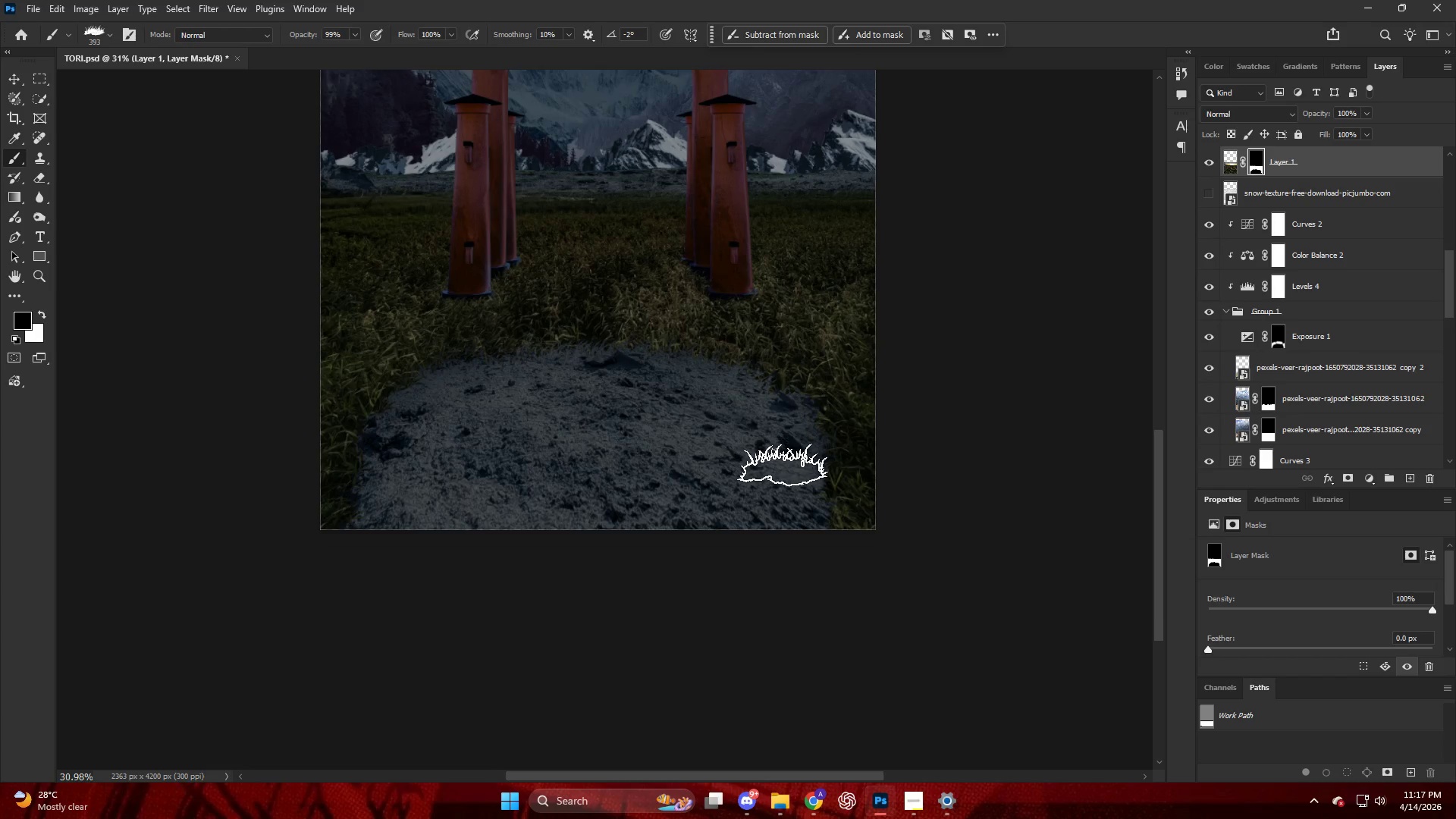 
left_click_drag(start_coordinate=[793, 526], to_coordinate=[791, 532])
 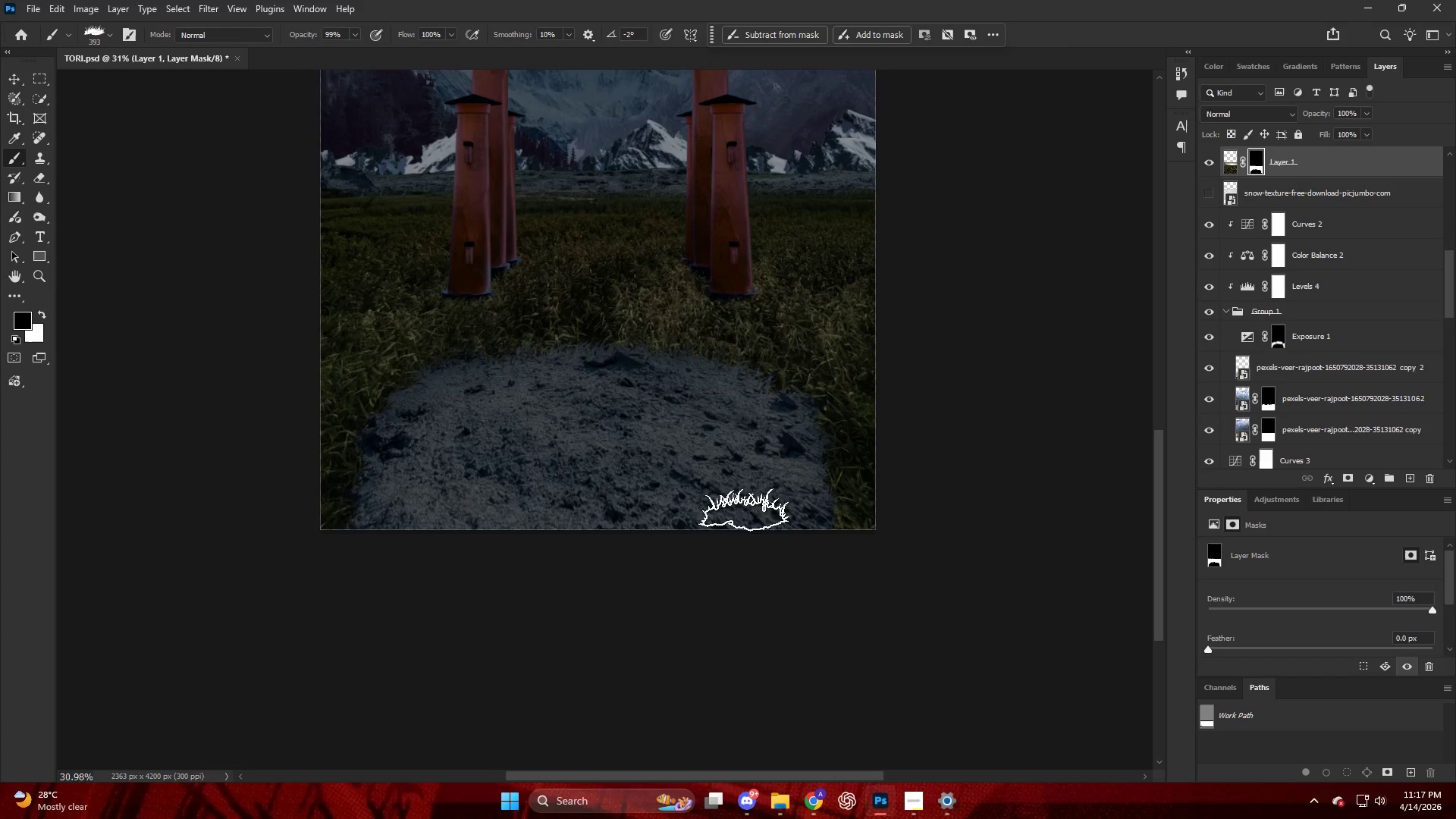 
key(Alt+AltLeft)
 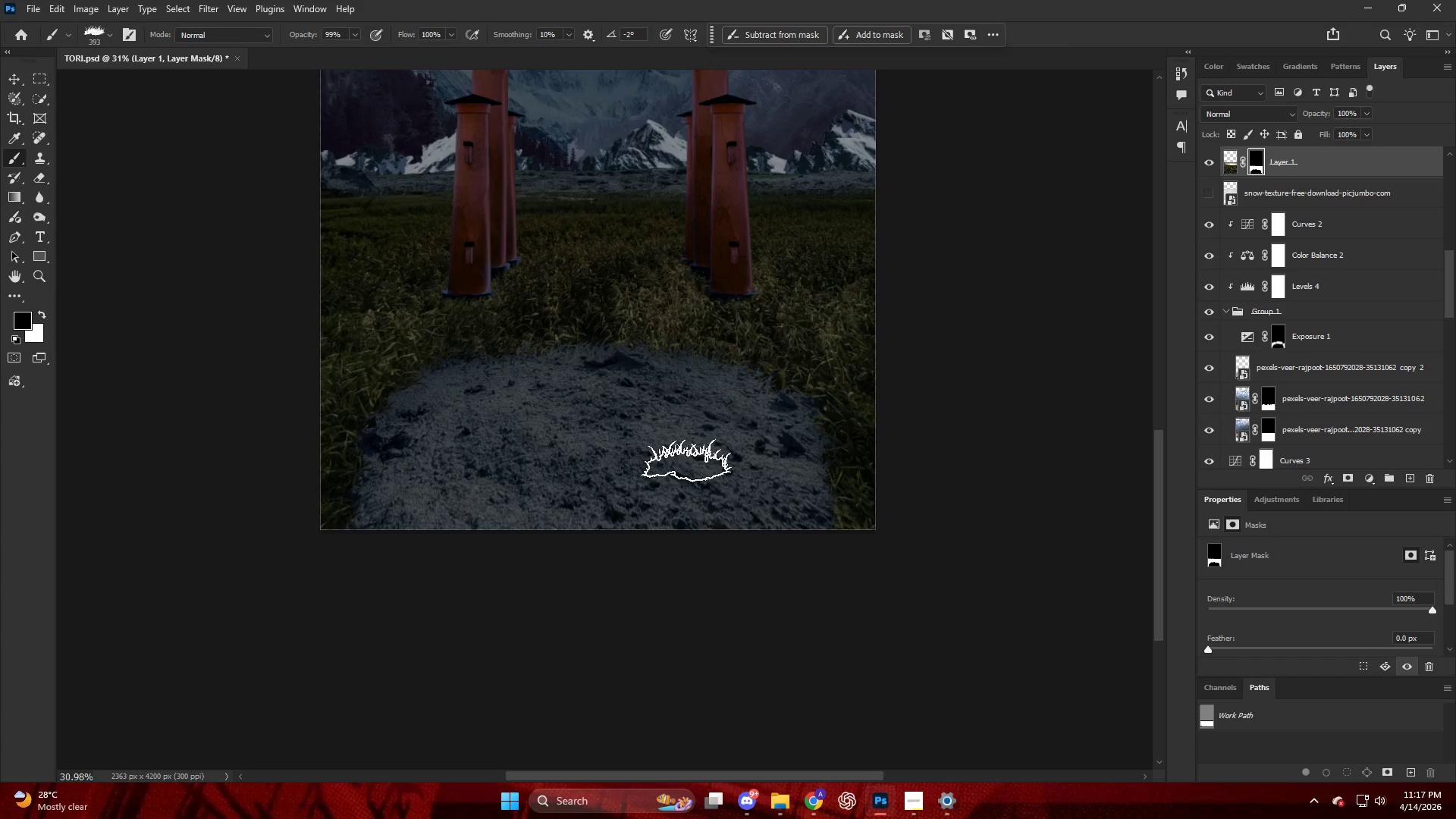 
scroll: coordinate [645, 422], scroll_direction: none, amount: 0.0
 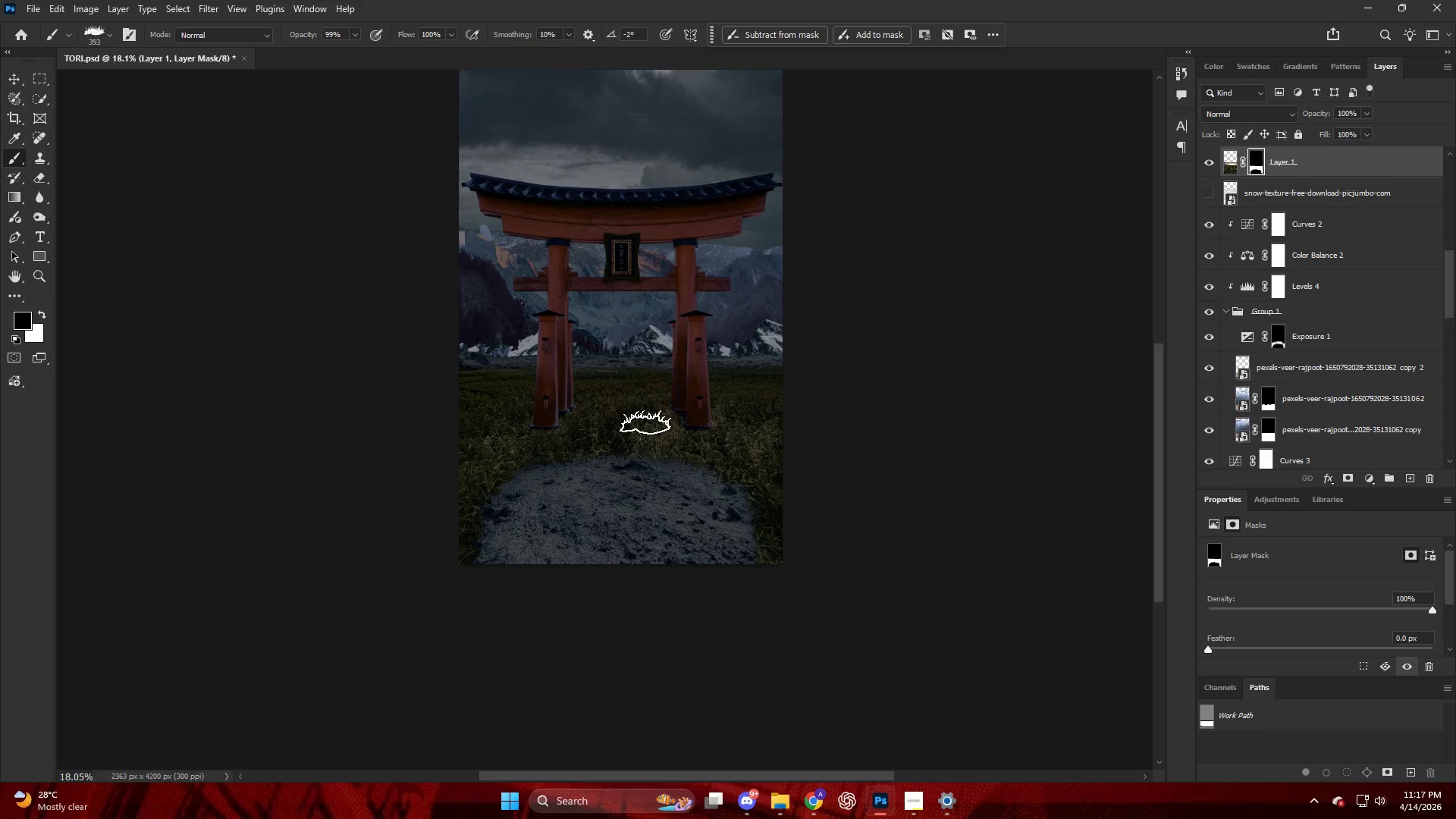 
key(Alt+AltLeft)
 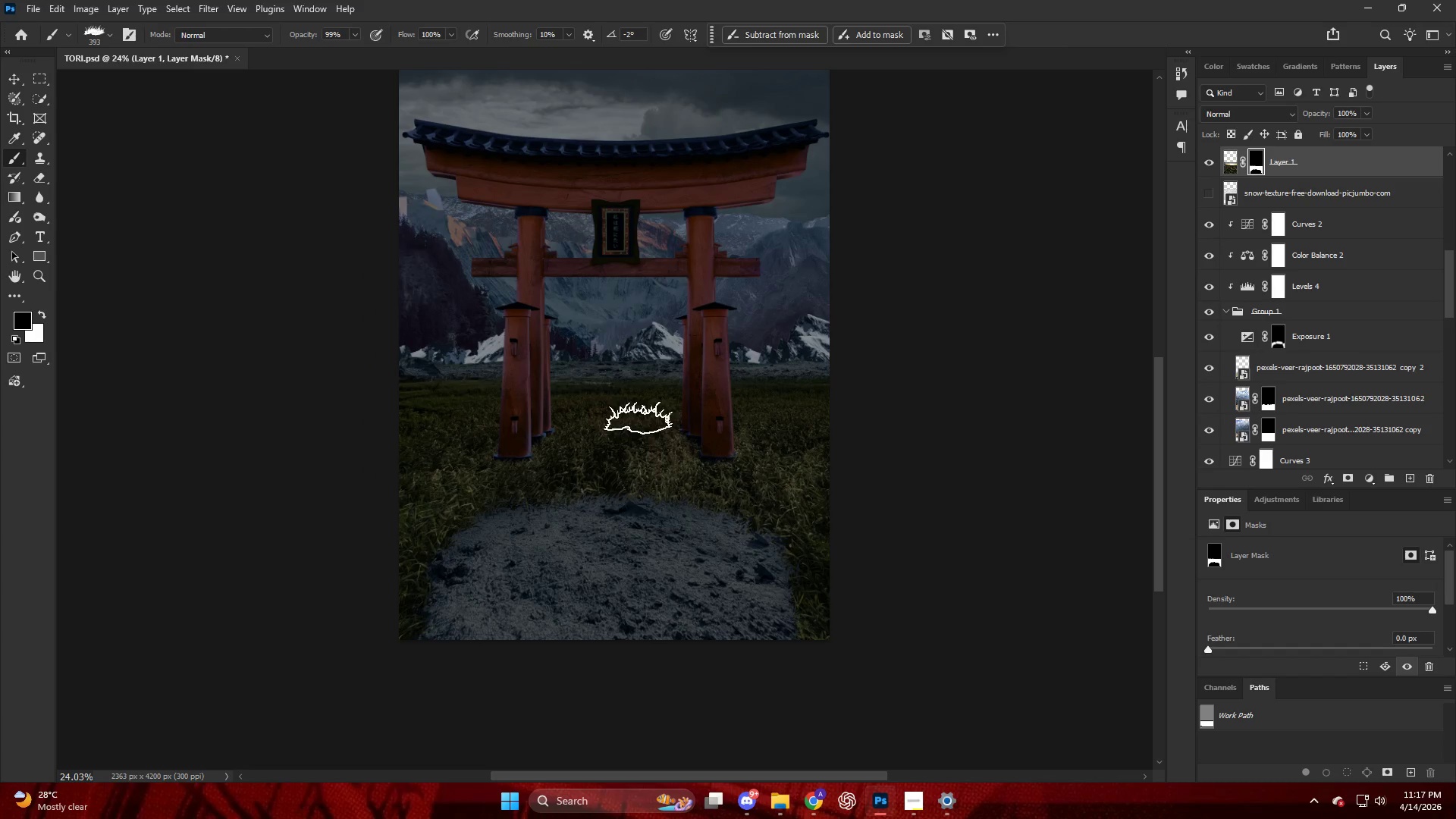 
scroll: coordinate [639, 417], scroll_direction: up, amount: 4.0
 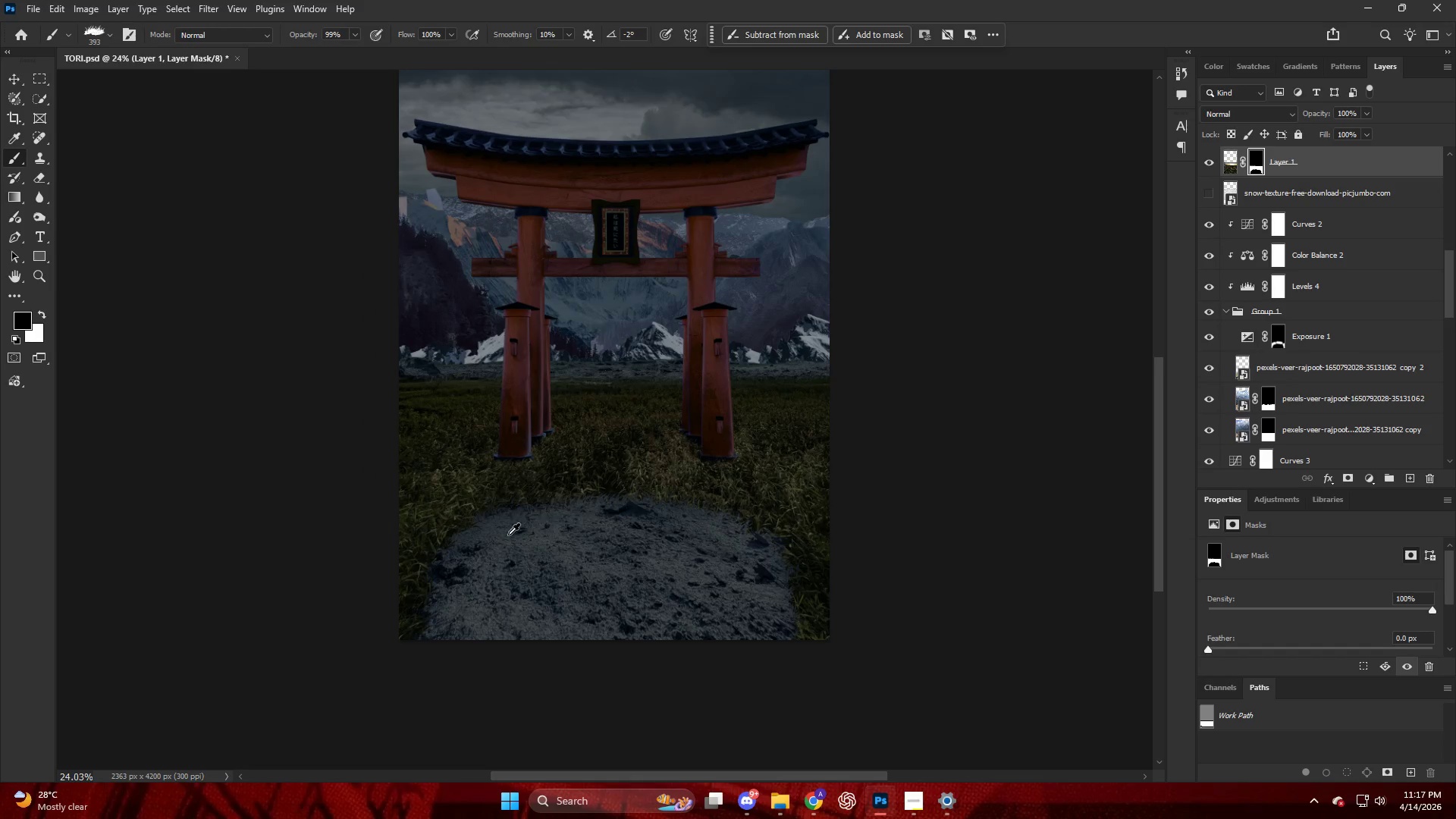 
hold_key(key=AltLeft, duration=0.52)
 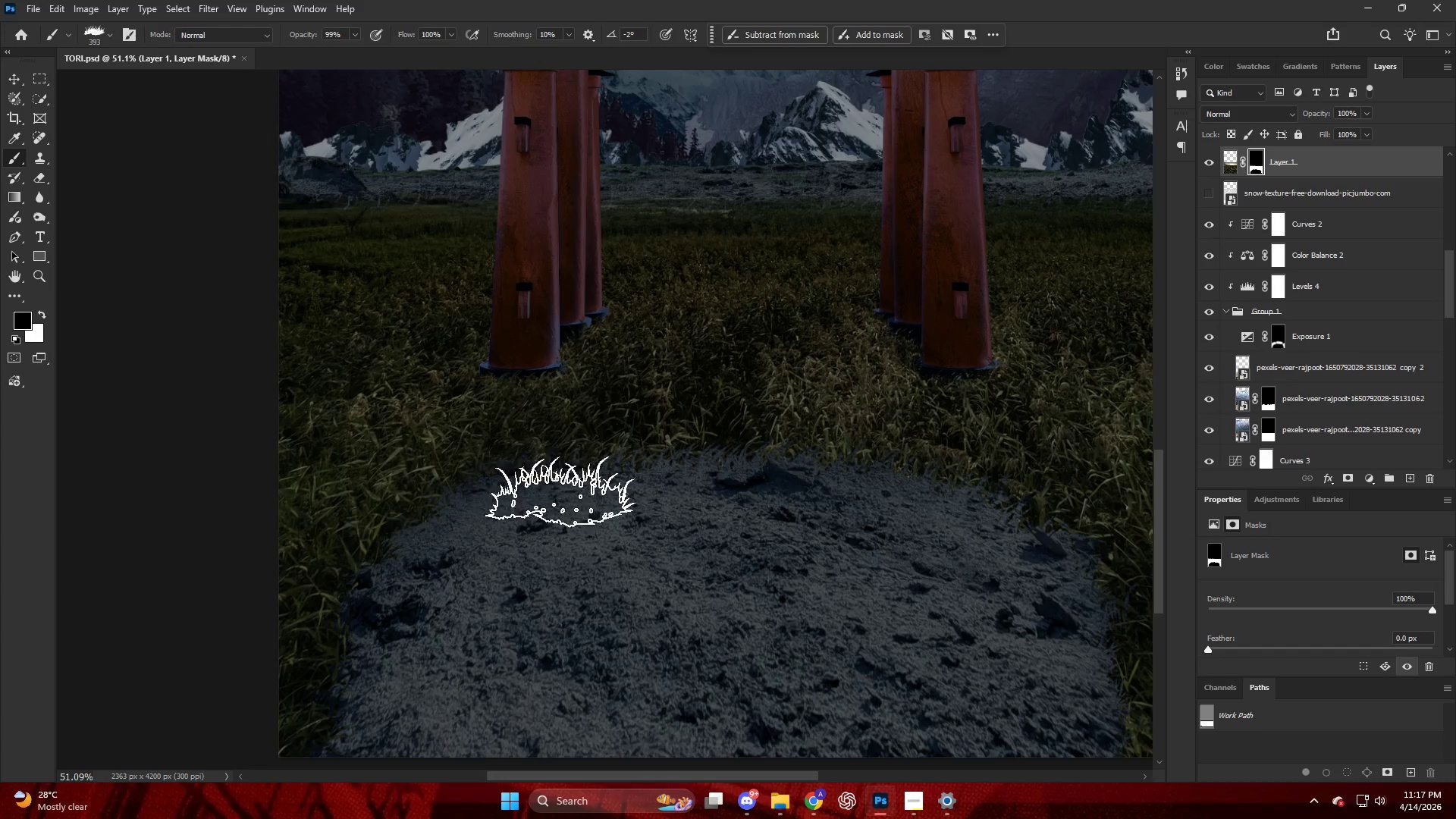 
left_click_drag(start_coordinate=[504, 507], to_coordinate=[513, 494])
 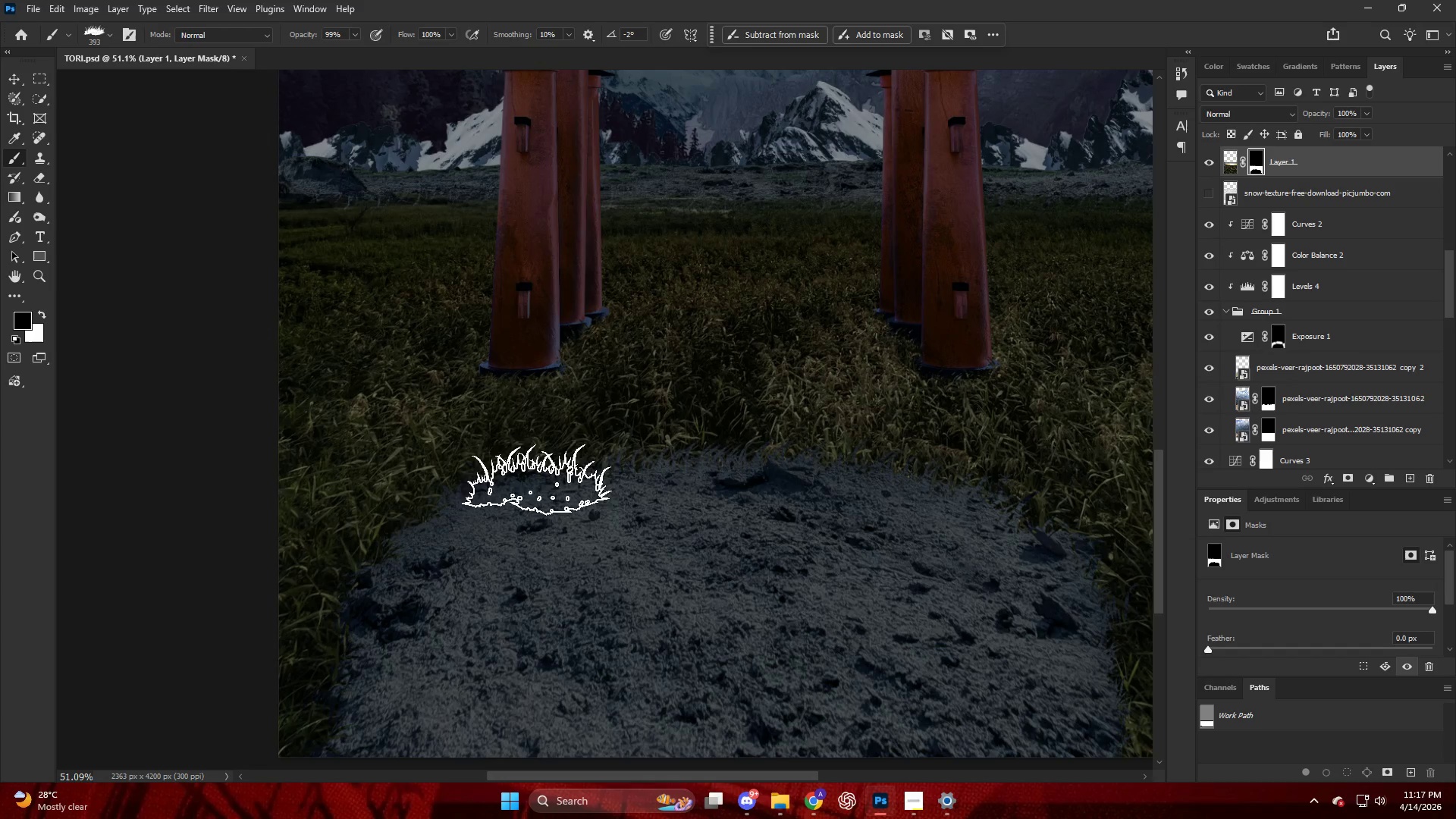 
left_click_drag(start_coordinate=[538, 479], to_coordinate=[557, 488])
 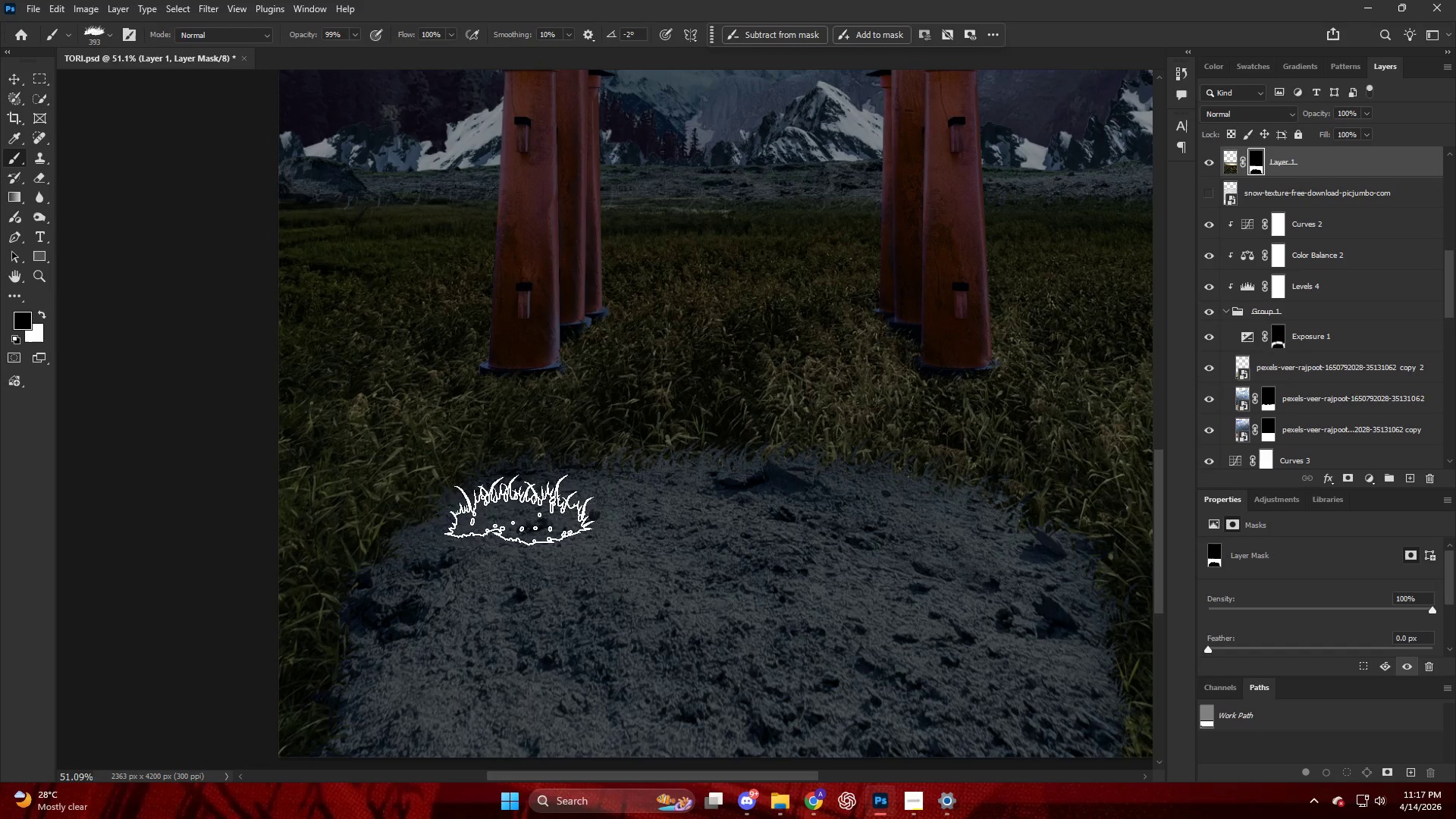 
scroll: coordinate [507, 537], scroll_direction: up, amount: 8.0
 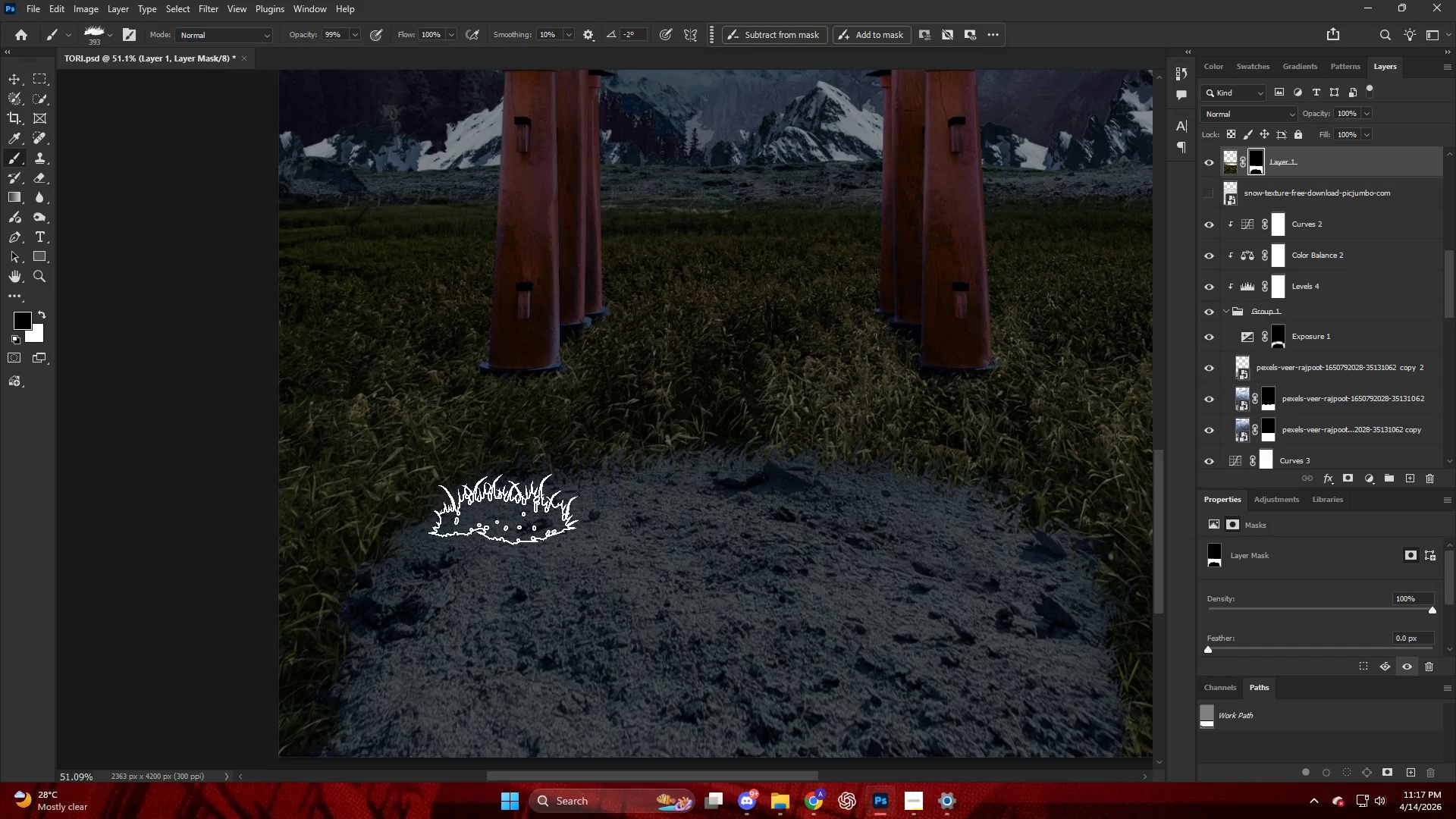 
left_click_drag(start_coordinate=[509, 510], to_coordinate=[485, 511])
 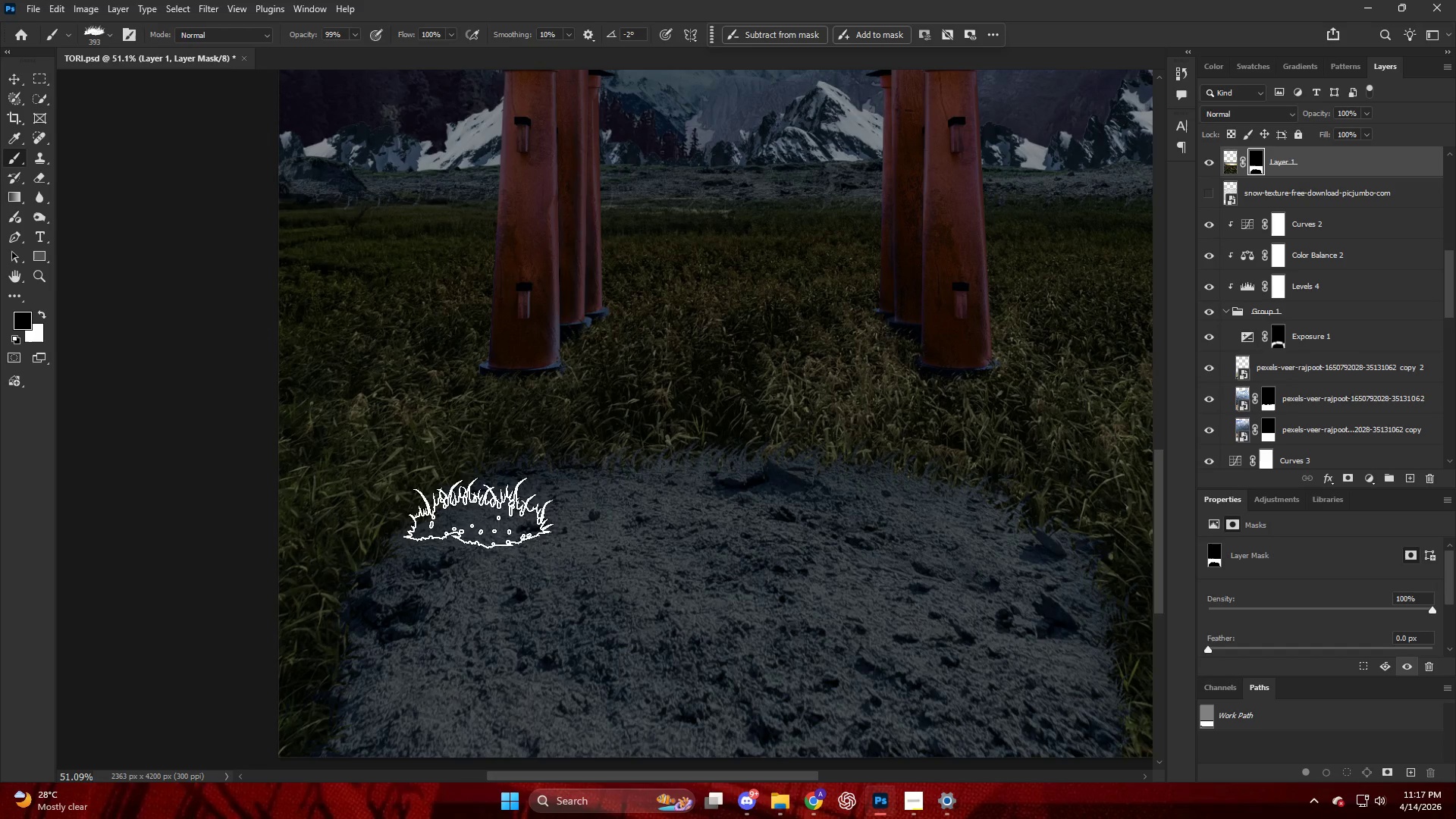 
left_click_drag(start_coordinate=[479, 512], to_coordinate=[482, 513])
 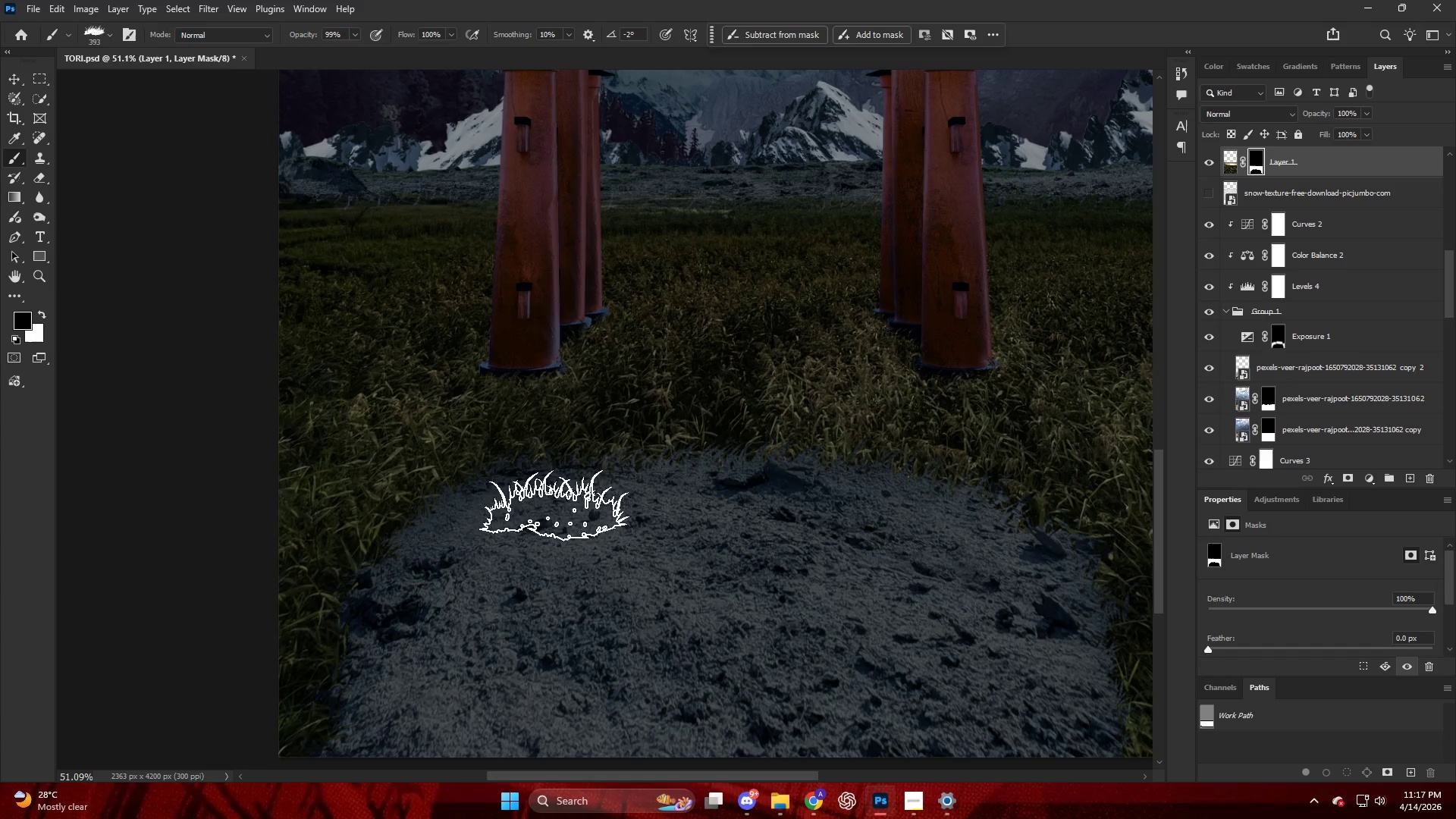 
left_click_drag(start_coordinate=[578, 503], to_coordinate=[592, 502])
 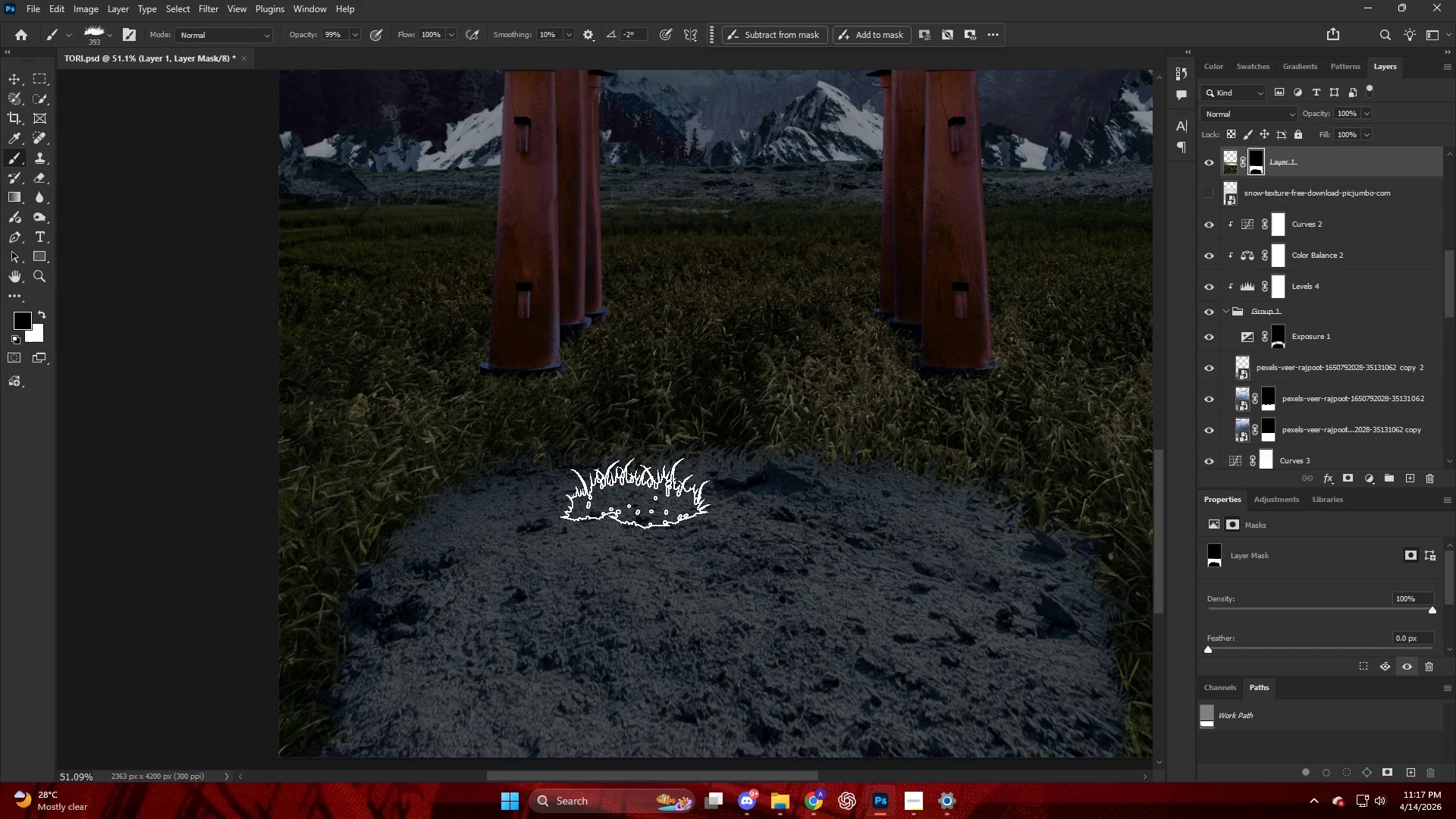 
left_click_drag(start_coordinate=[643, 492], to_coordinate=[660, 497])
 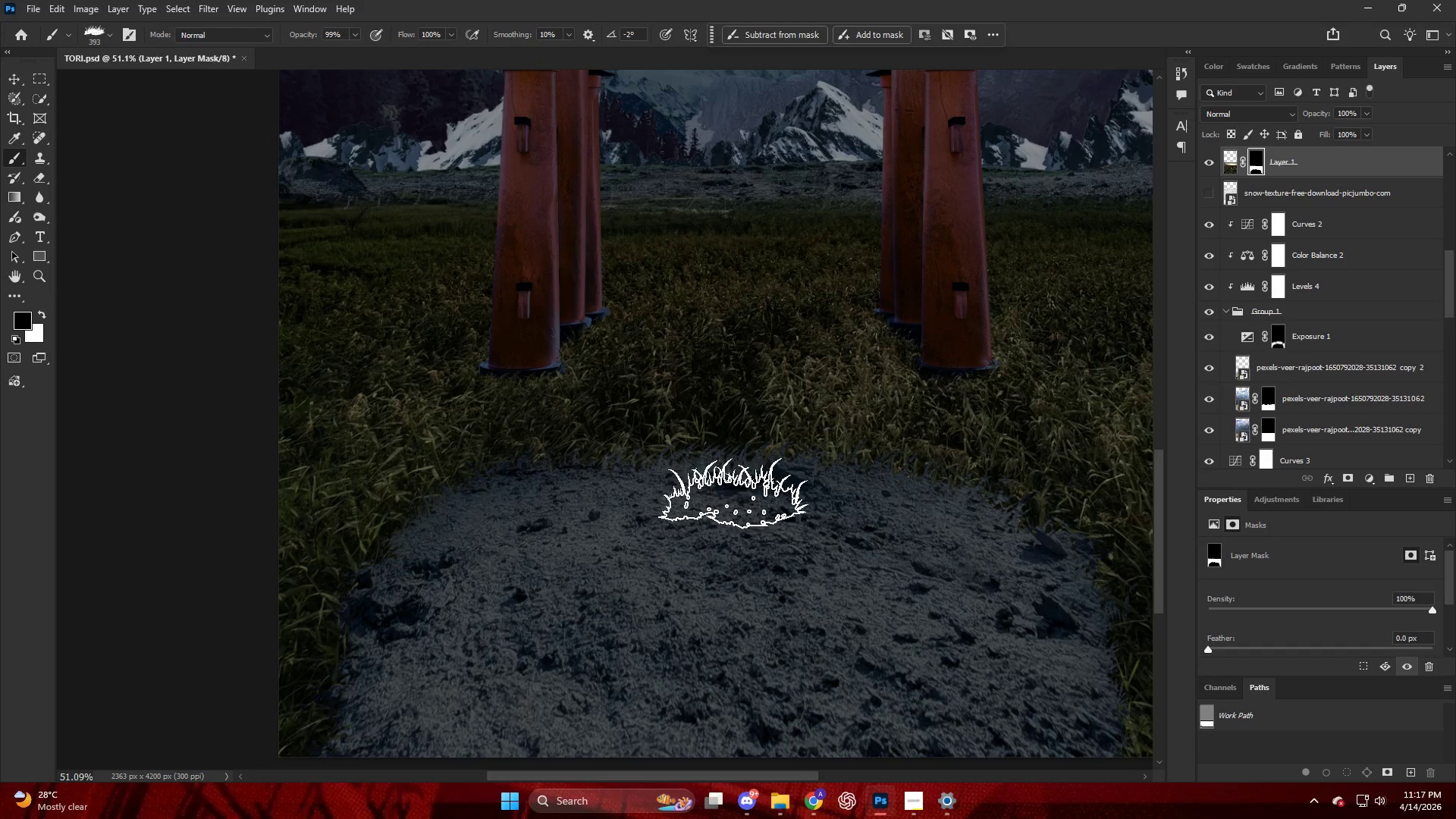 
key(Alt+AltLeft)
 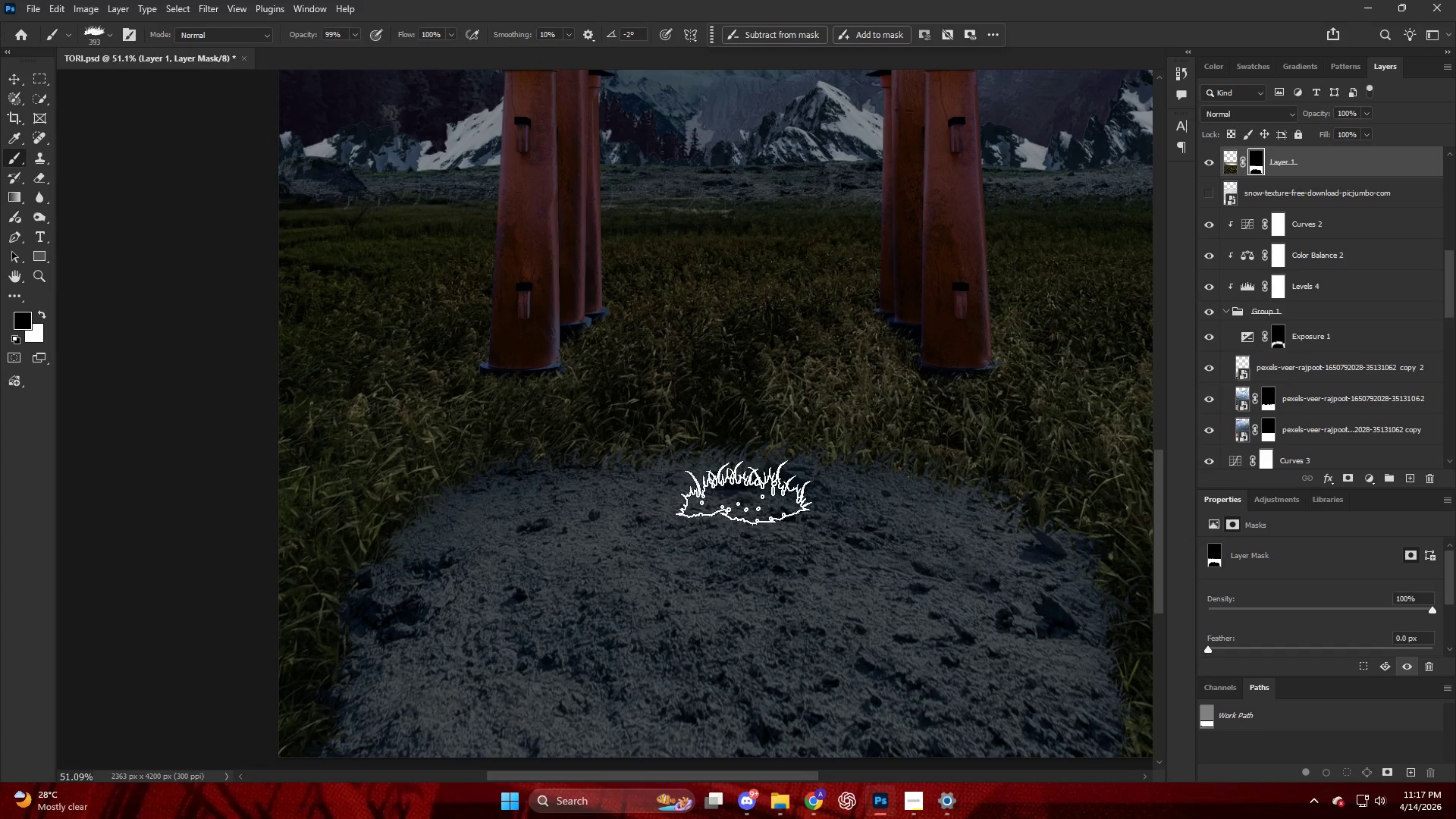 
left_click_drag(start_coordinate=[804, 485], to_coordinate=[811, 485])
 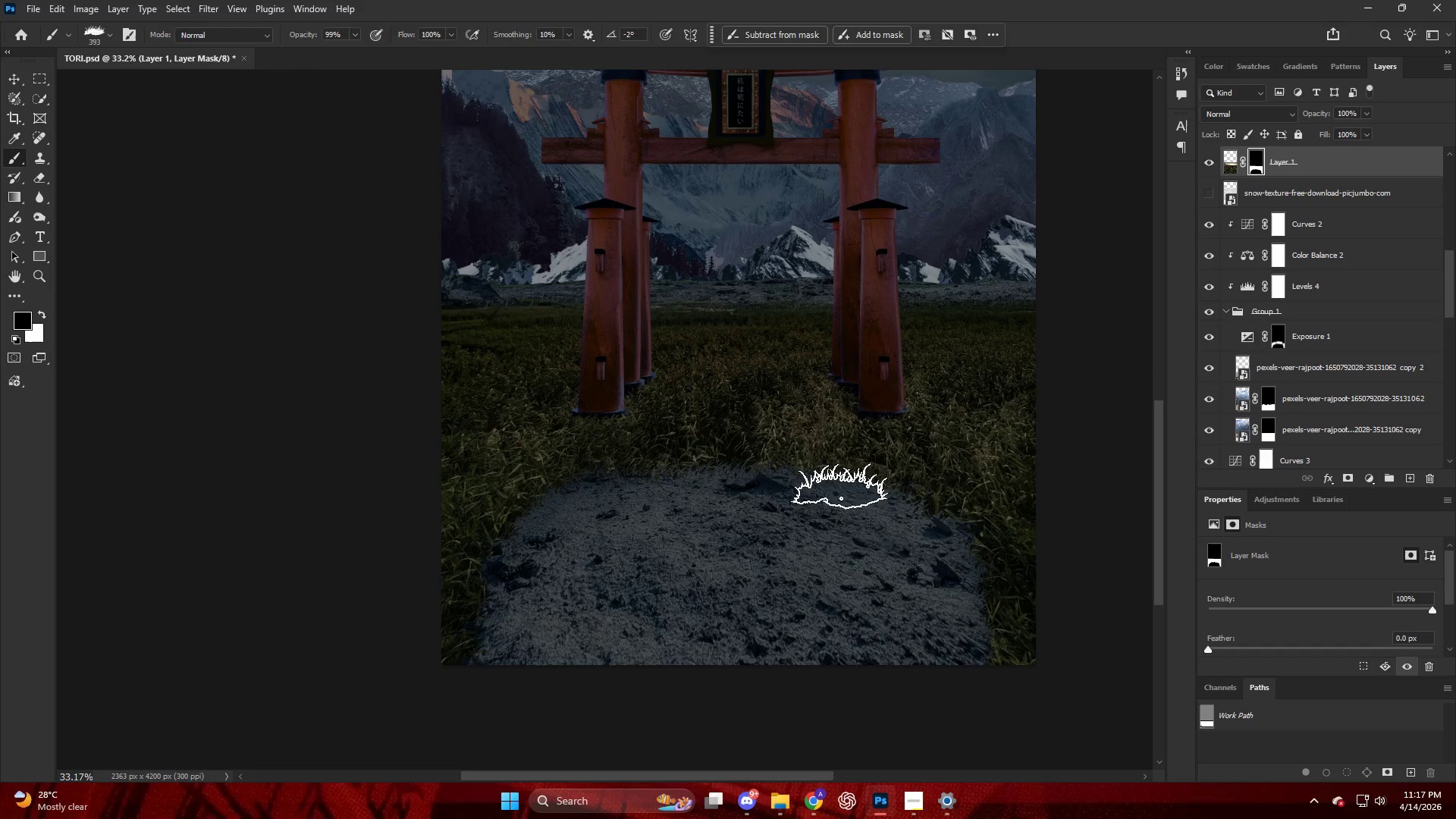 
scroll: coordinate [743, 494], scroll_direction: down, amount: 5.0
 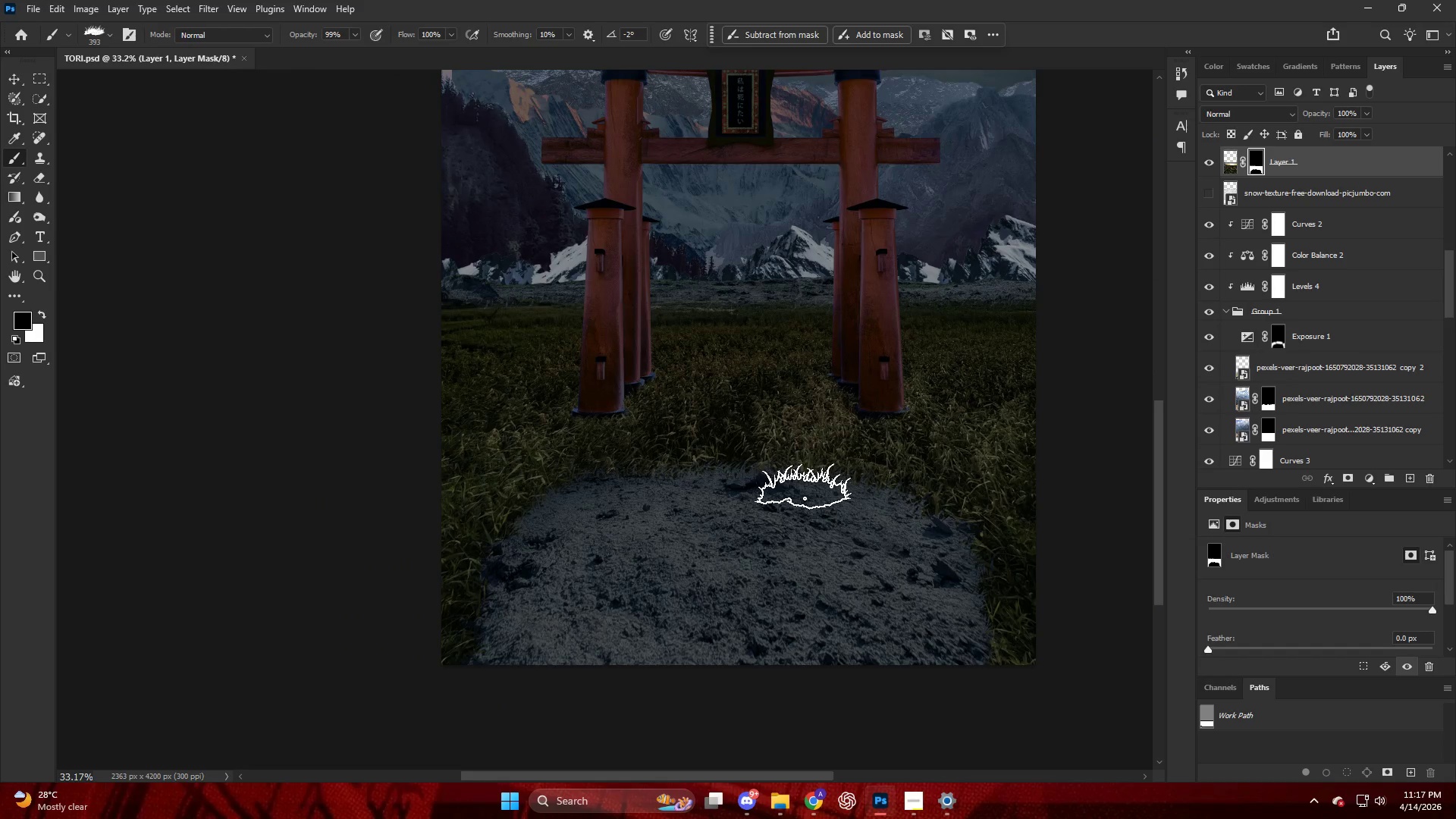 
left_click_drag(start_coordinate=[856, 486], to_coordinate=[863, 489])
 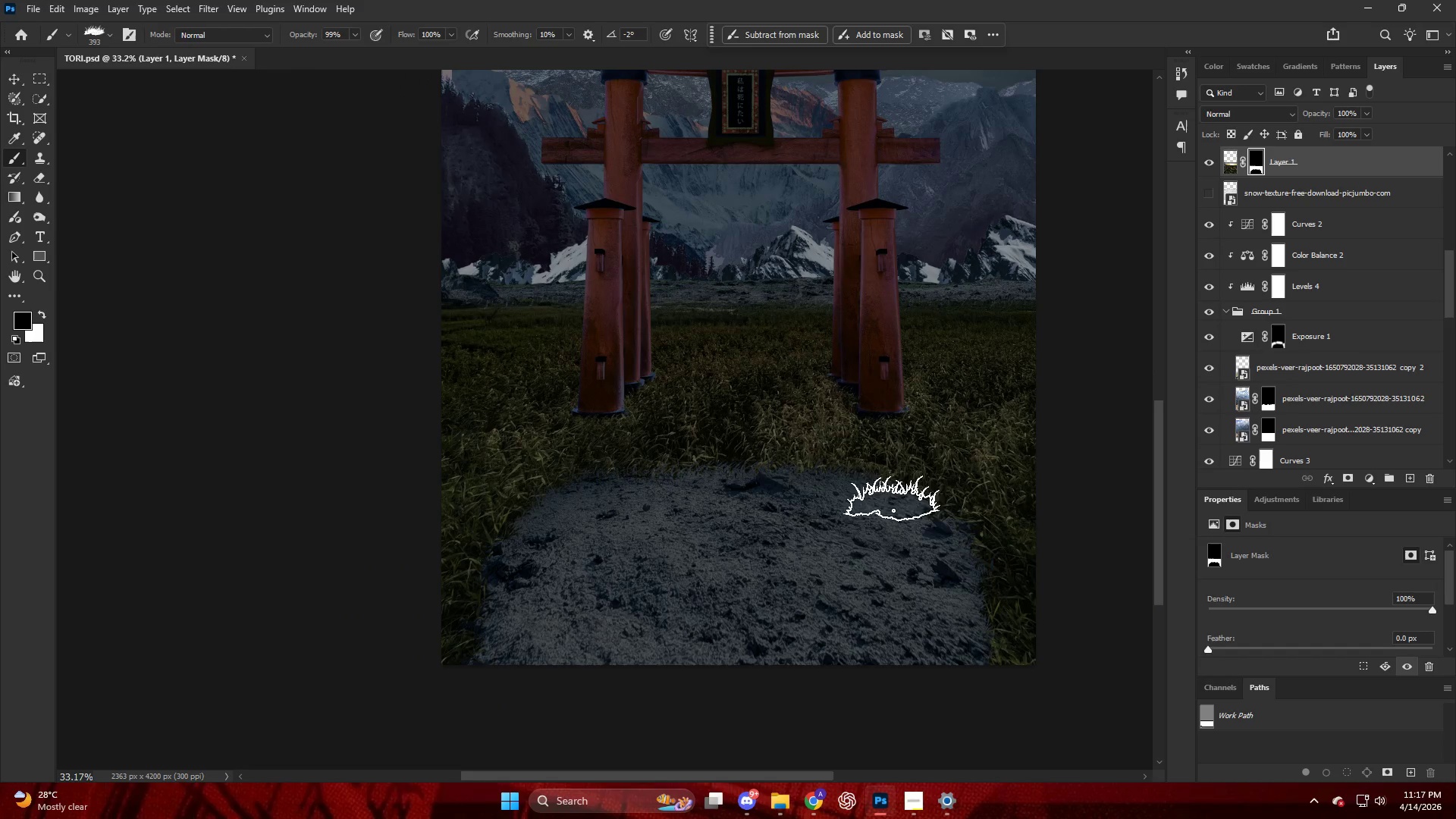 
left_click_drag(start_coordinate=[883, 510], to_coordinate=[871, 516])
 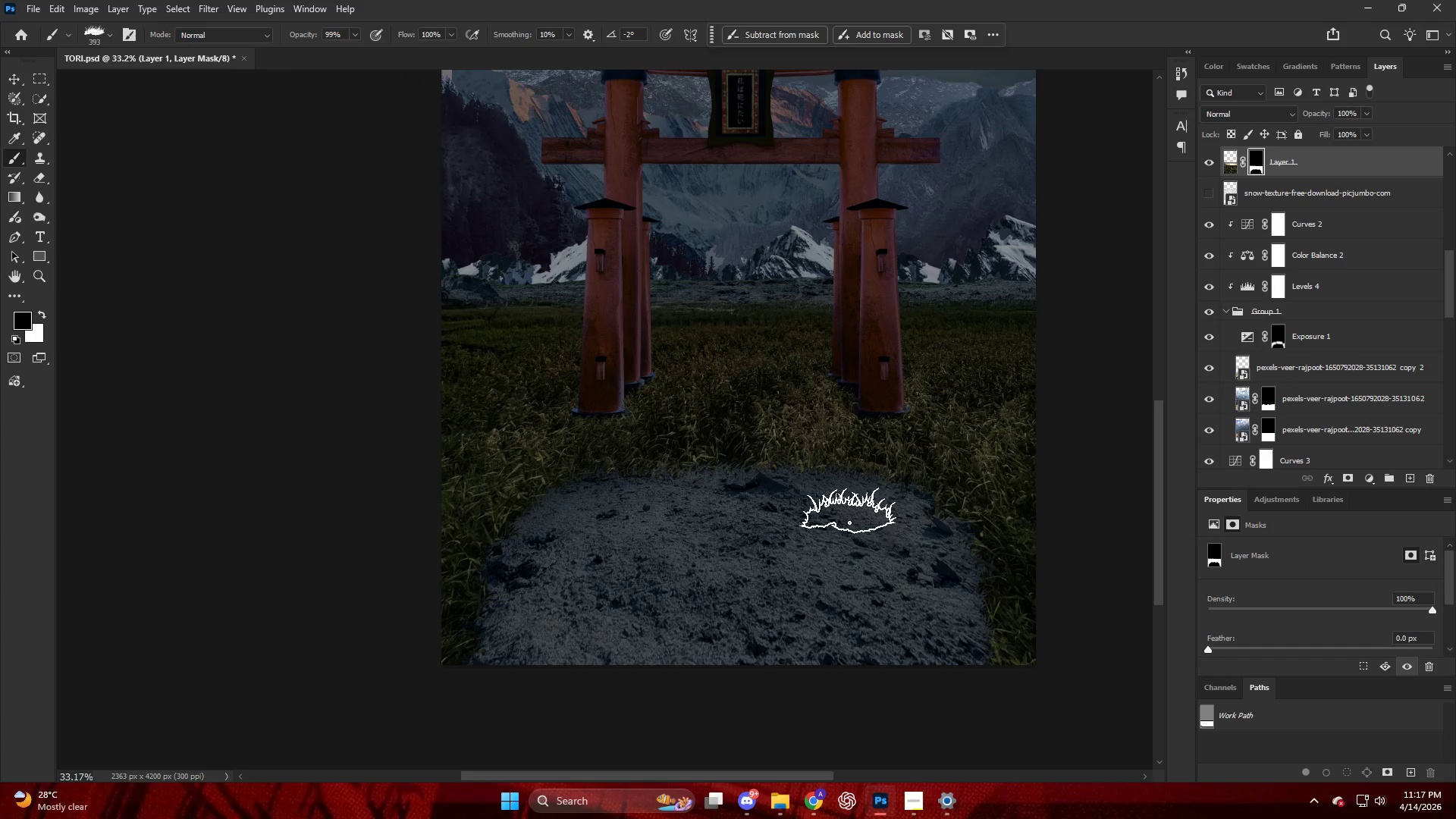 
key(Alt+AltLeft)
 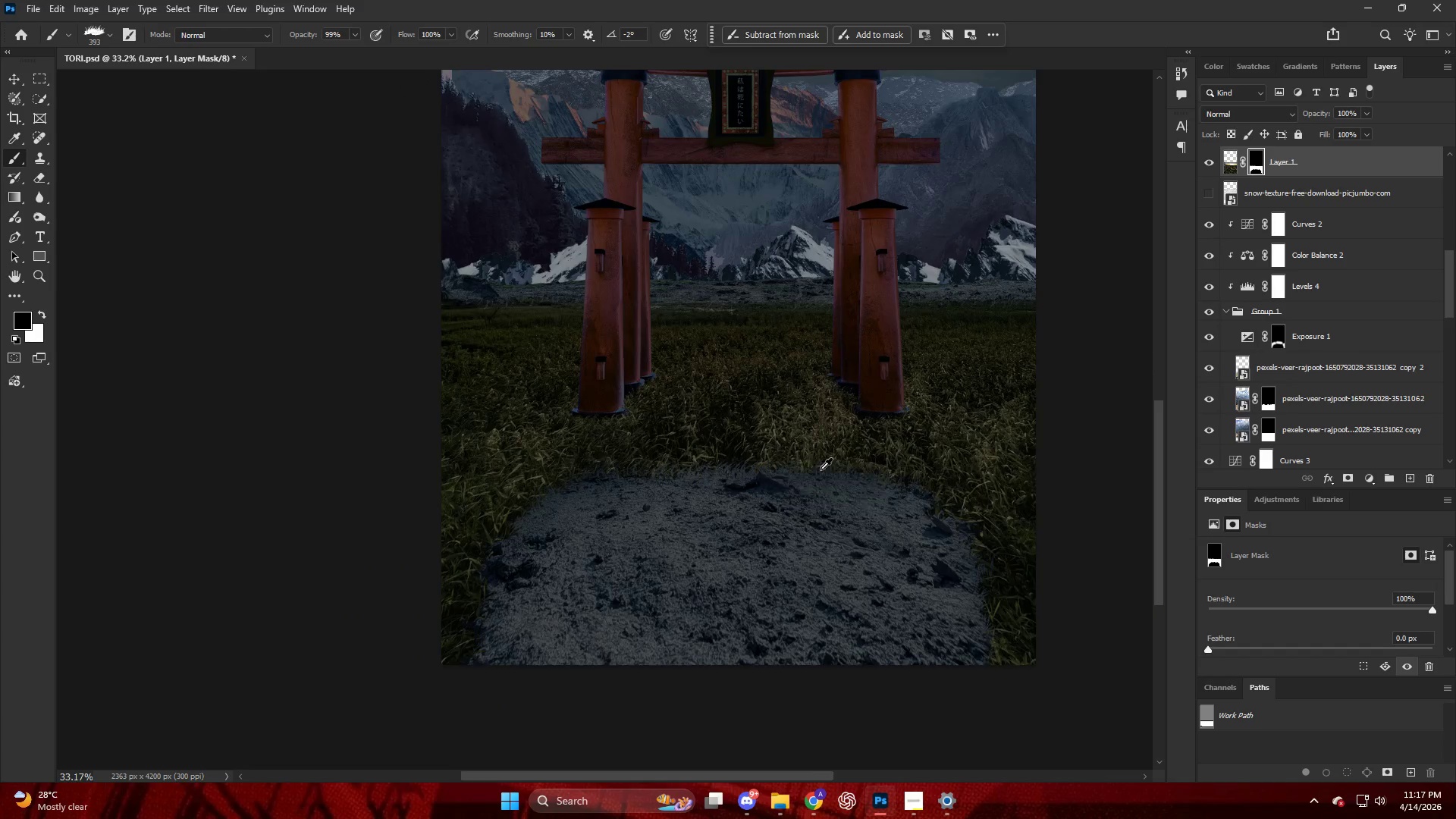 
scroll: coordinate [817, 465], scroll_direction: down, amount: 6.0
 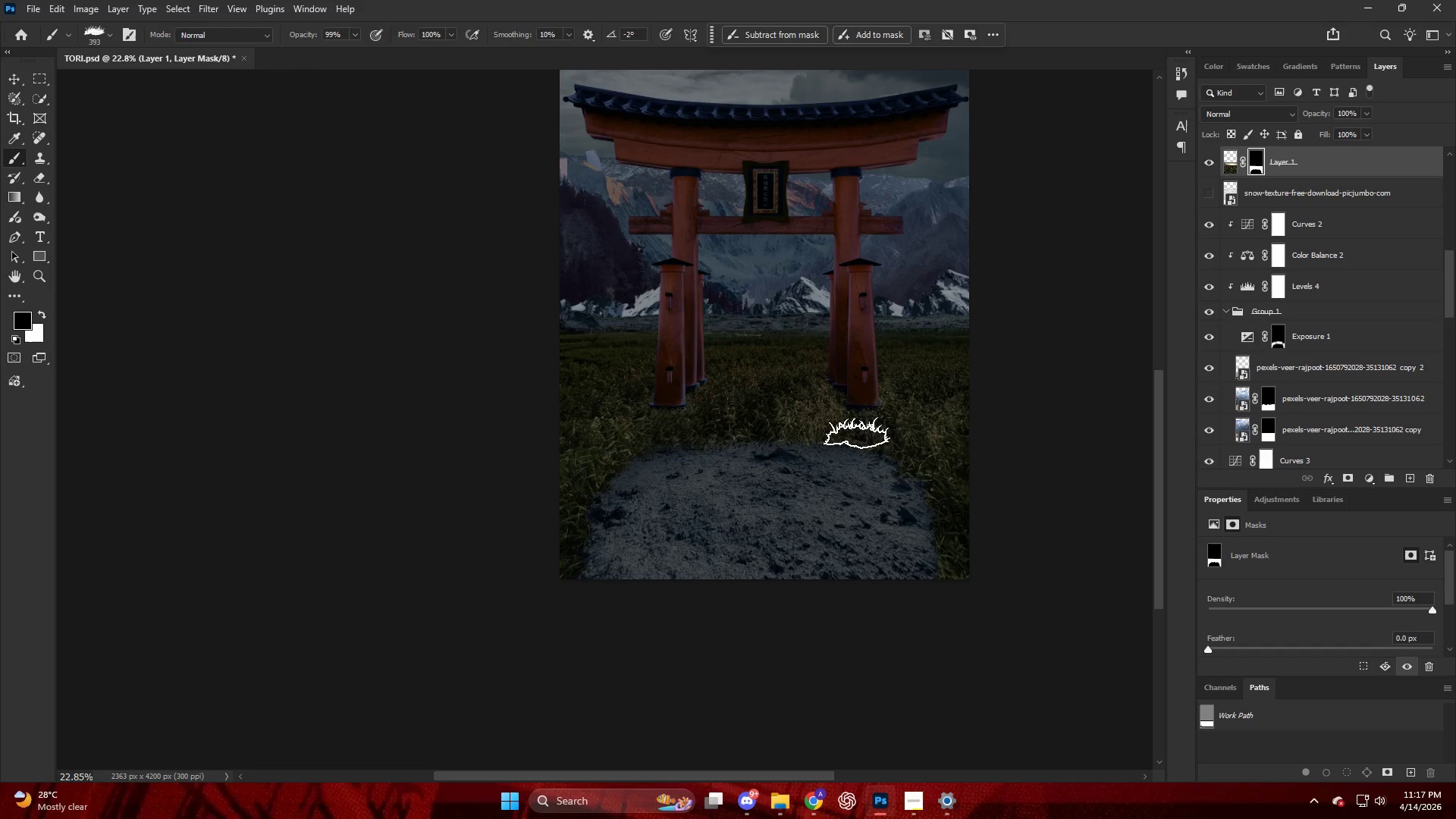 
key(Control+H)
 